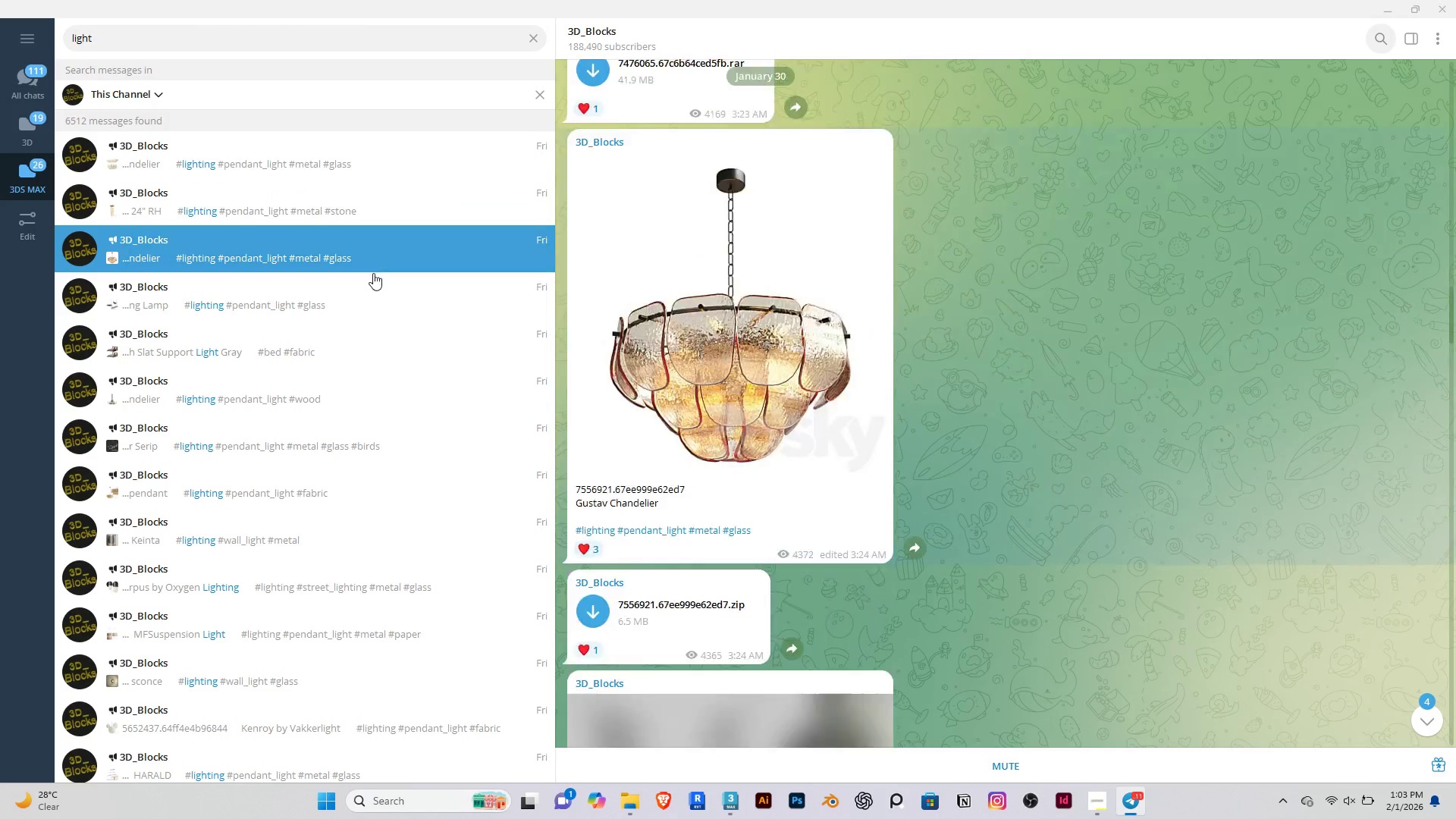 
double_click([381, 284])
 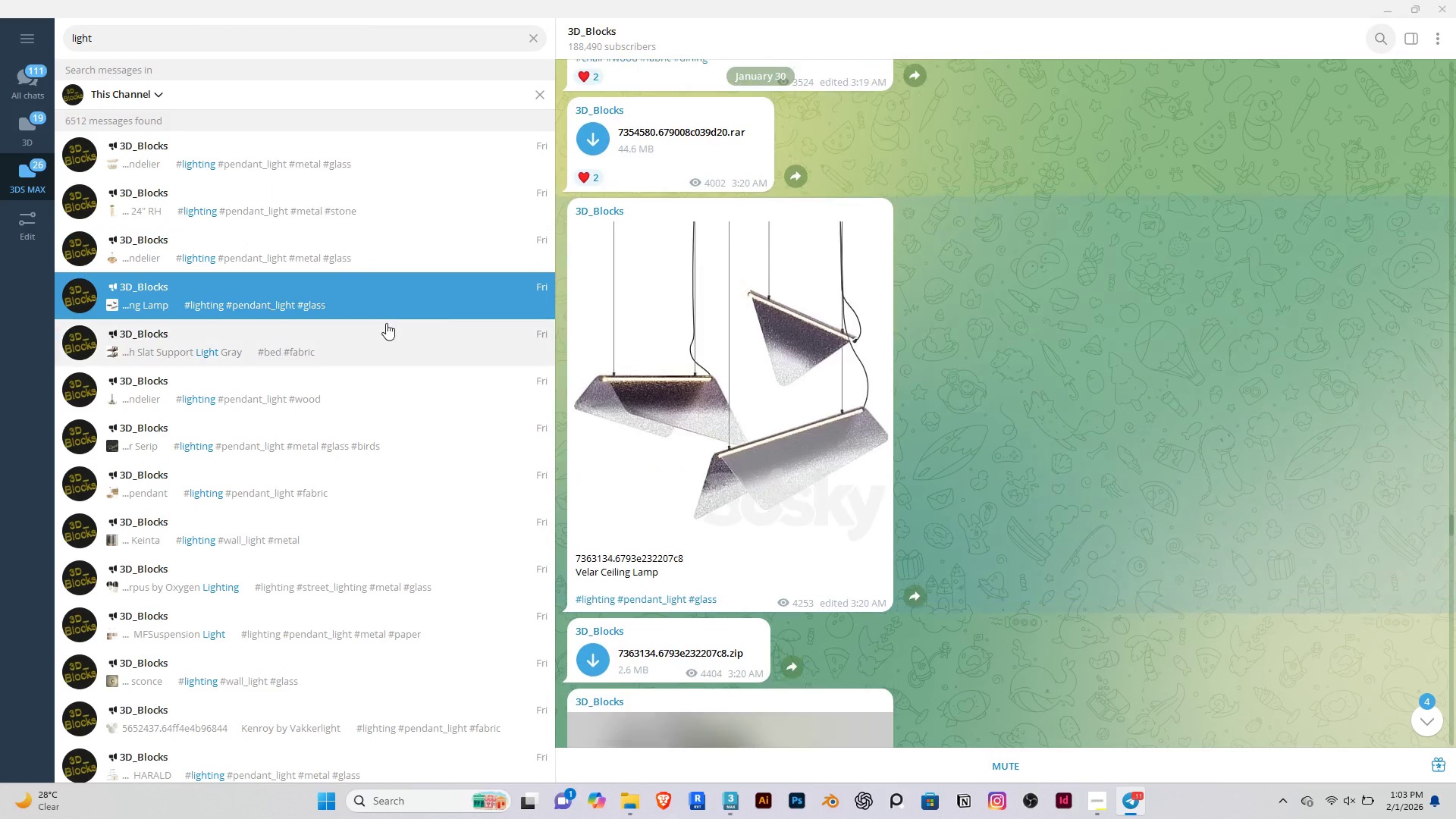 
triple_click([386, 323])
 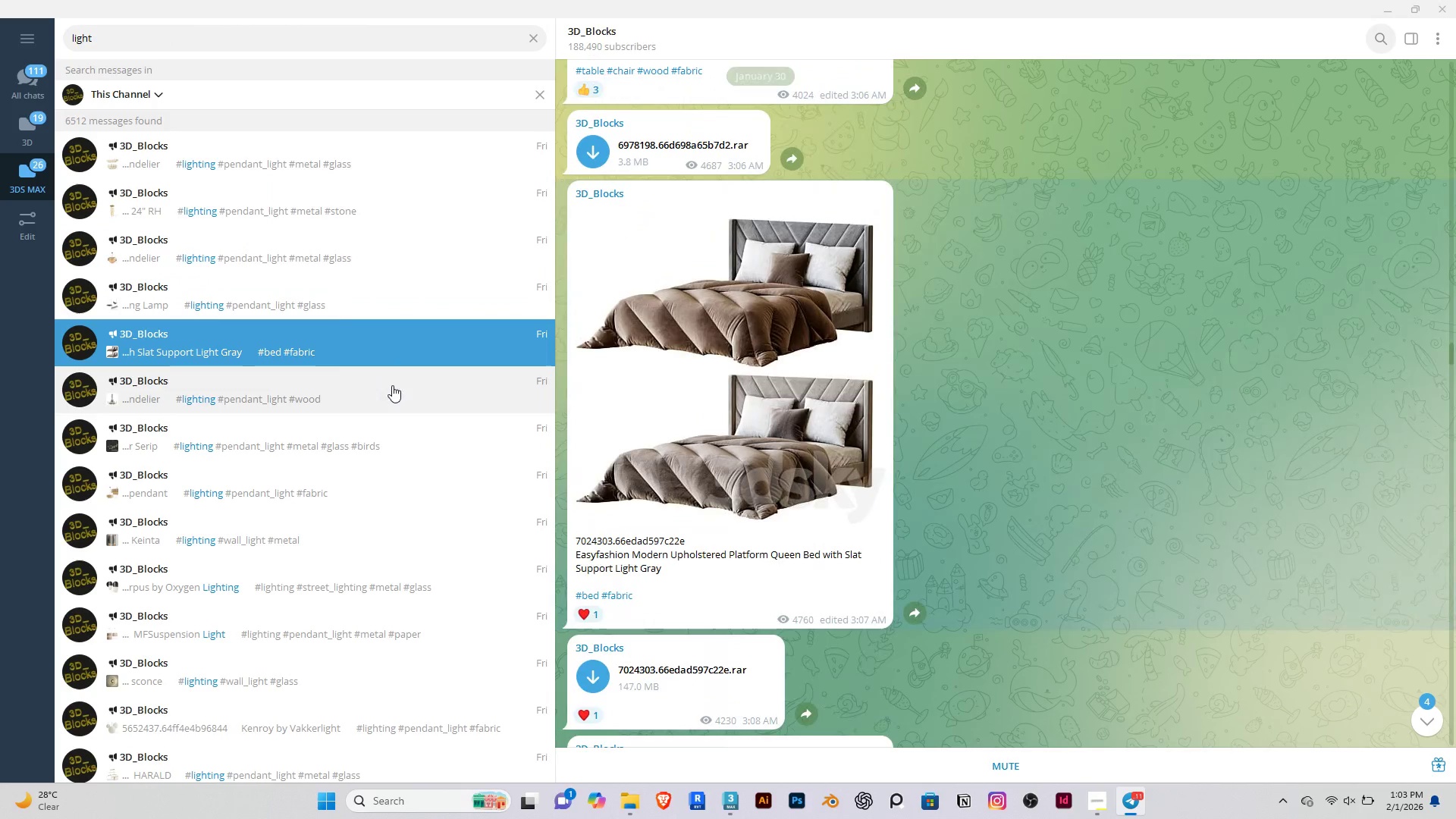 
triple_click([392, 387])
 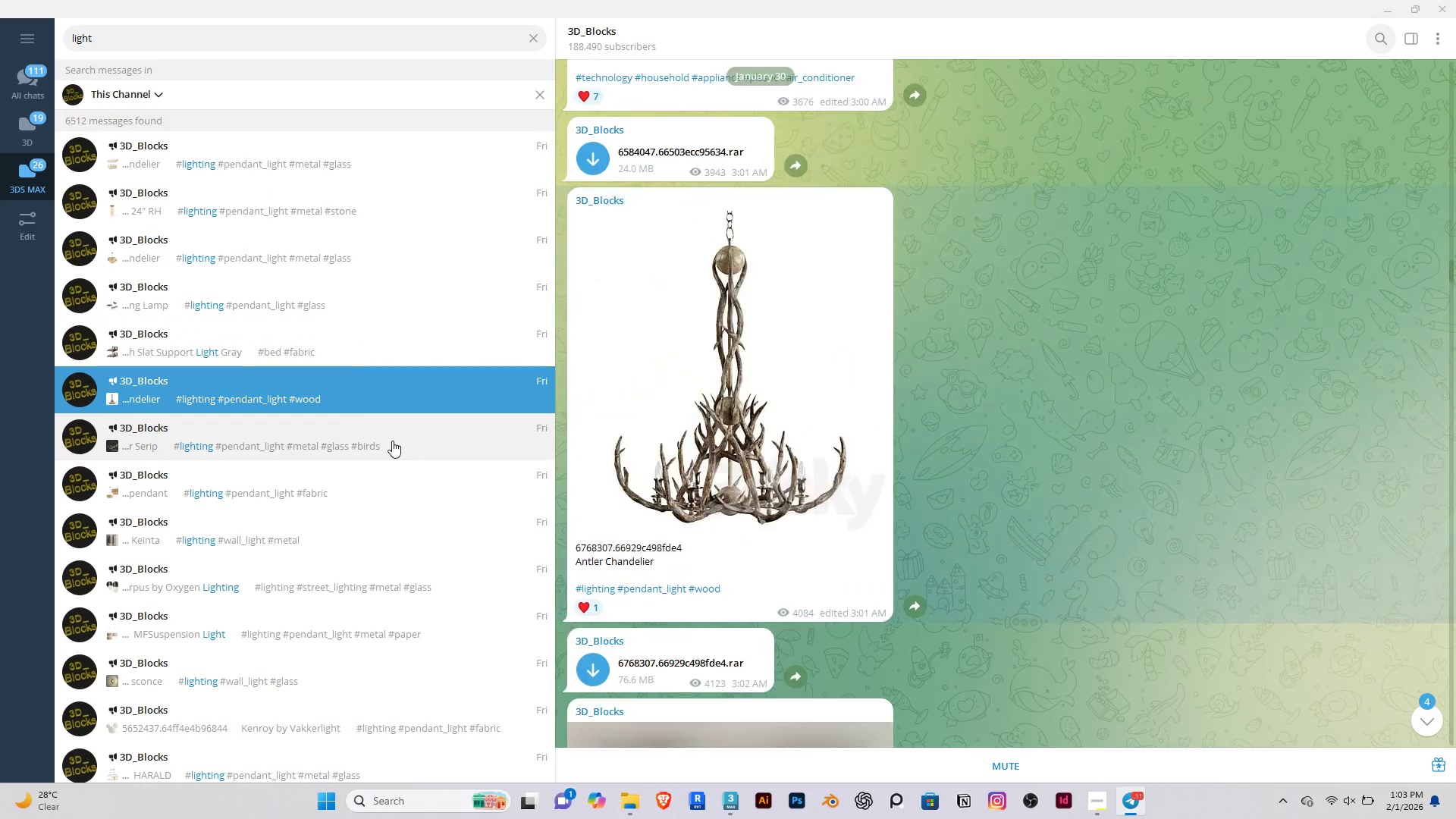 
triple_click([392, 441])
 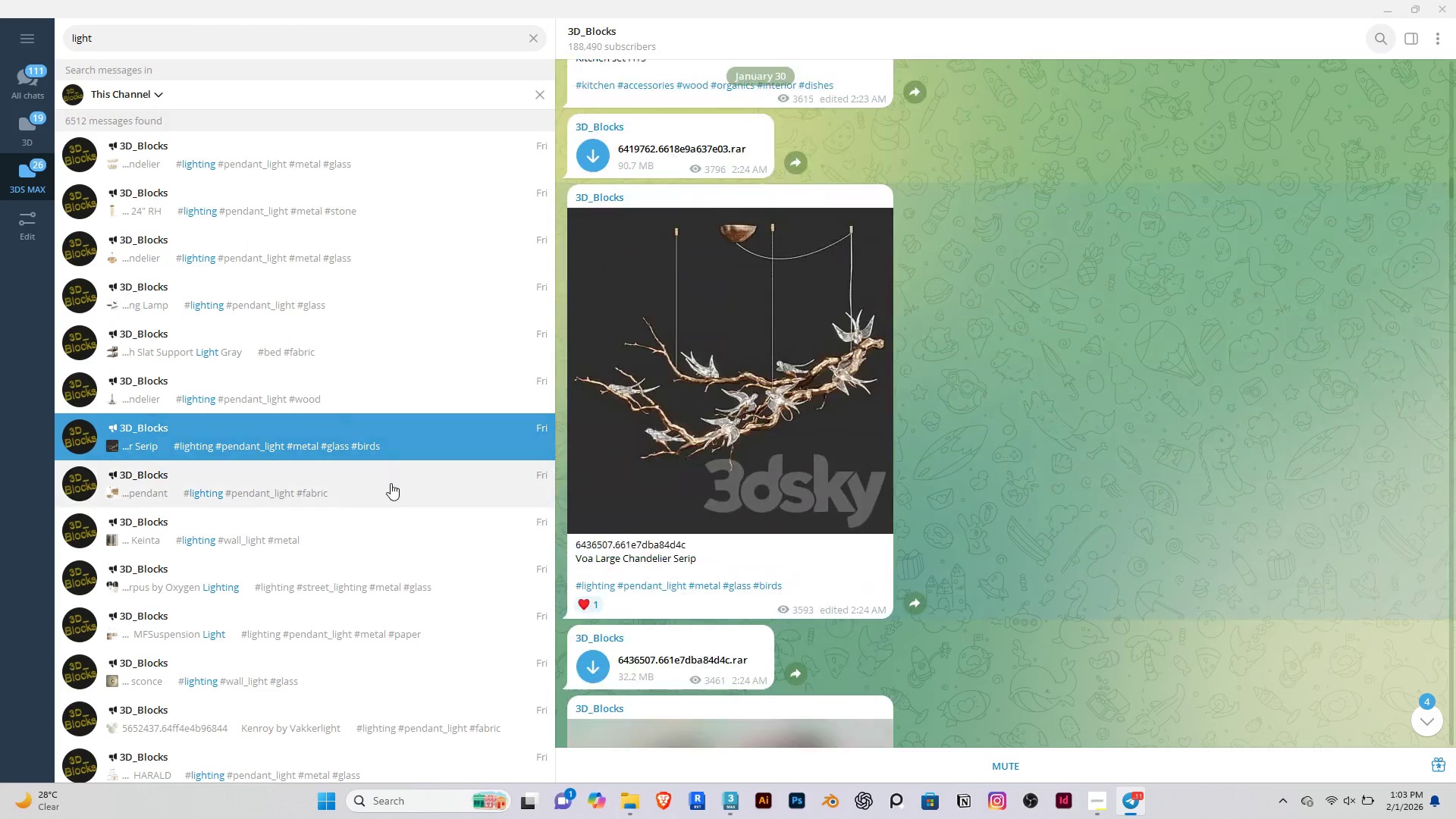 
triple_click([390, 483])
 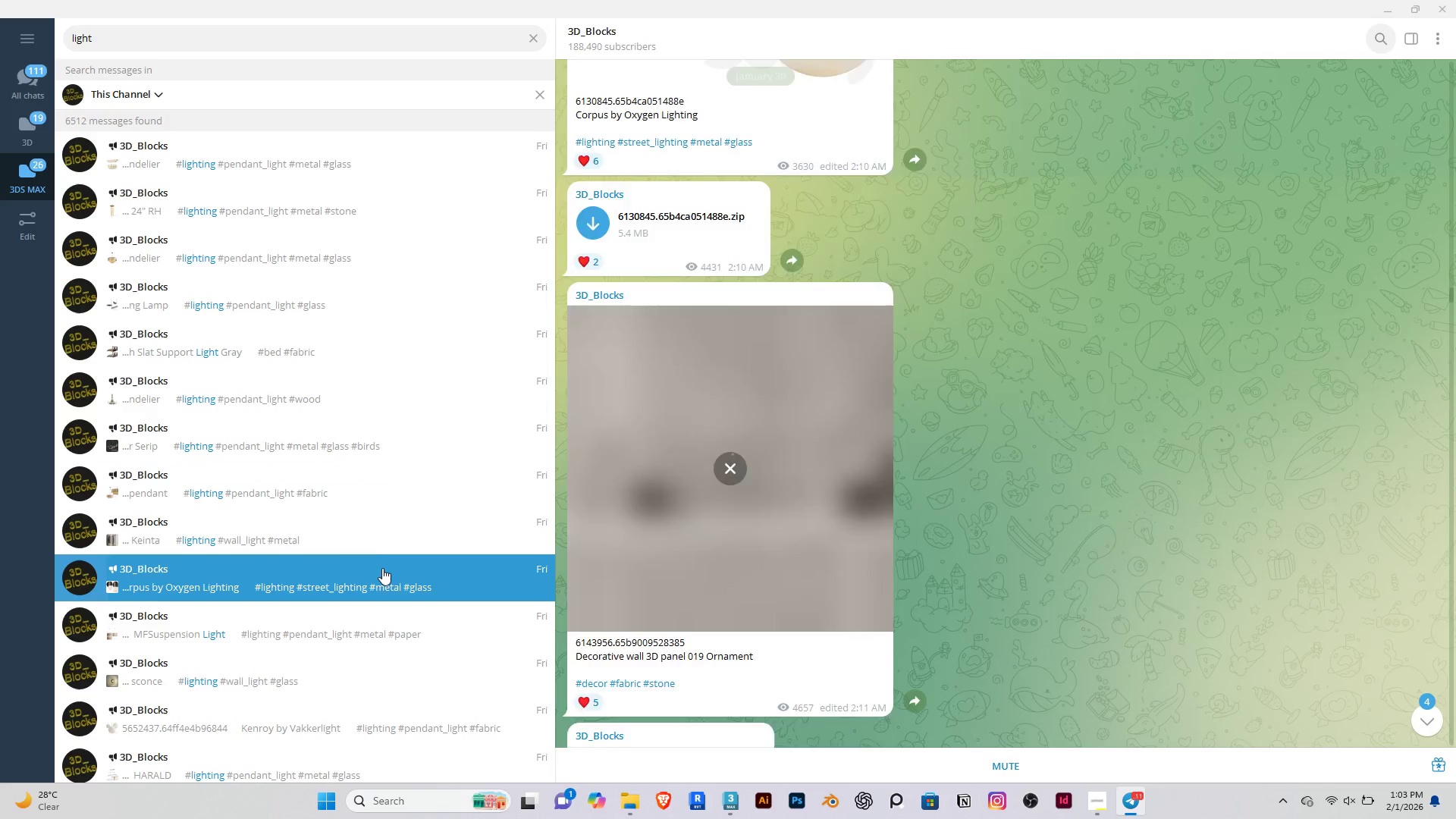 
double_click([360, 533])
 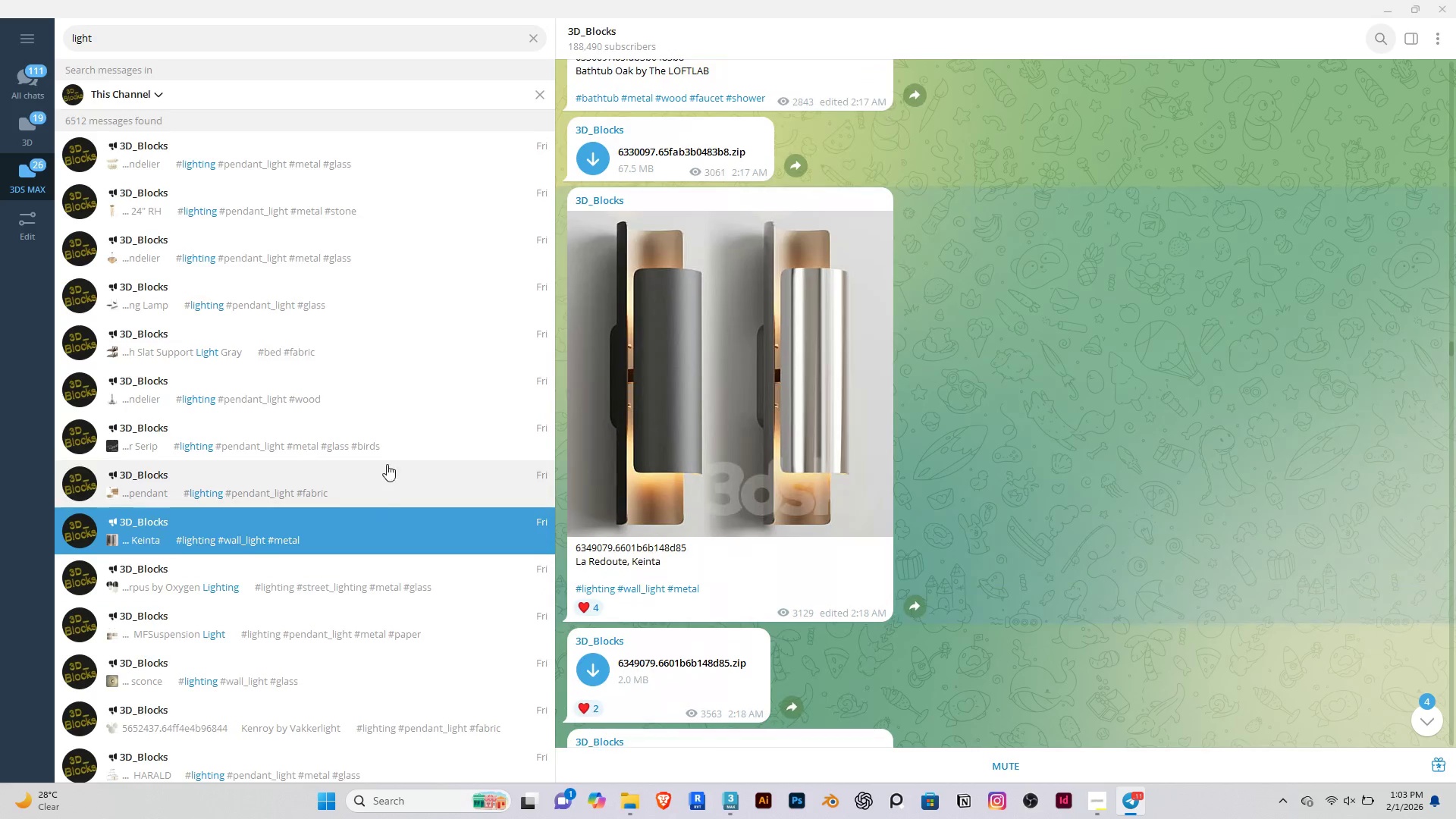 
scroll: coordinate [387, 464], scroll_direction: down, amount: 5.0
 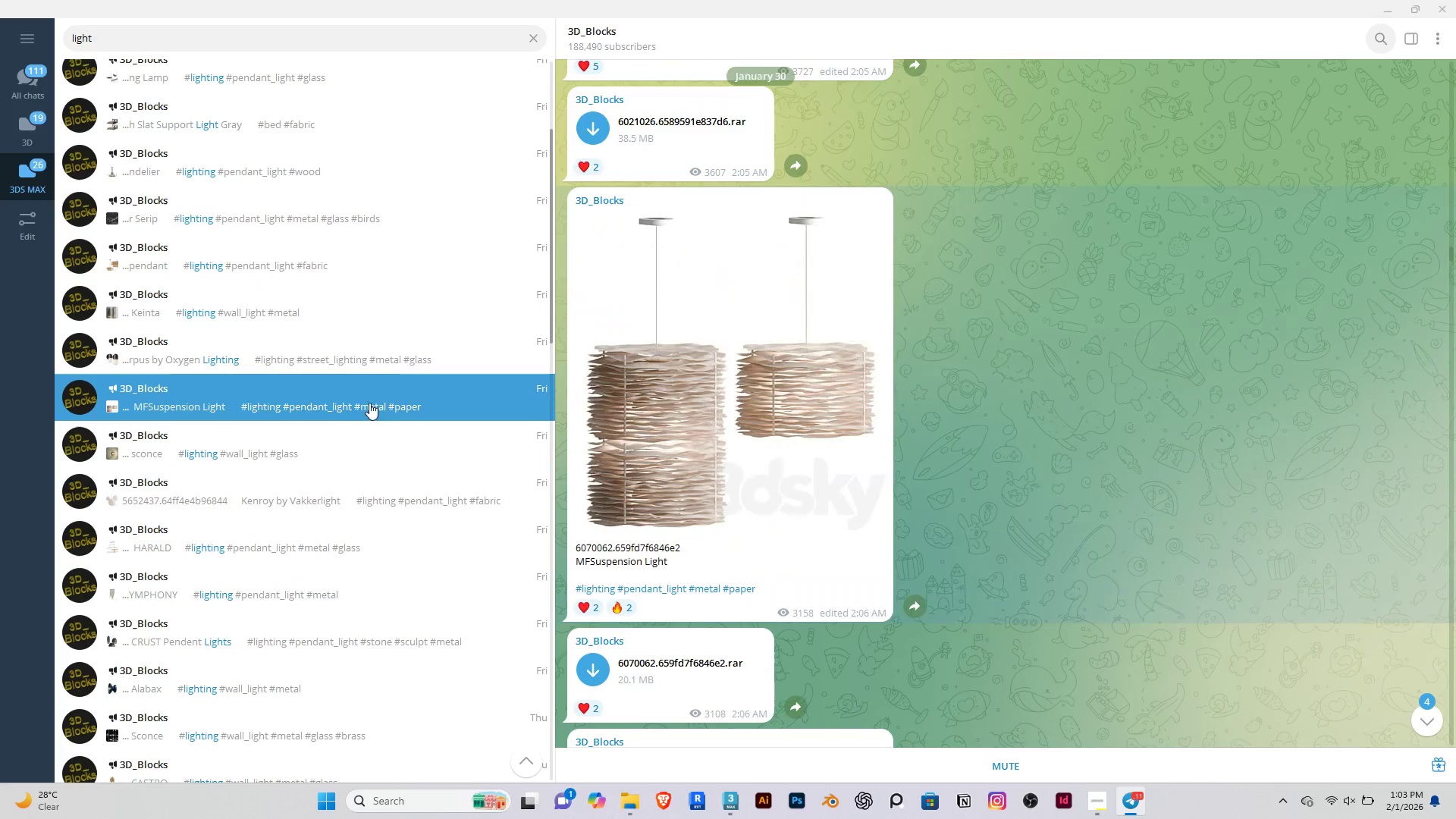 
double_click([379, 356])
 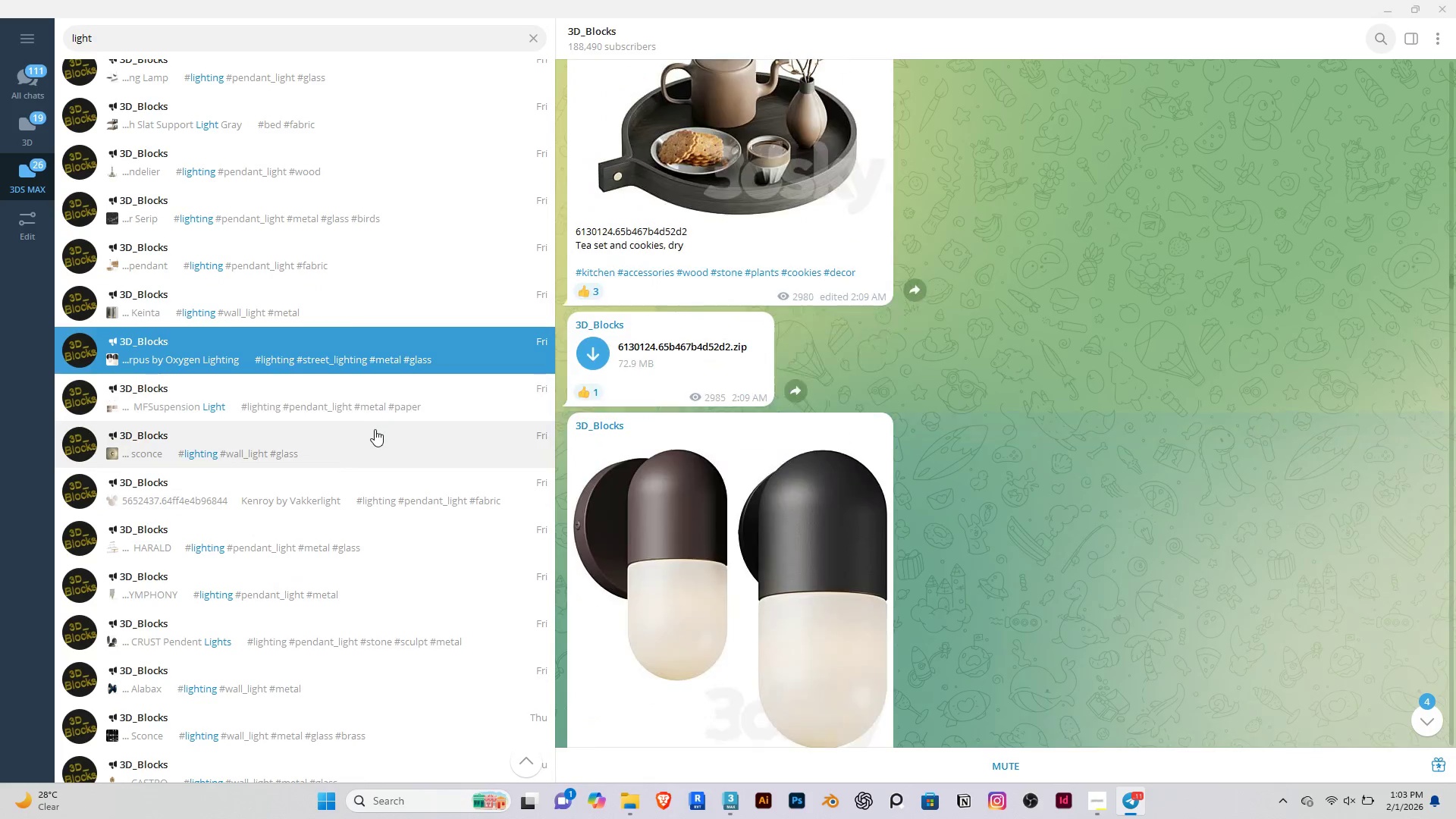 
triple_click([375, 429])
 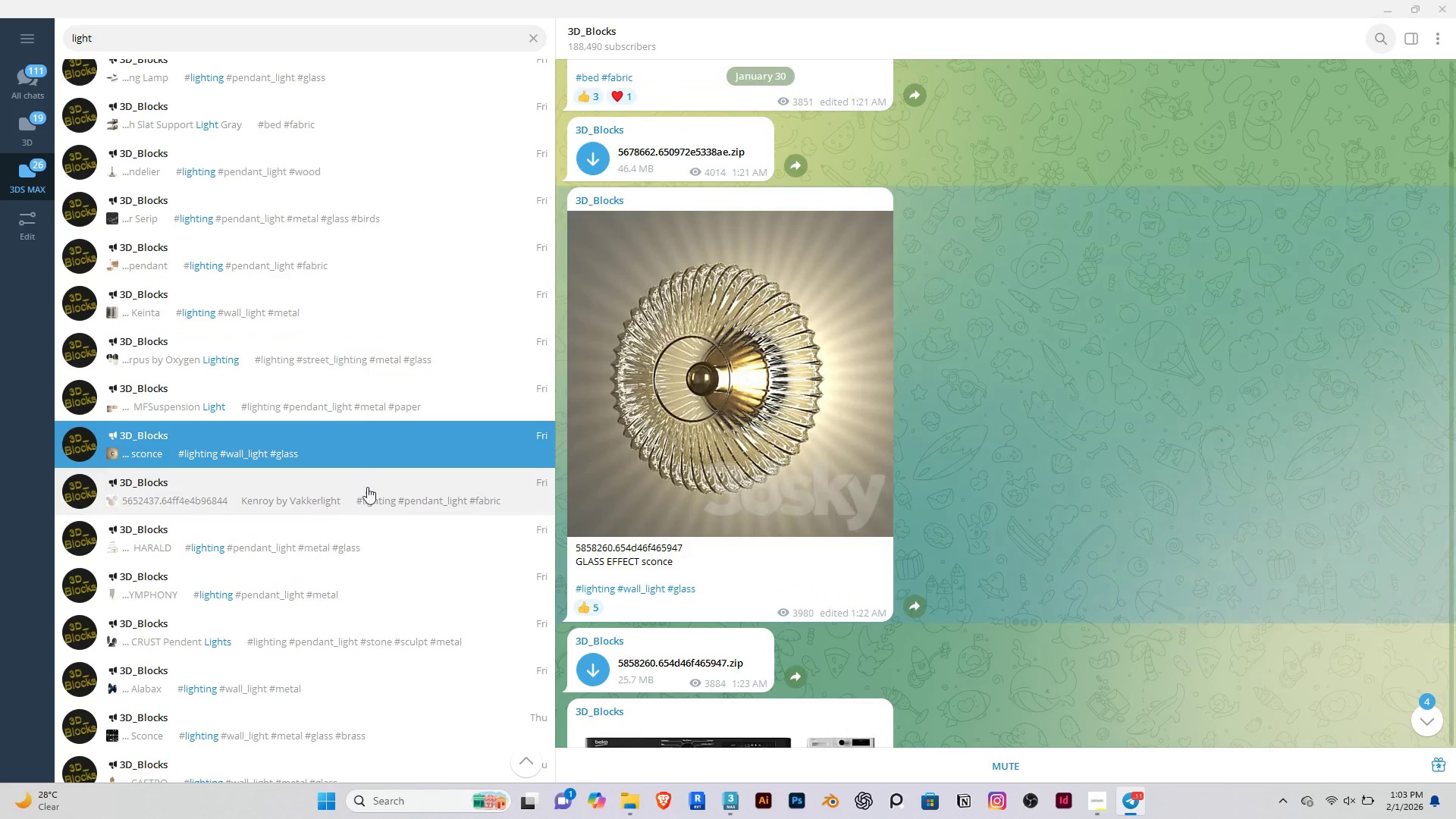 
left_click([367, 492])
 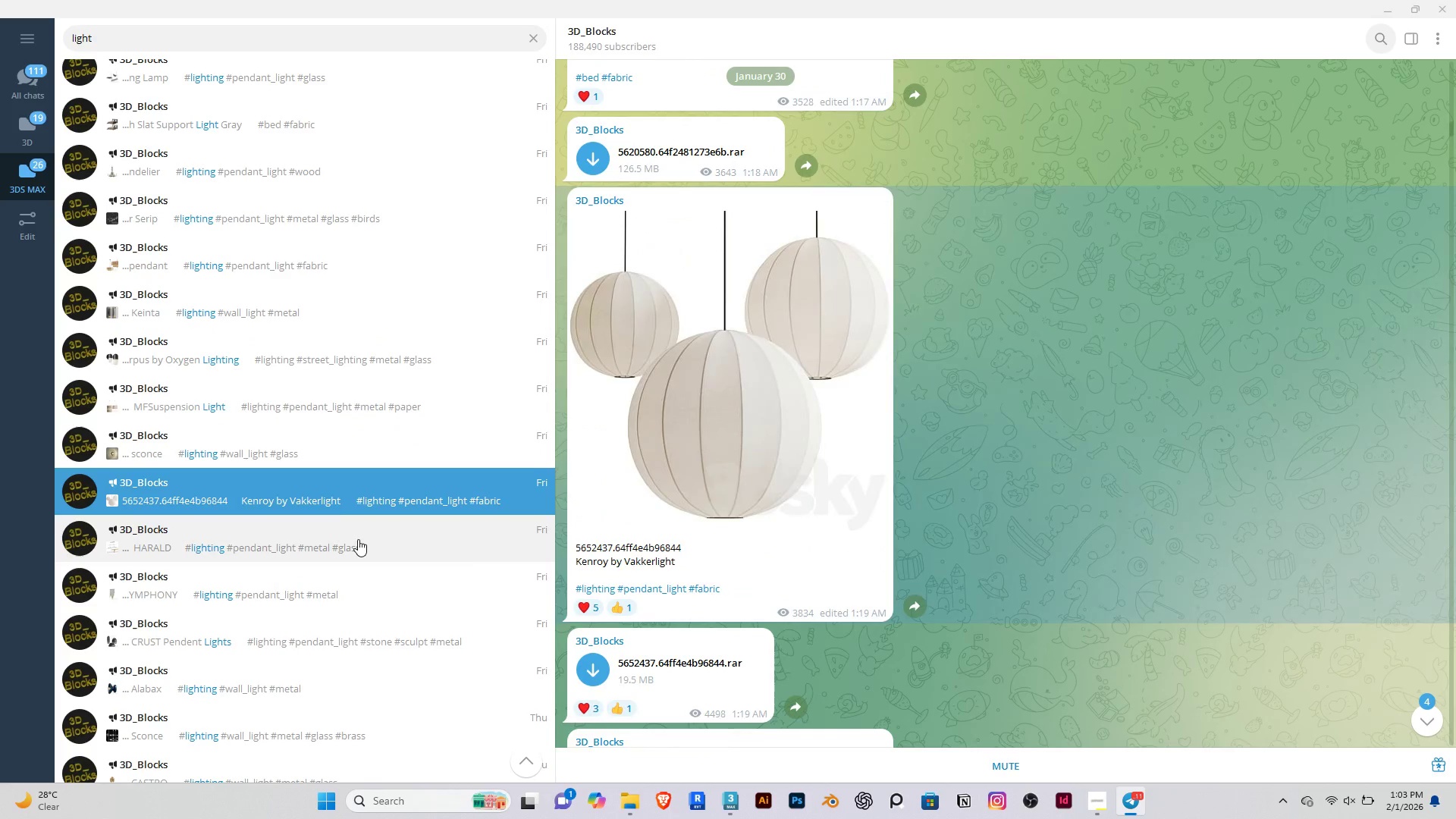 
double_click([358, 539])
 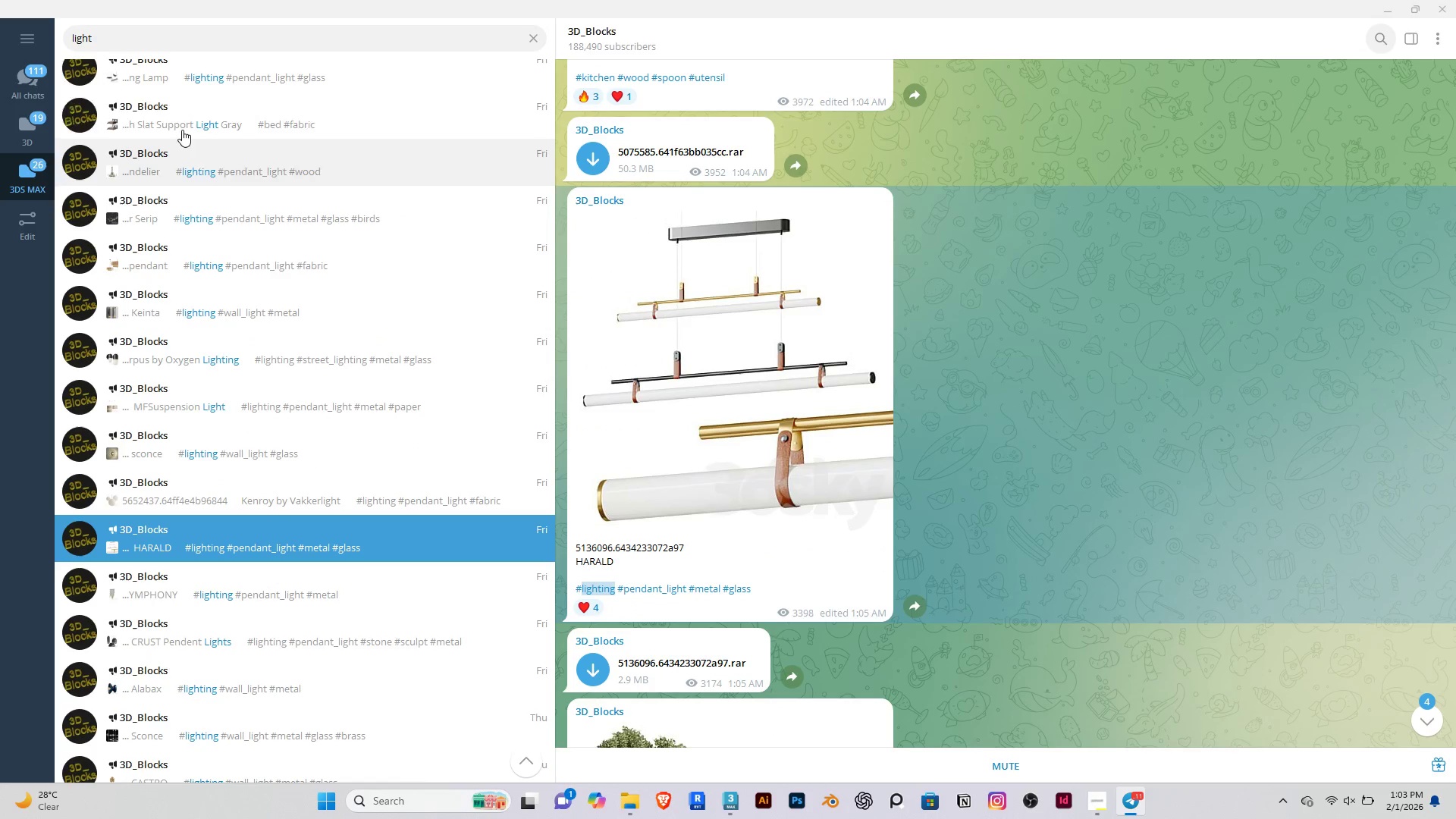 
left_click_drag(start_coordinate=[133, 46], to_coordinate=[55, 35])
 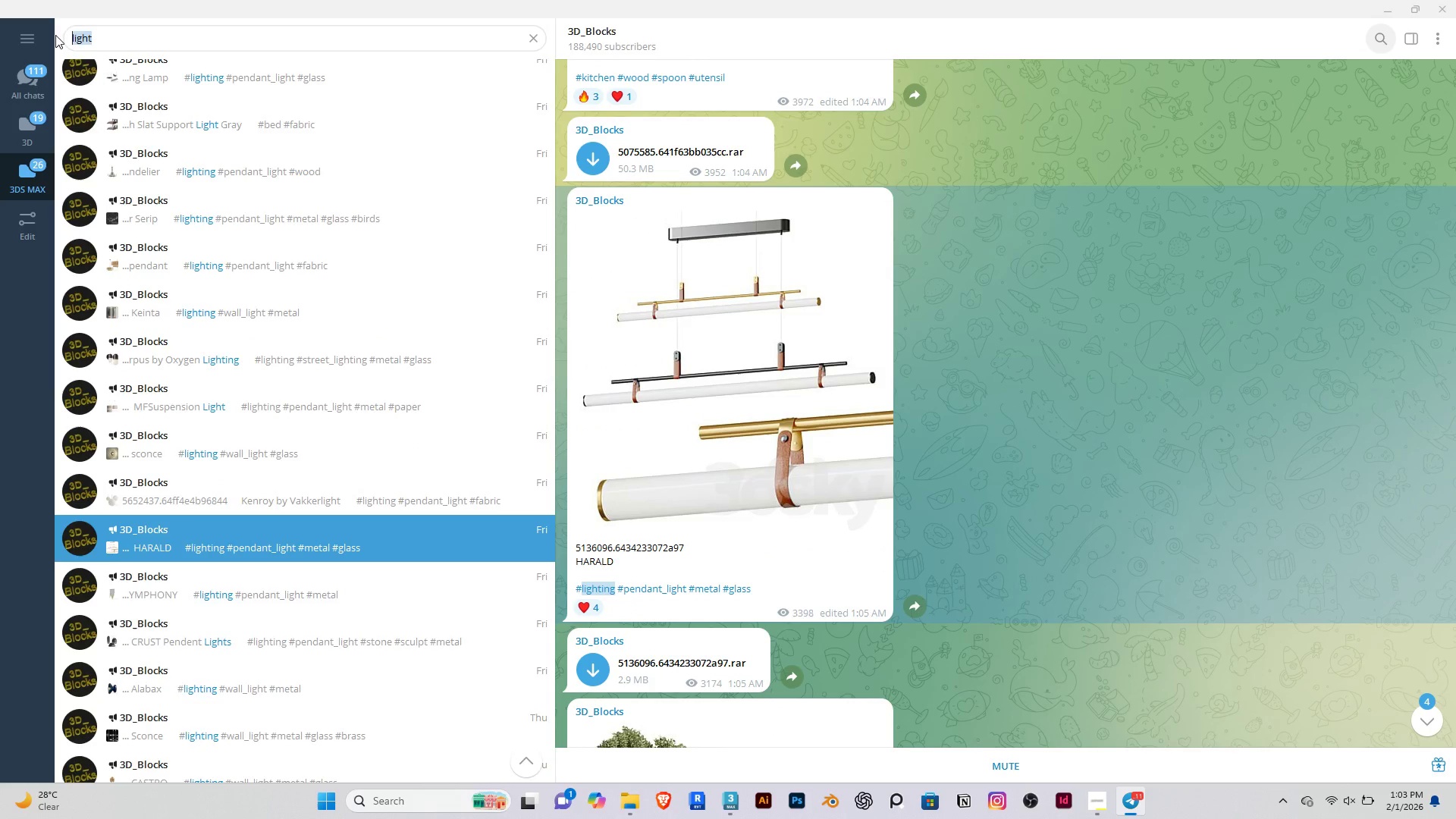 
type(rectangular light)
 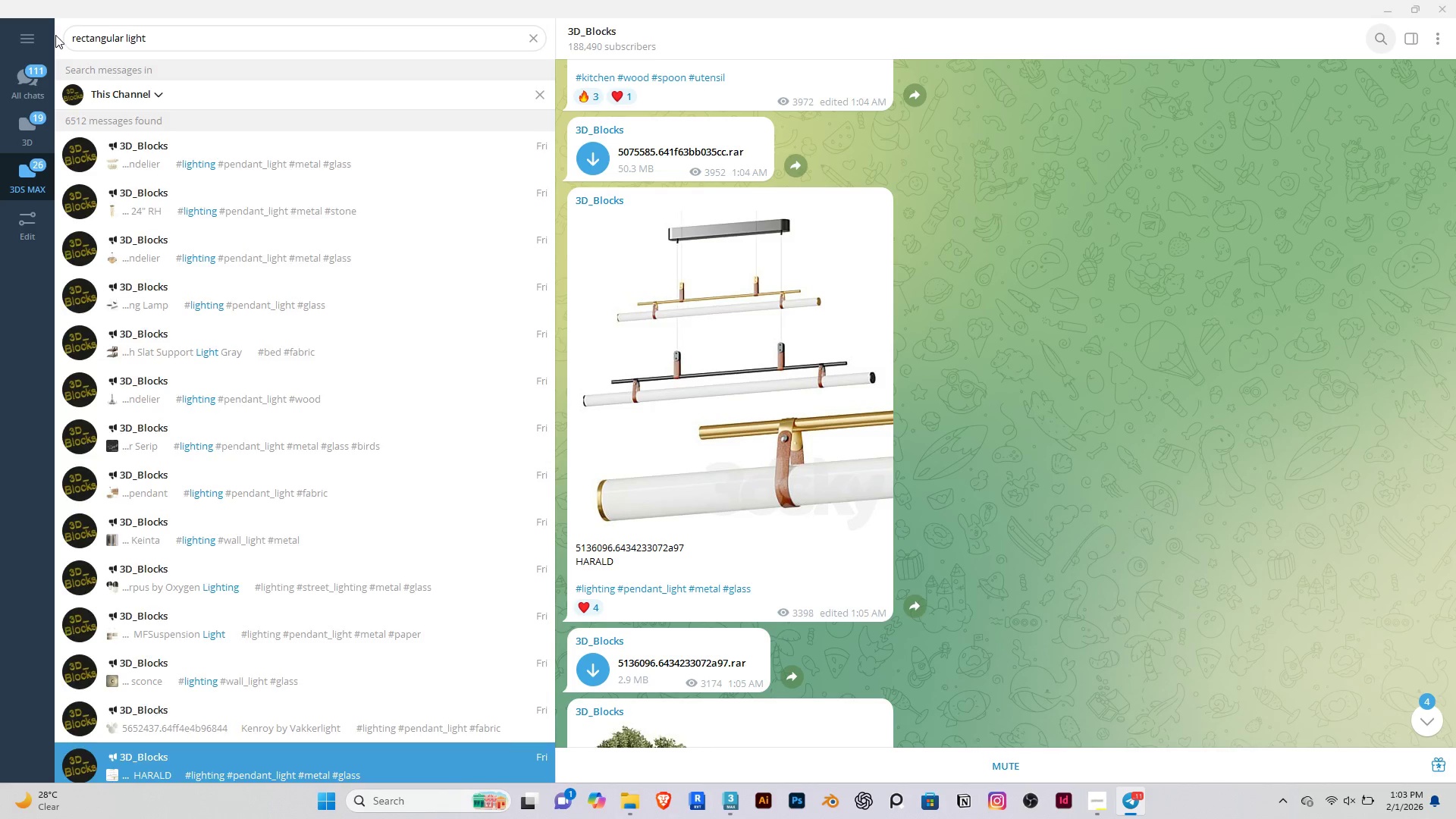 
key(Enter)
 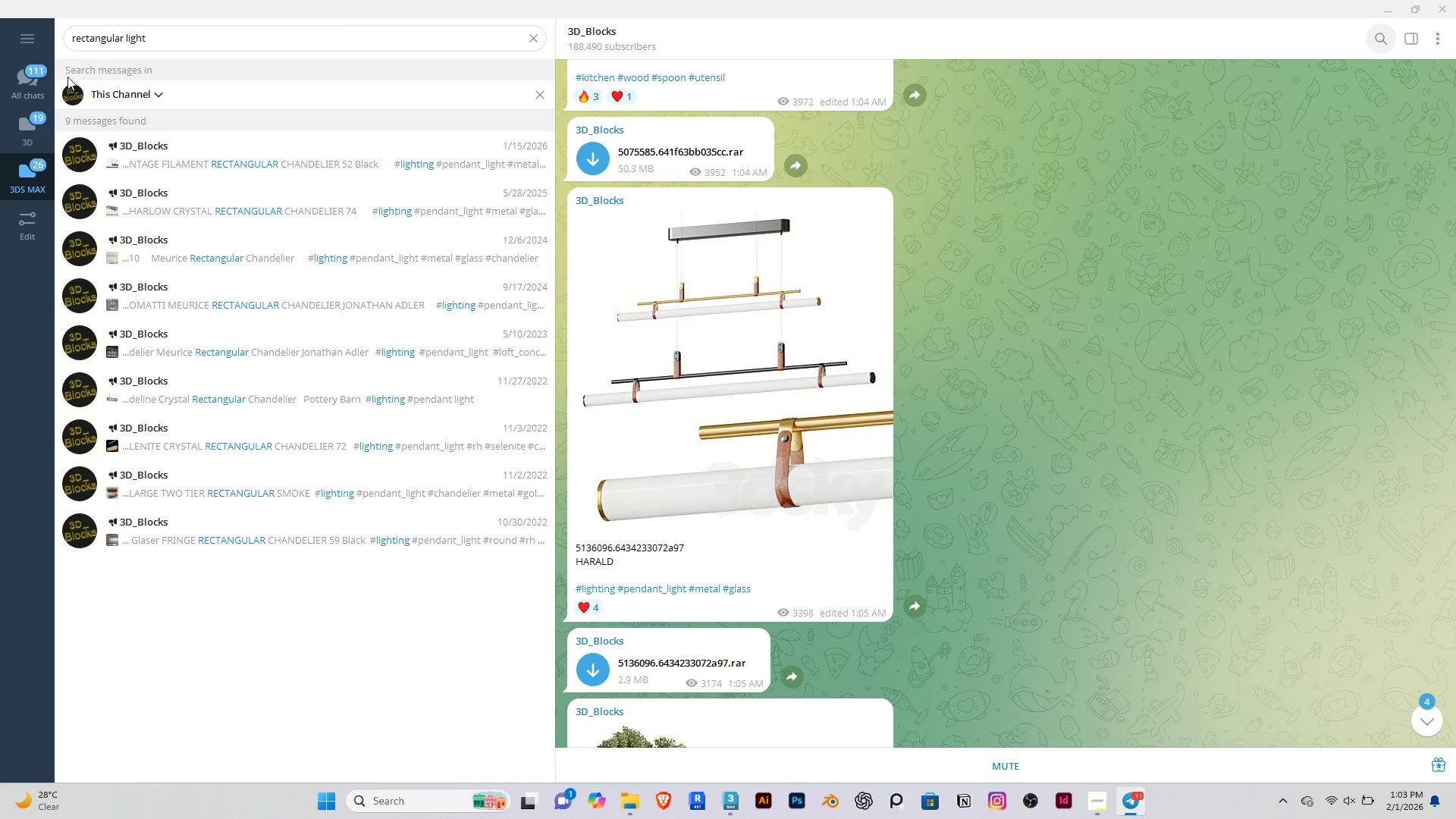 
left_click_drag(start_coordinate=[275, 129], to_coordinate=[303, 143])
 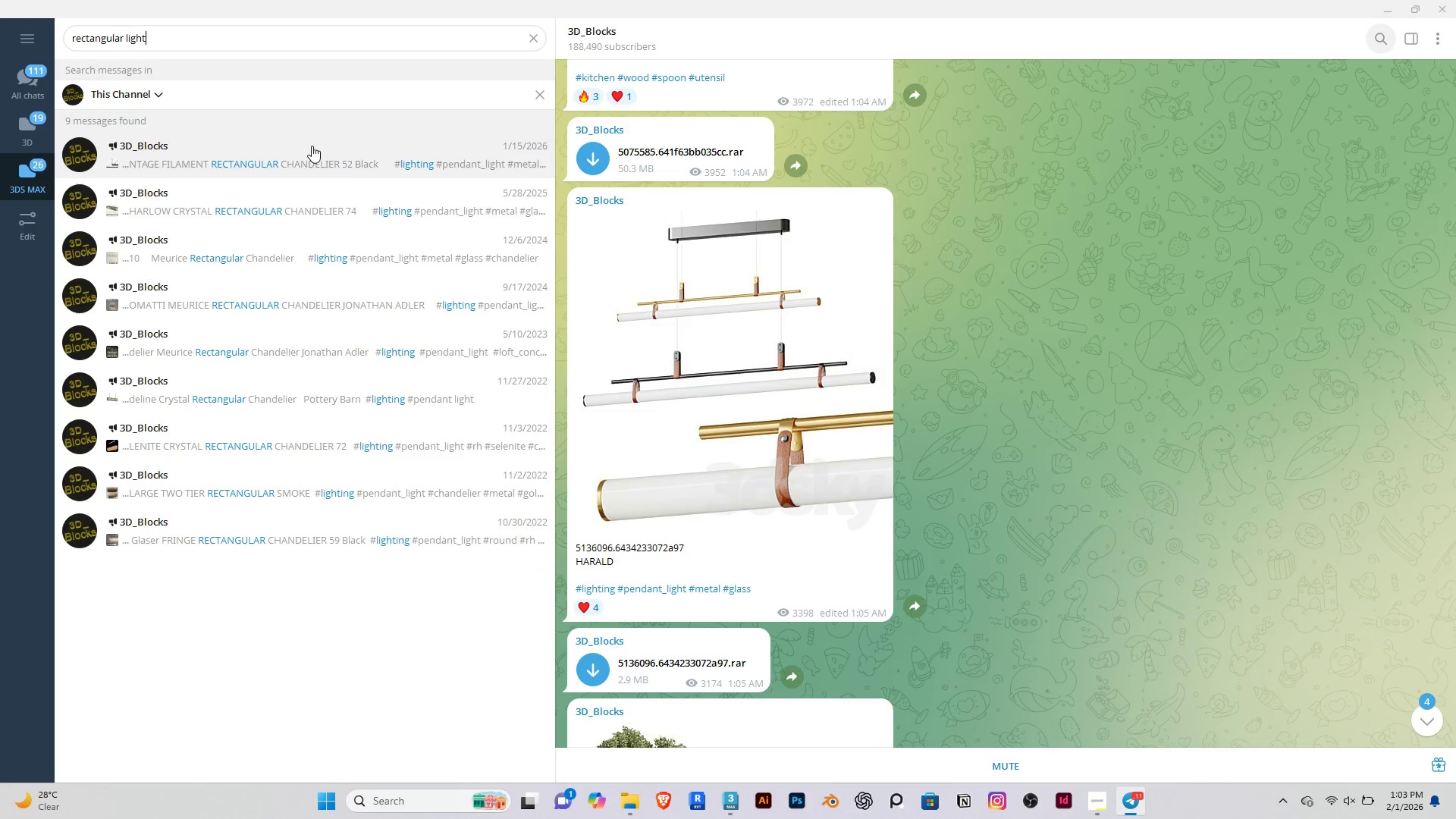 
double_click([318, 148])
 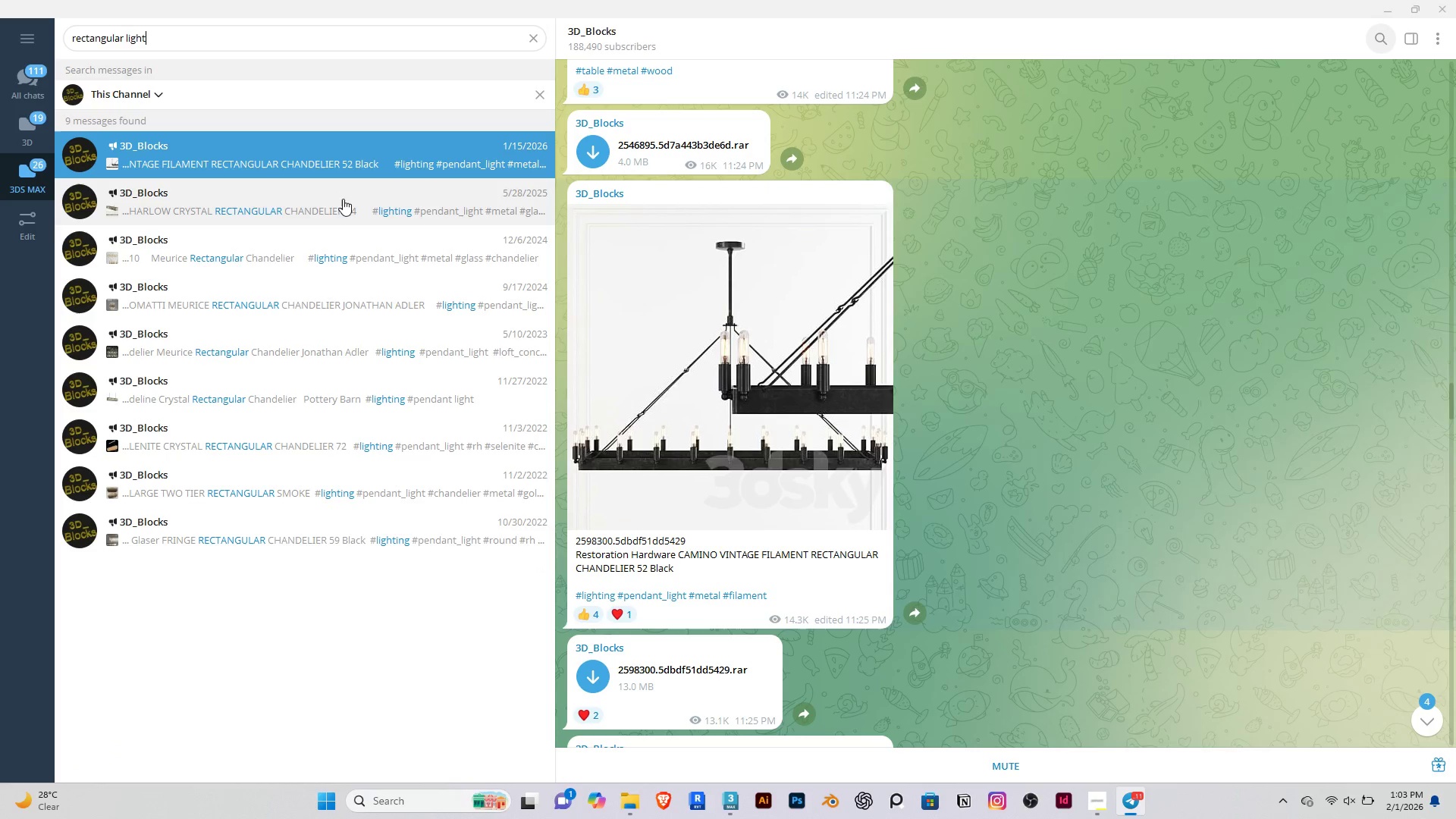 
left_click([343, 199])
 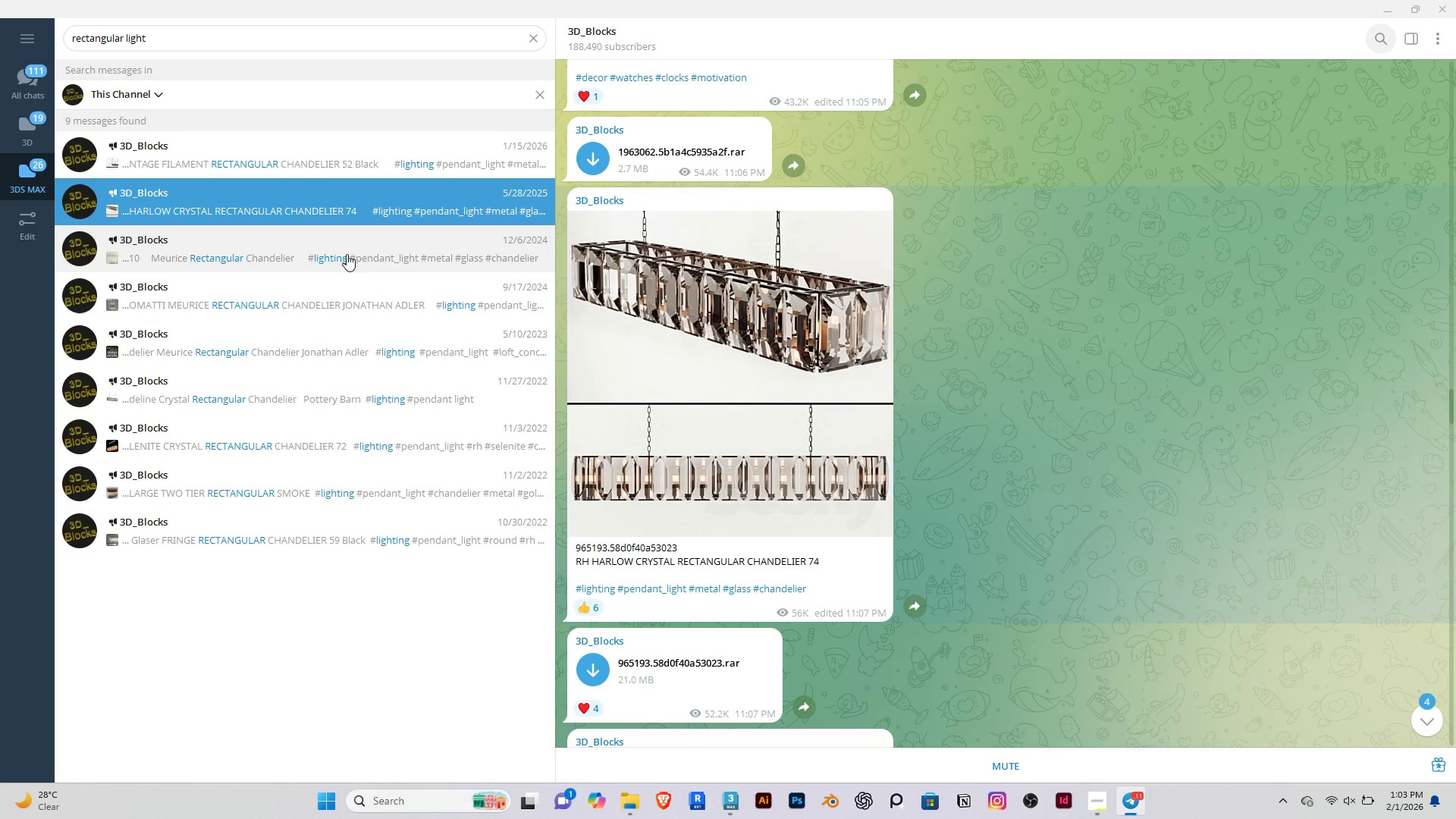 
left_click([347, 254])
 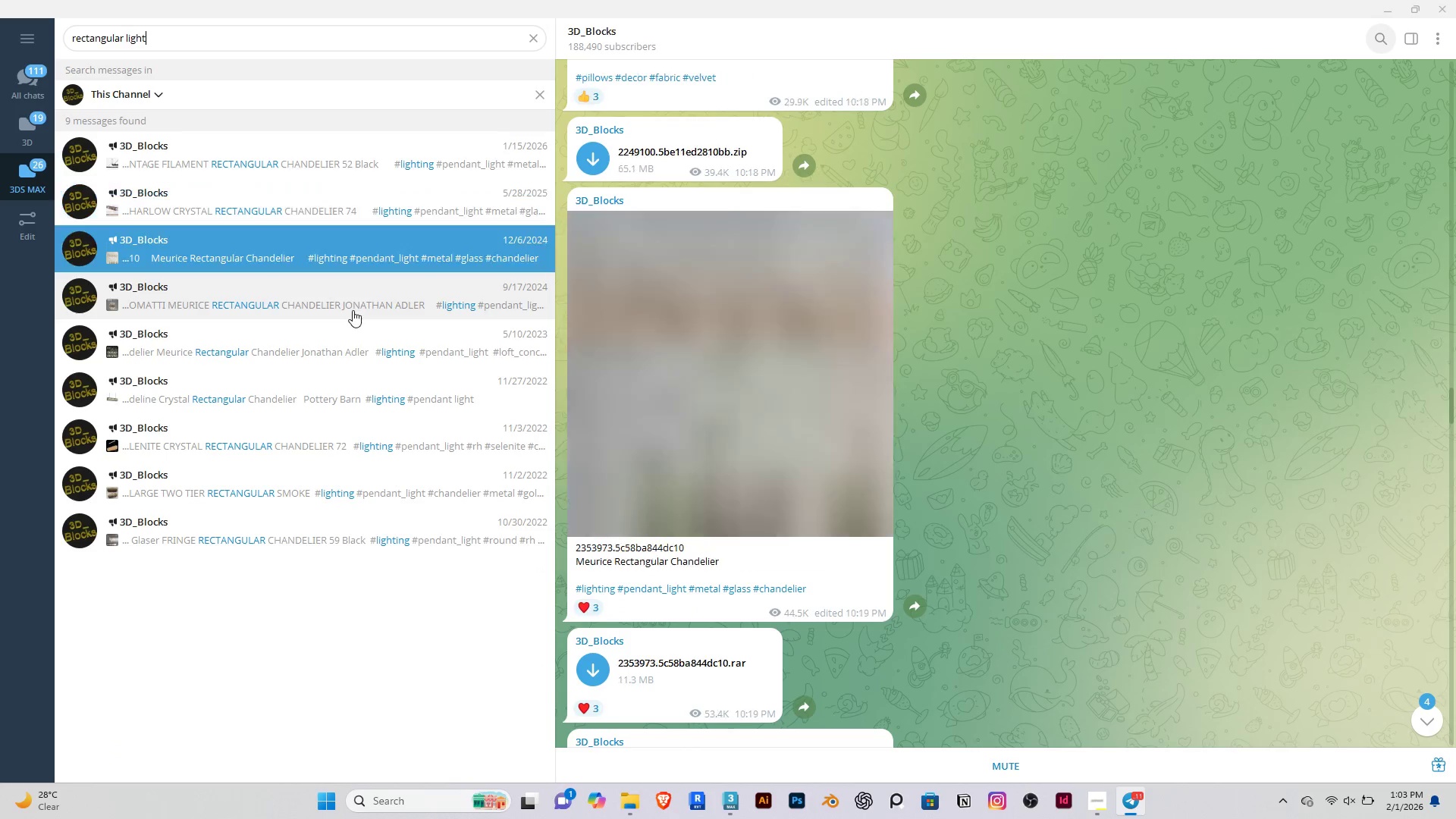 
left_click([350, 291])
 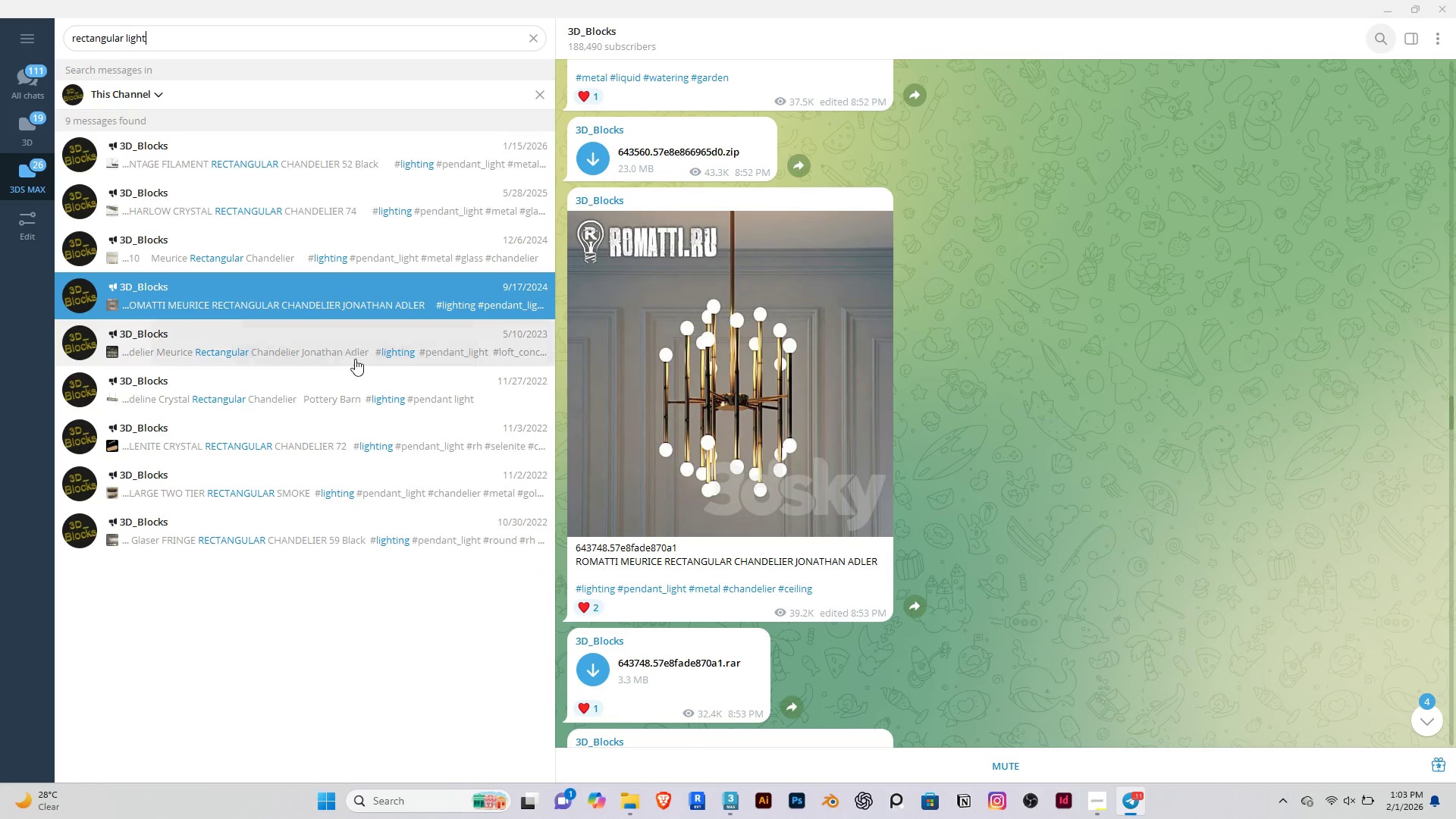 
double_click([354, 396])
 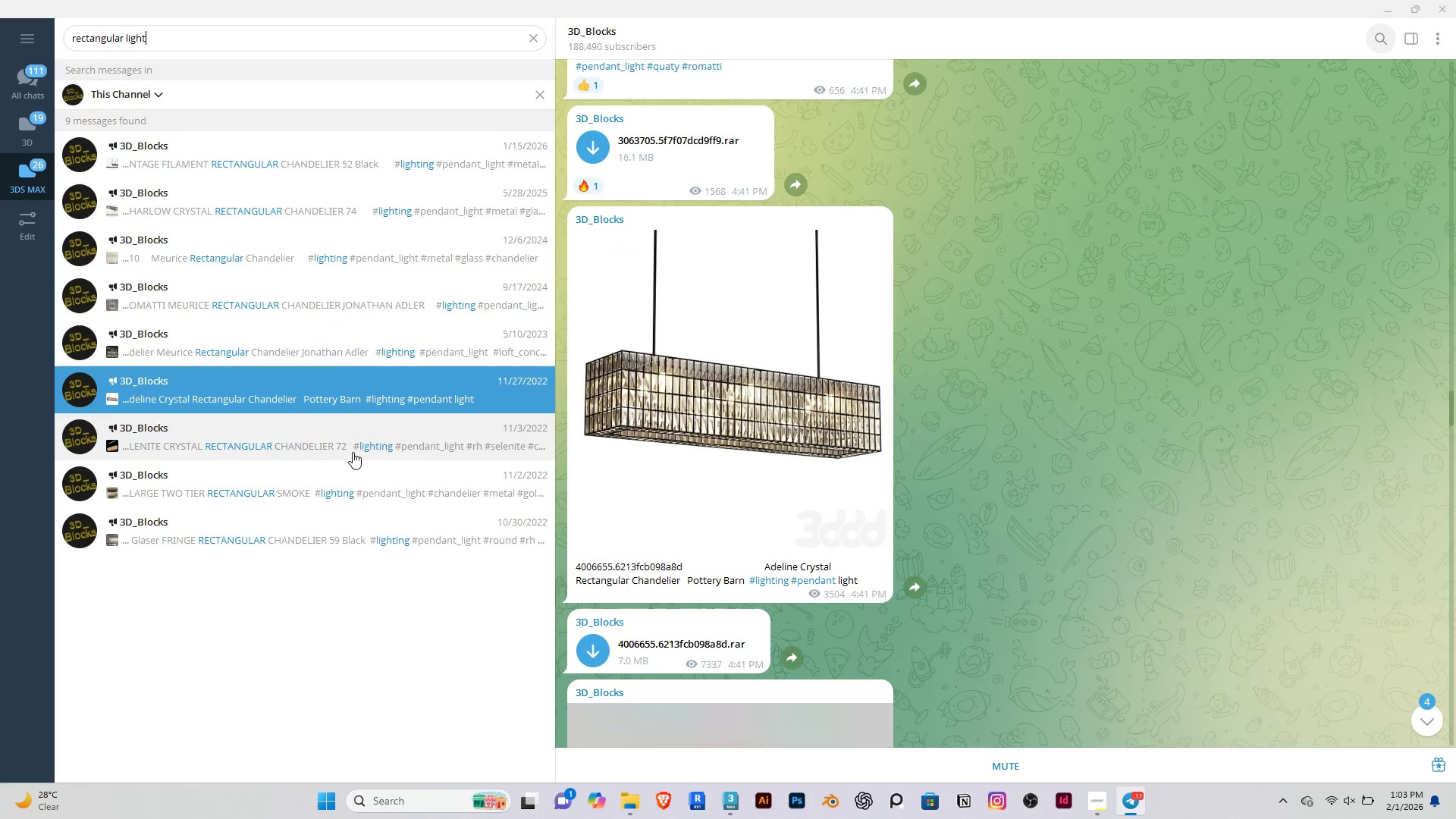 
left_click([353, 498])
 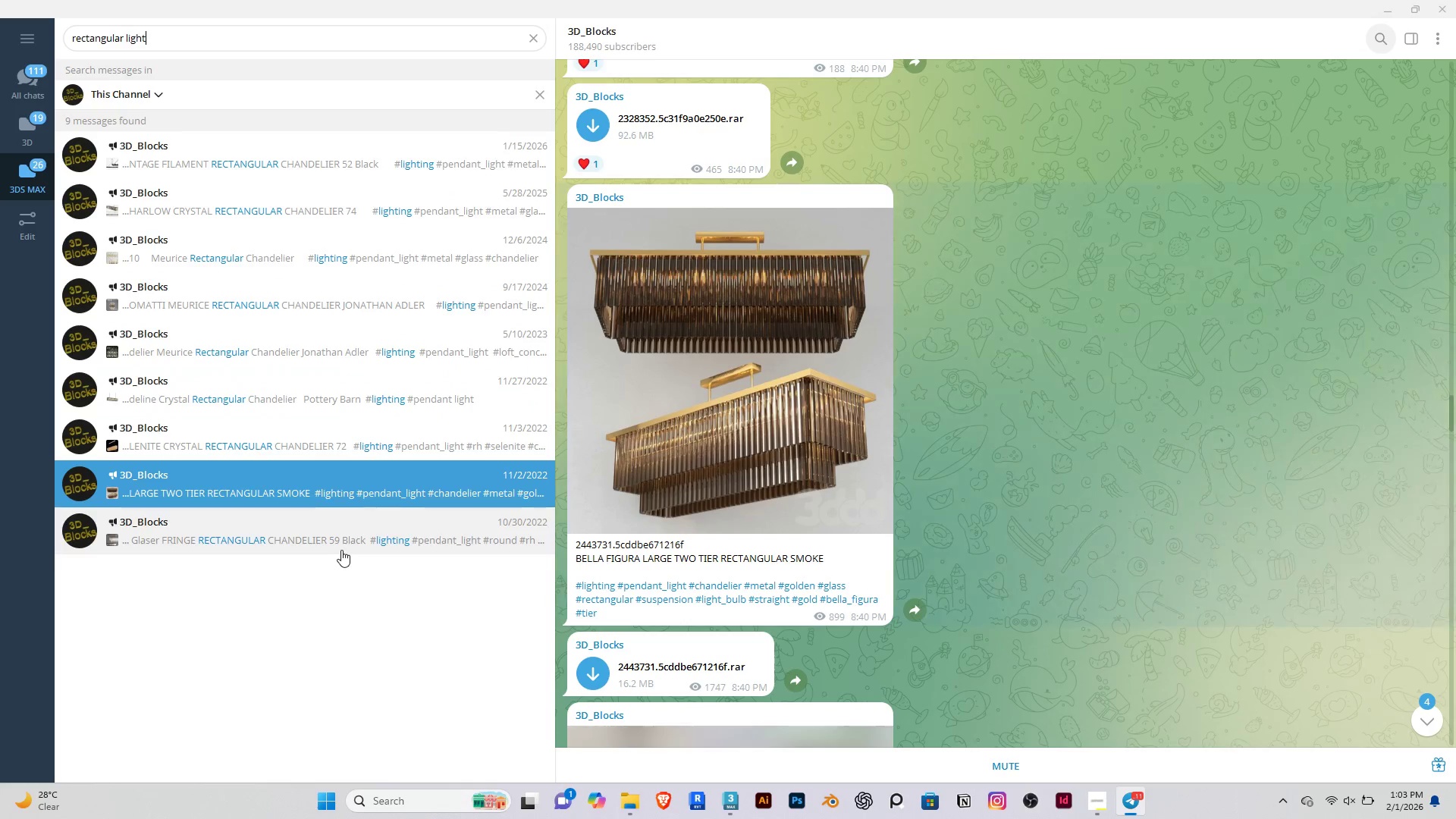 
left_click([341, 548])
 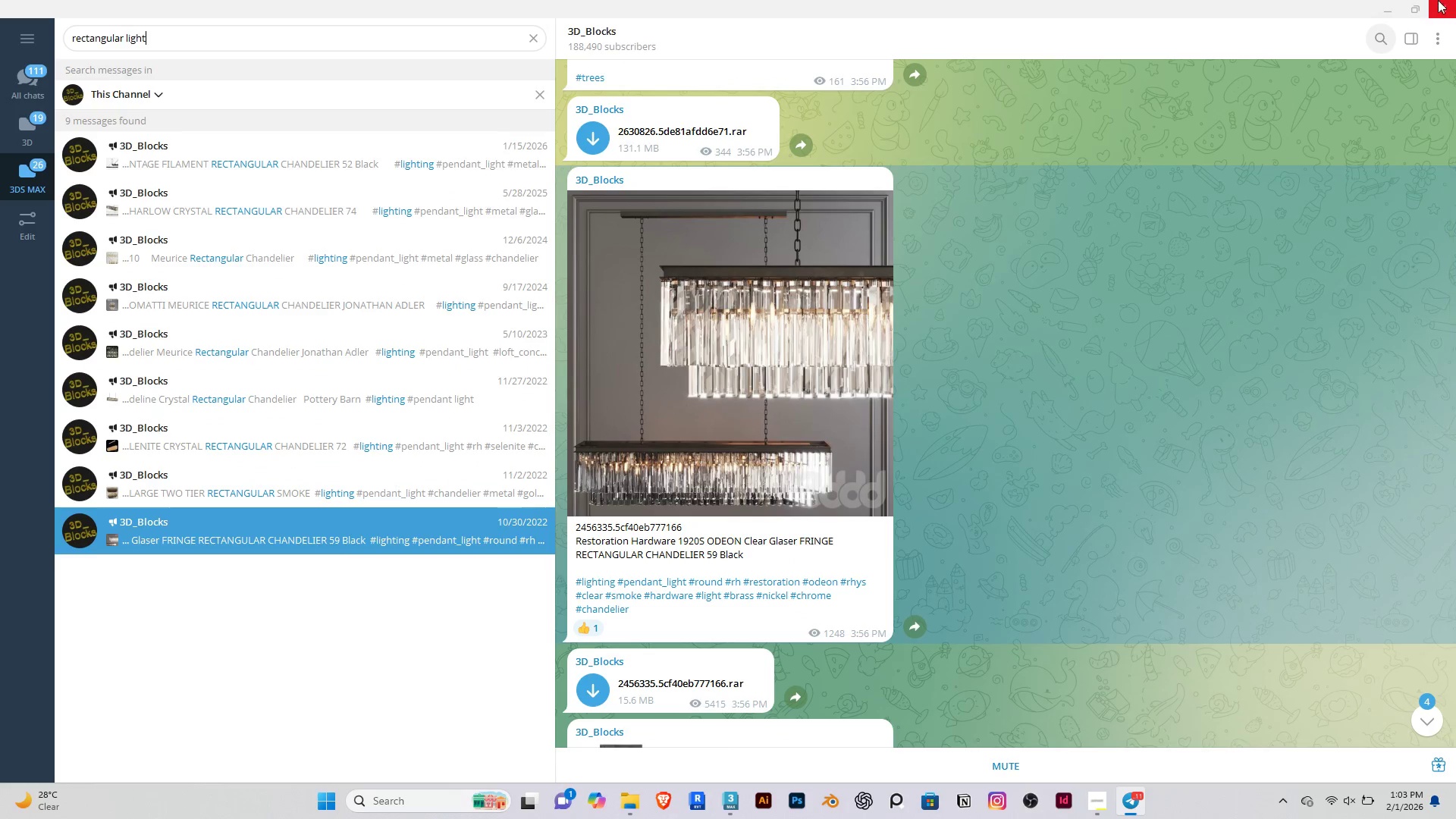 
left_click([1382, 16])
 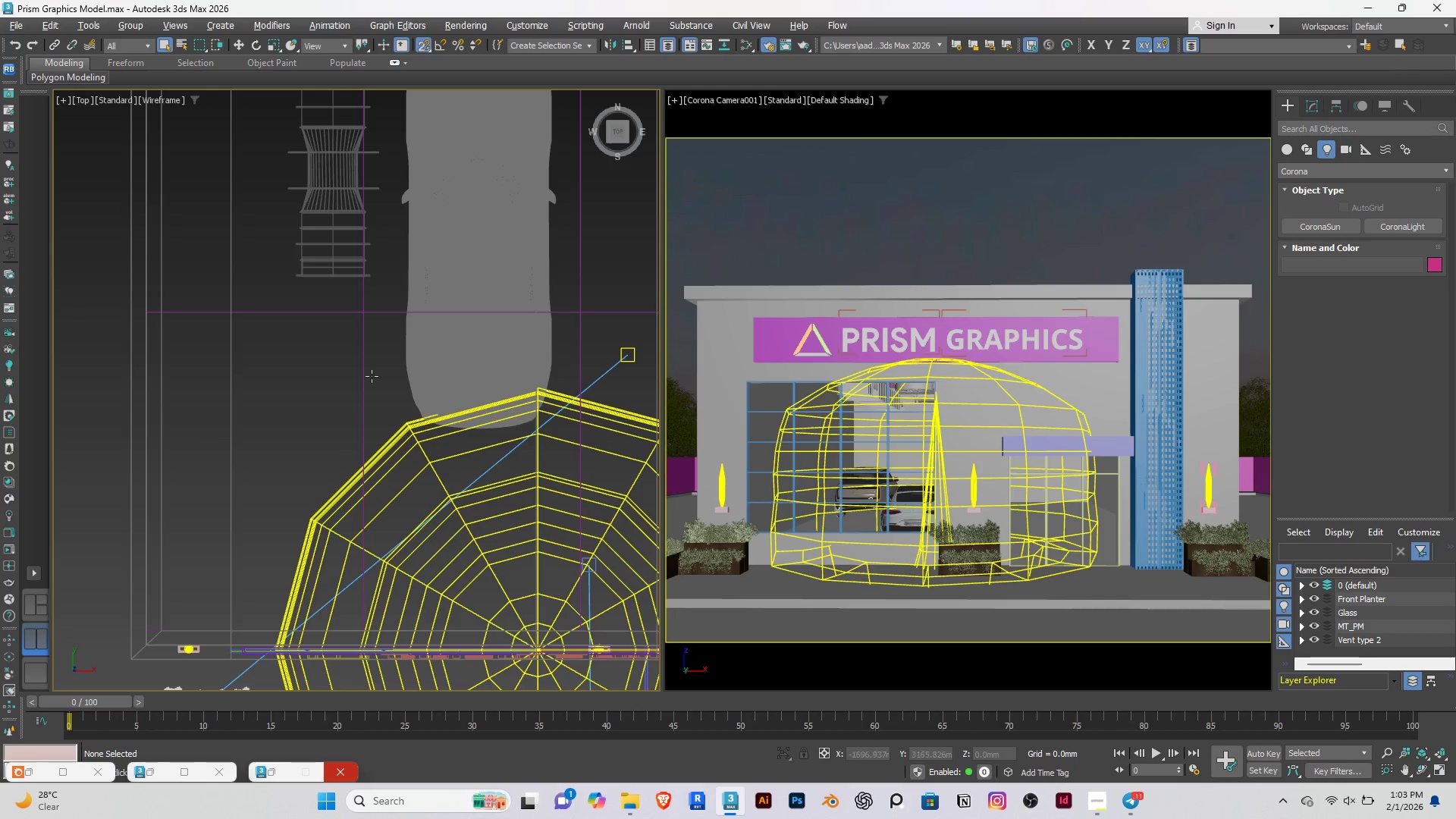 
left_click([297, 376])
 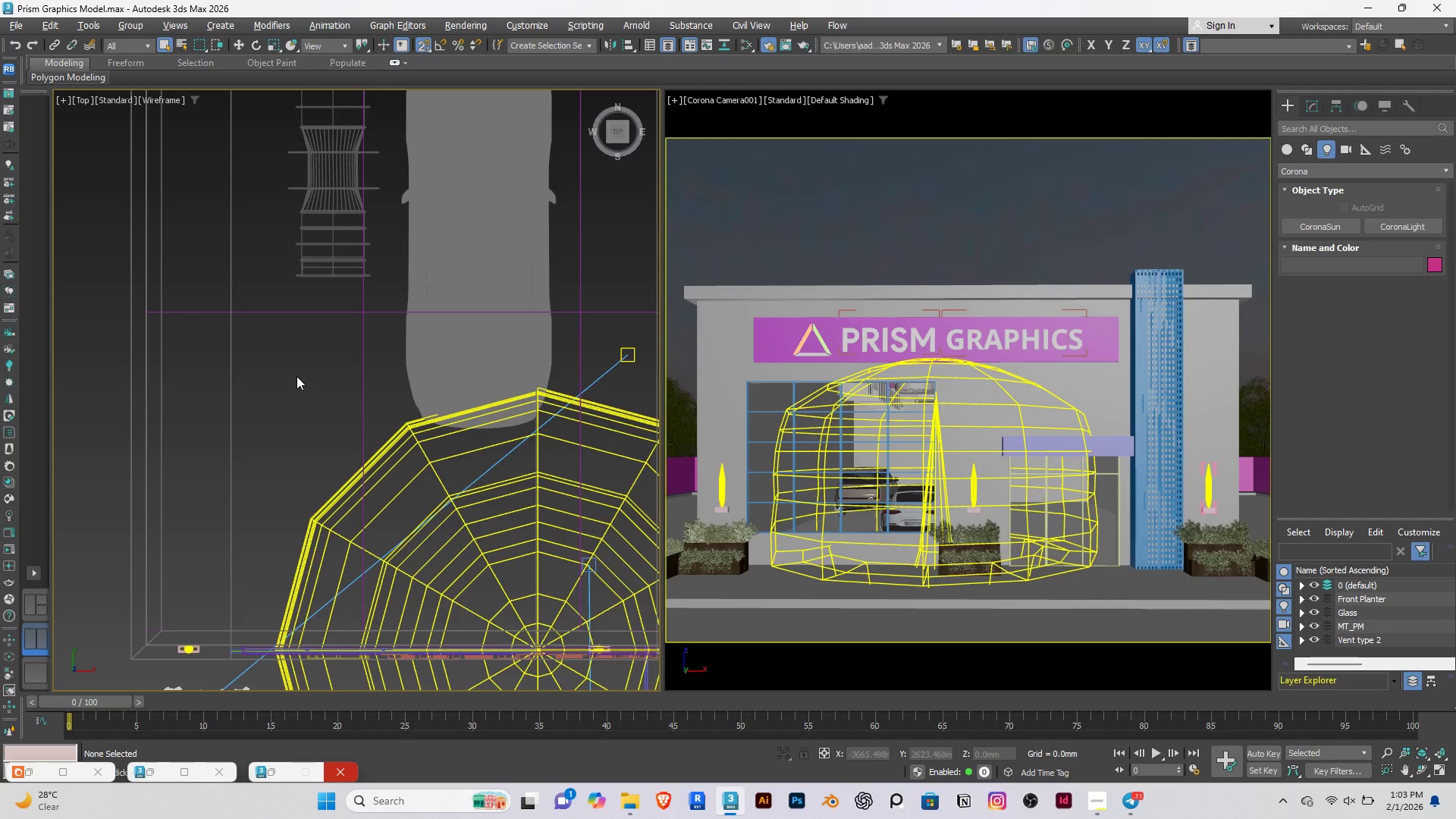 
scroll: coordinate [297, 376], scroll_direction: down, amount: 5.0
 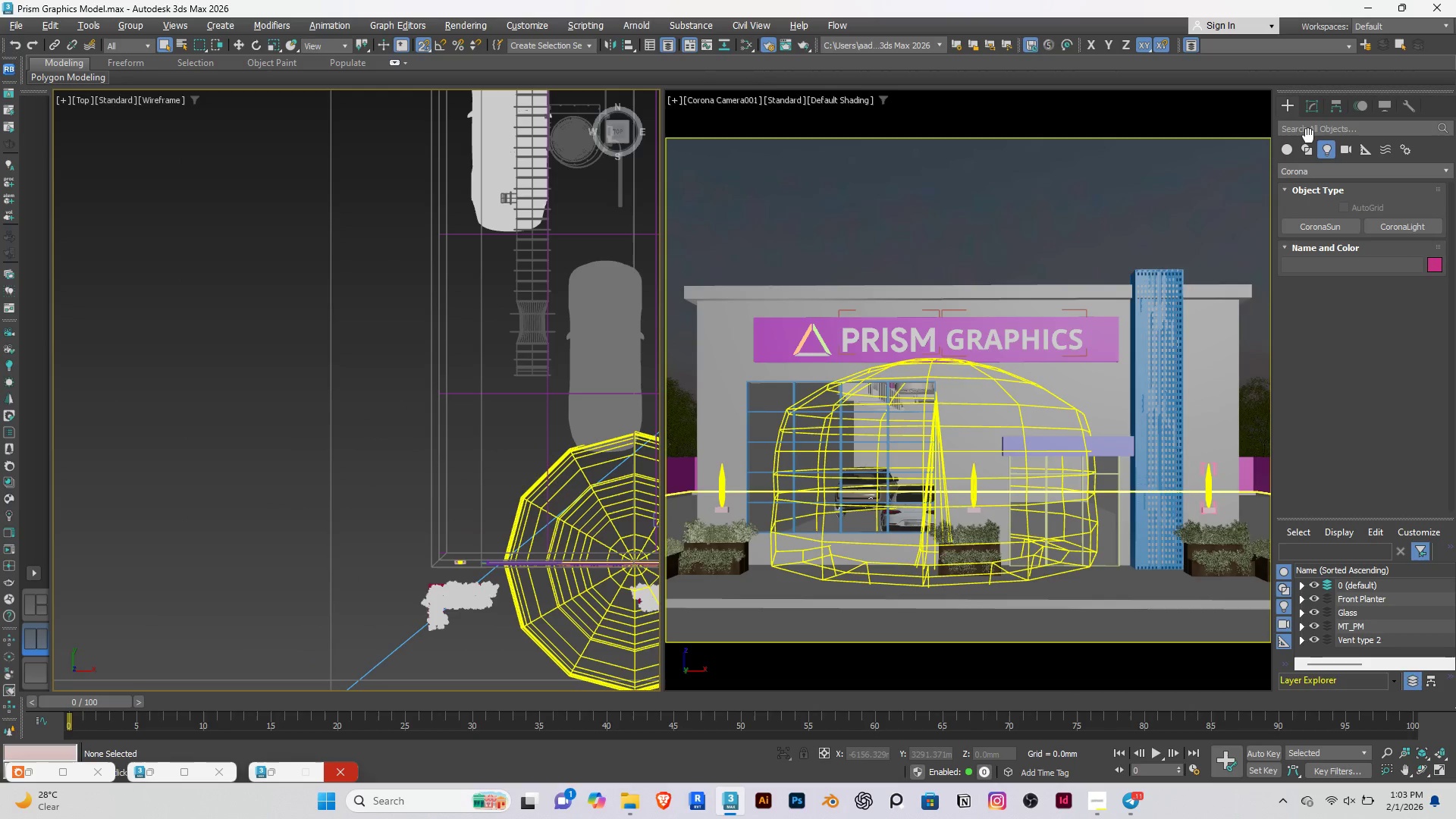 
left_click([1315, 111])
 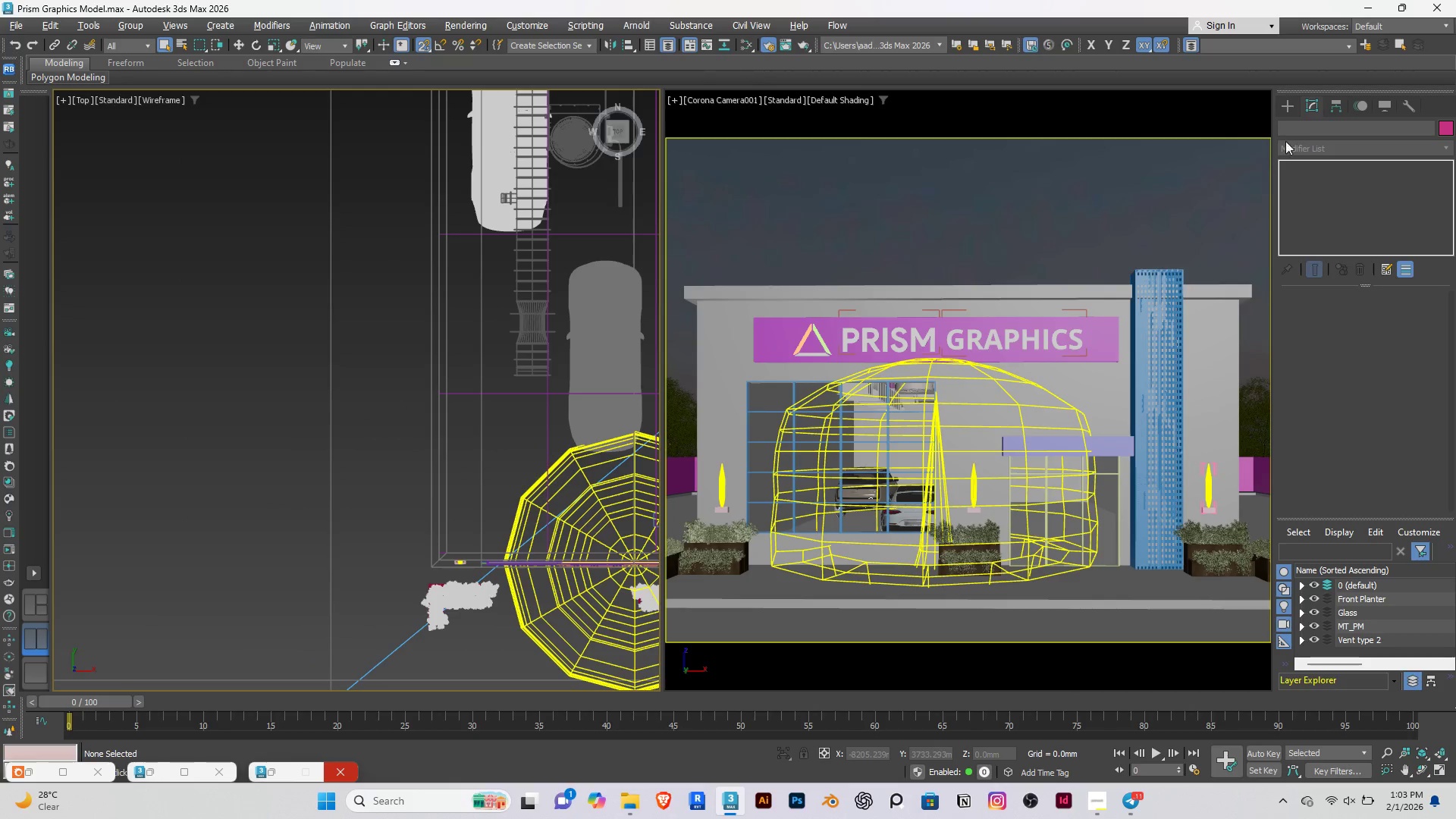 
left_click([1291, 102])
 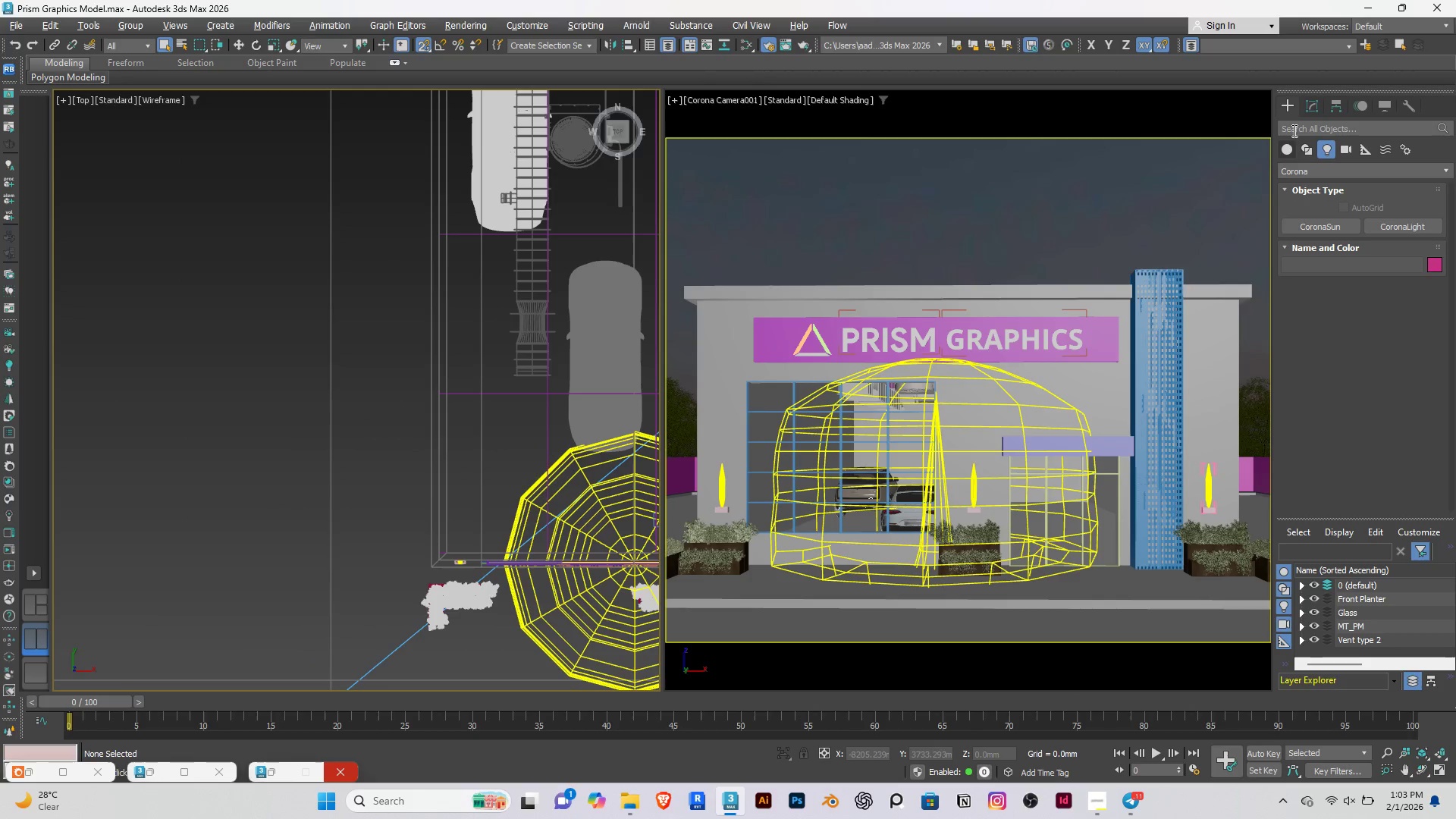 
left_click([1287, 150])
 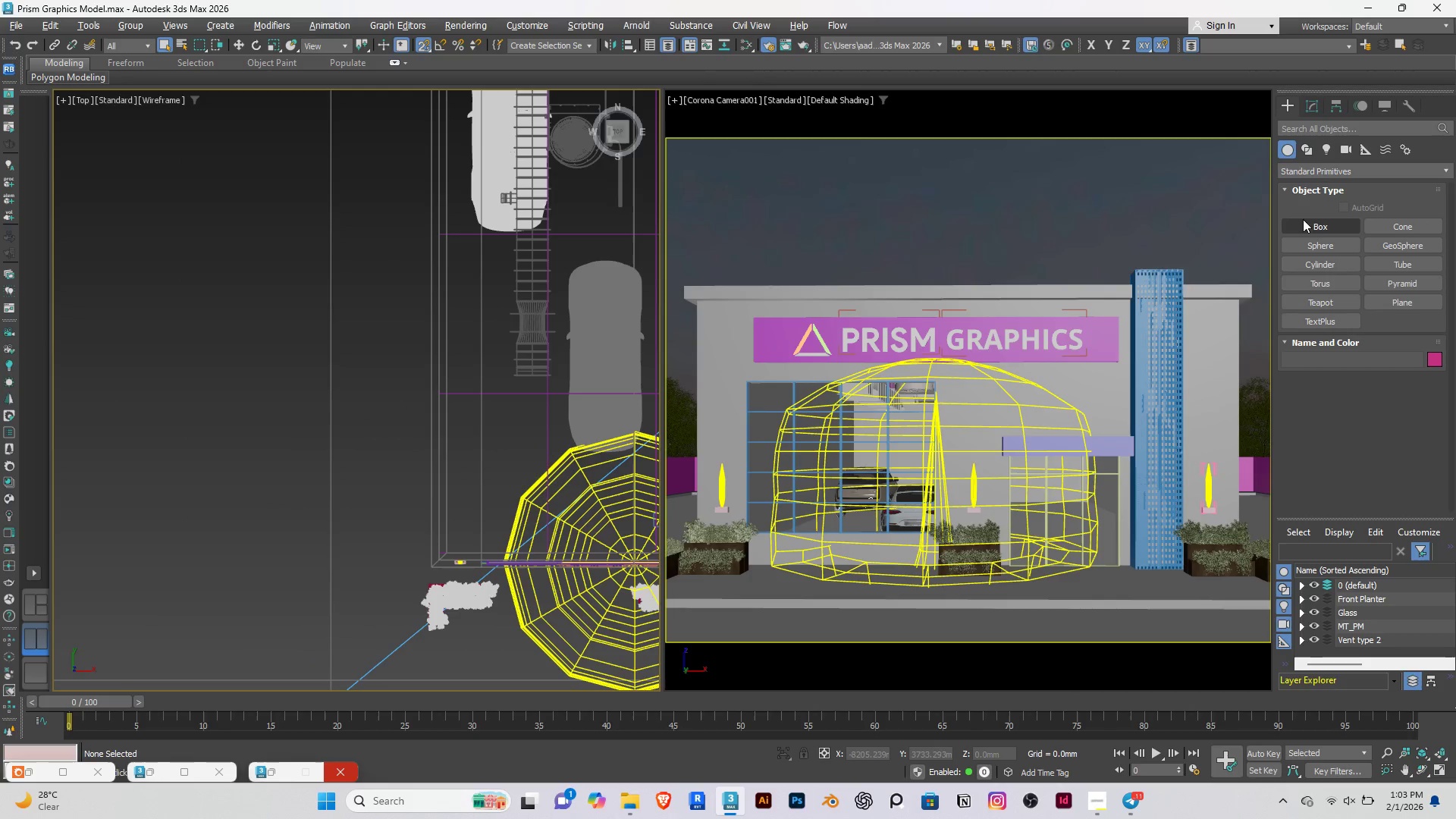 
left_click([1311, 227])
 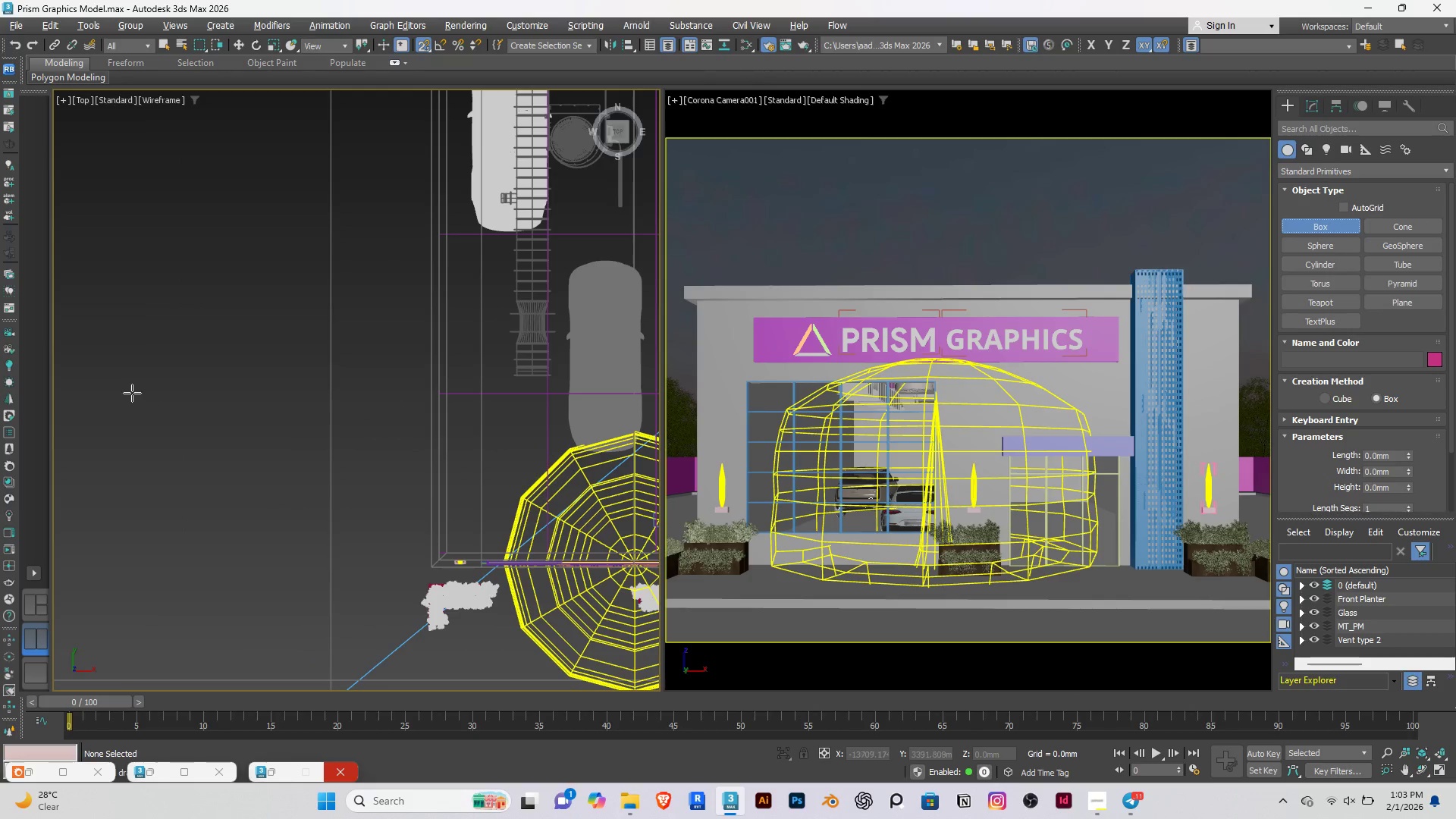 
left_click_drag(start_coordinate=[120, 379], to_coordinate=[231, 387])
 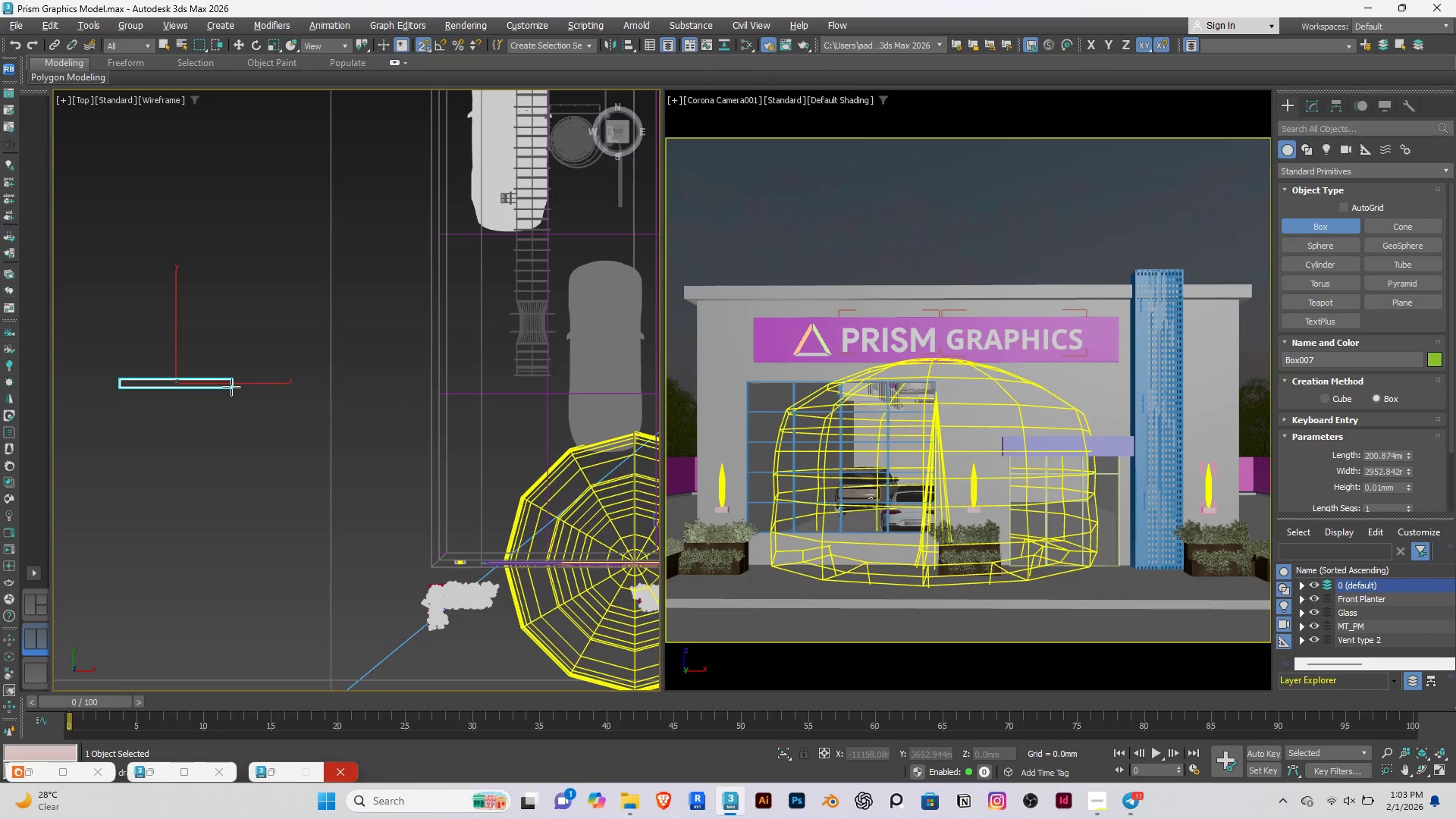 
right_click([231, 387])
 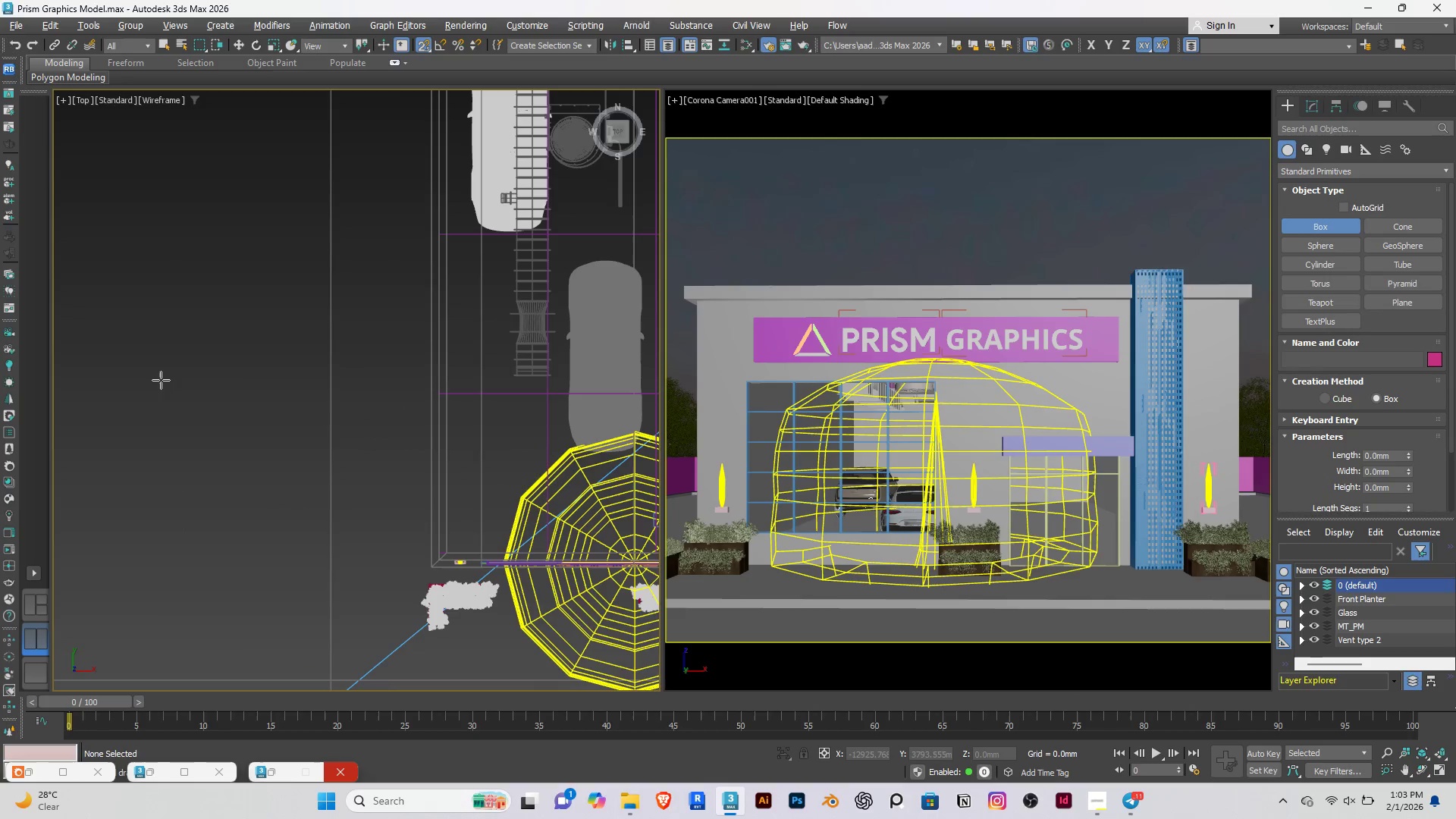 
left_click_drag(start_coordinate=[142, 359], to_coordinate=[288, 368])
 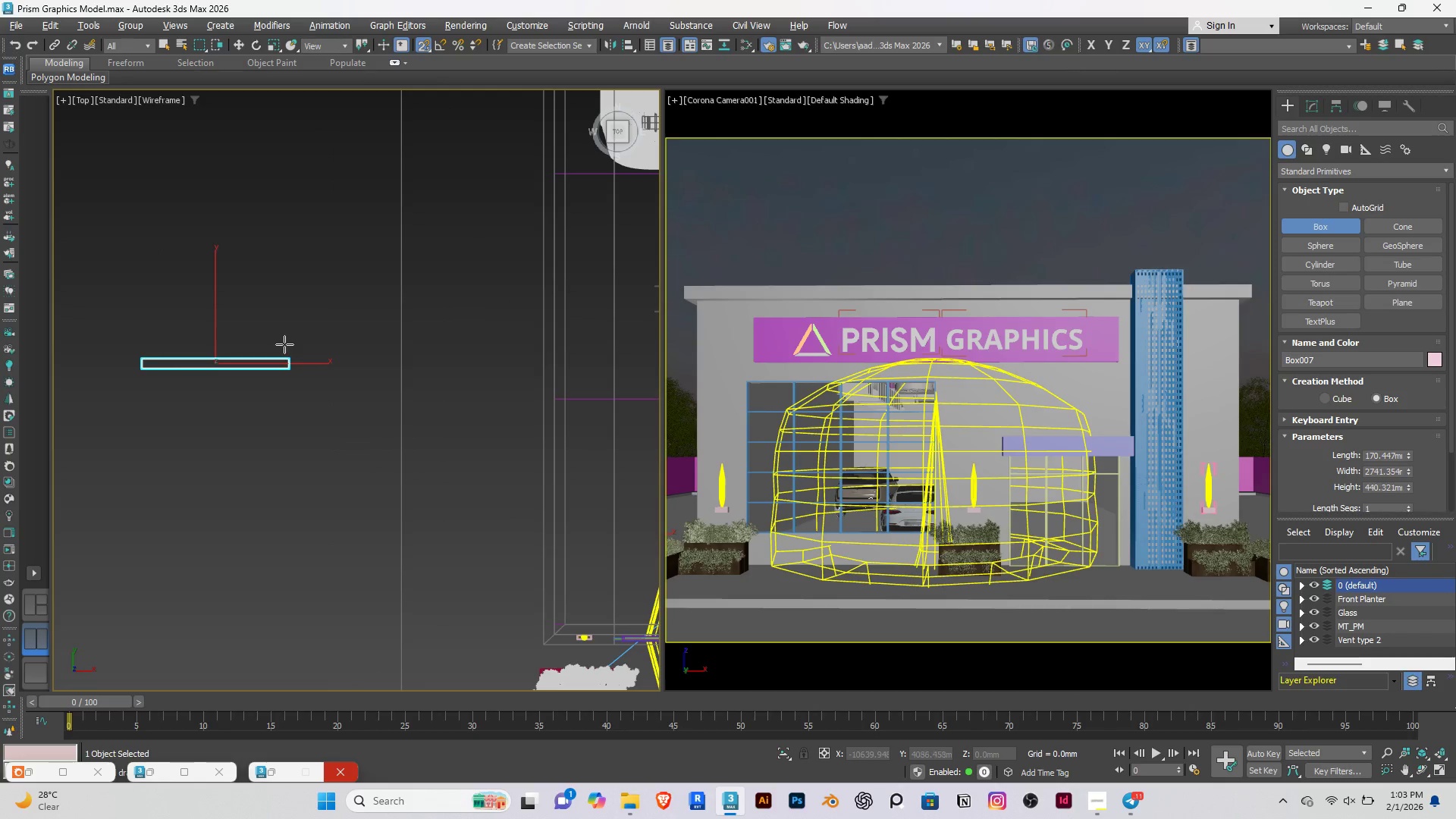 
scroll: coordinate [161, 380], scroll_direction: up, amount: 1.0
 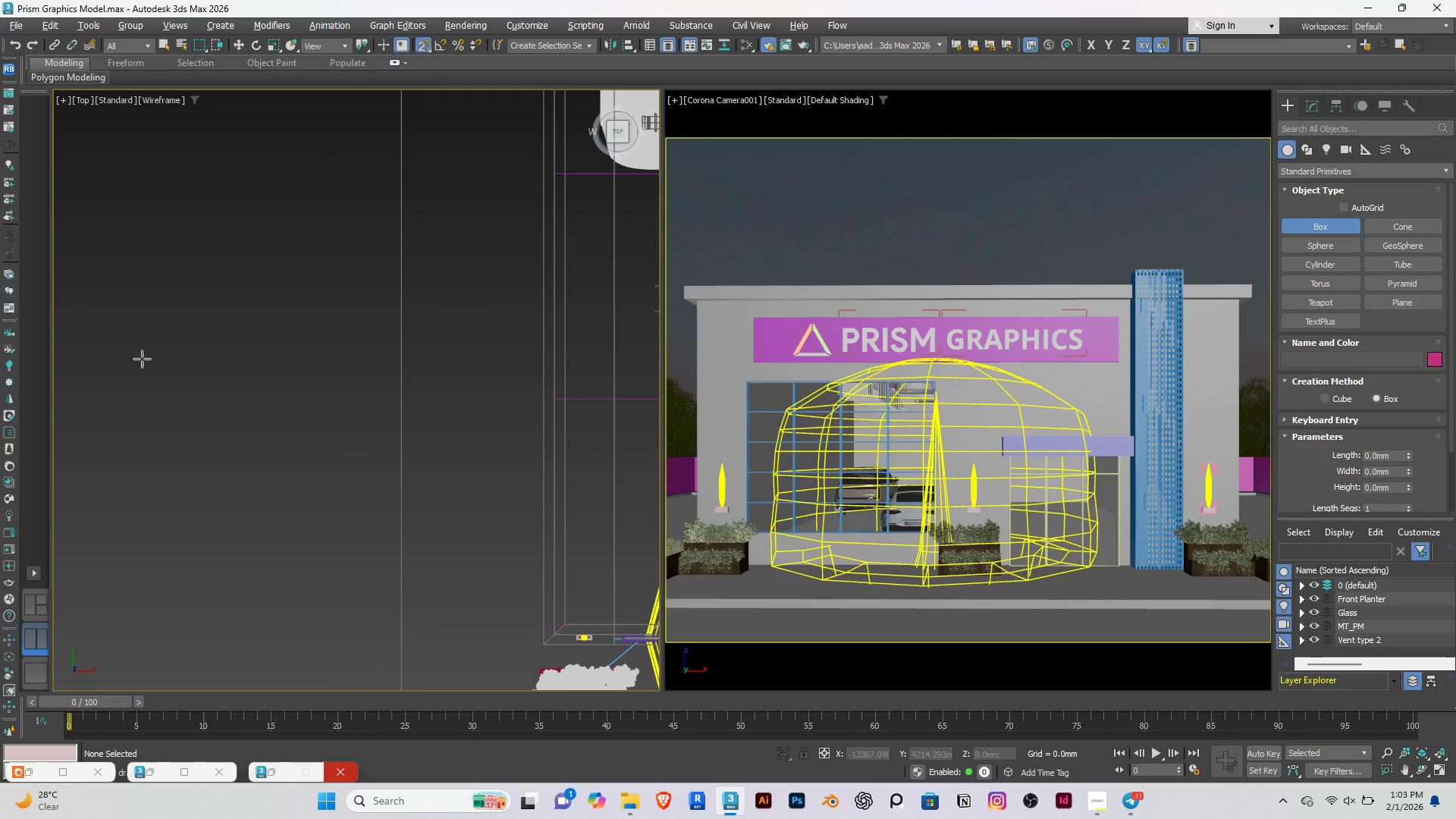 
left_click([284, 344])
 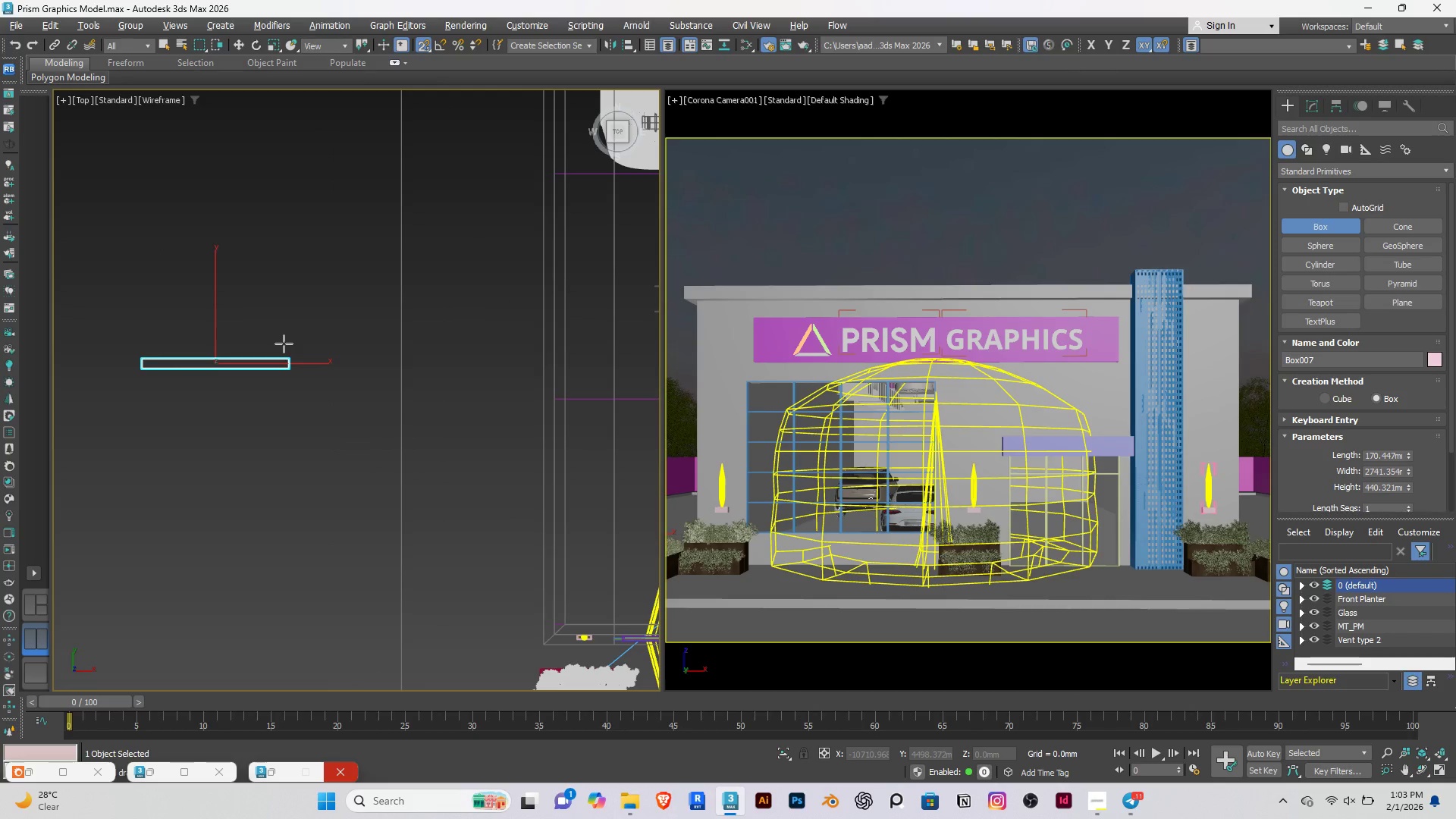 
right_click([284, 344])
 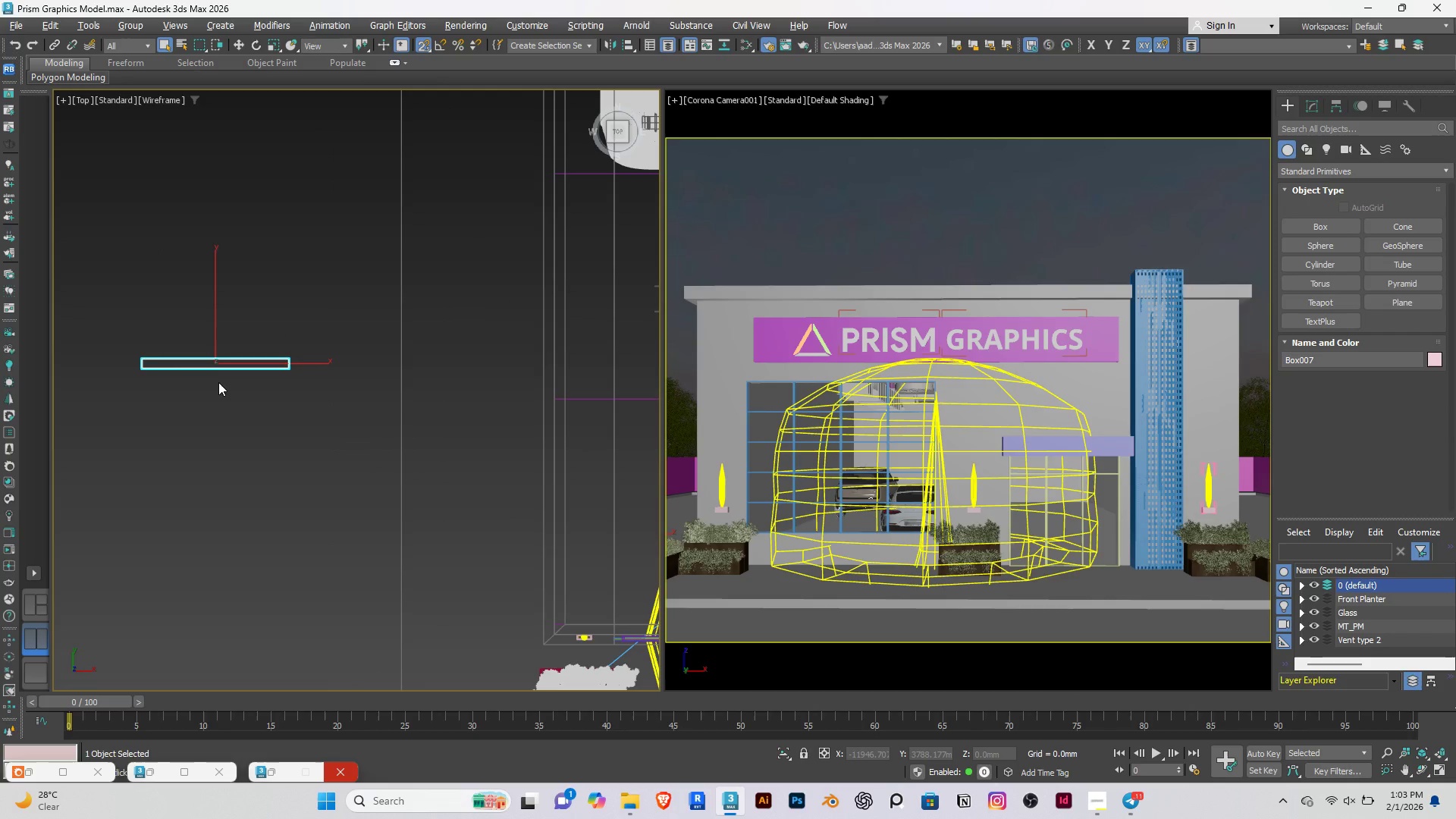 
scroll: coordinate [218, 382], scroll_direction: down, amount: 3.0
 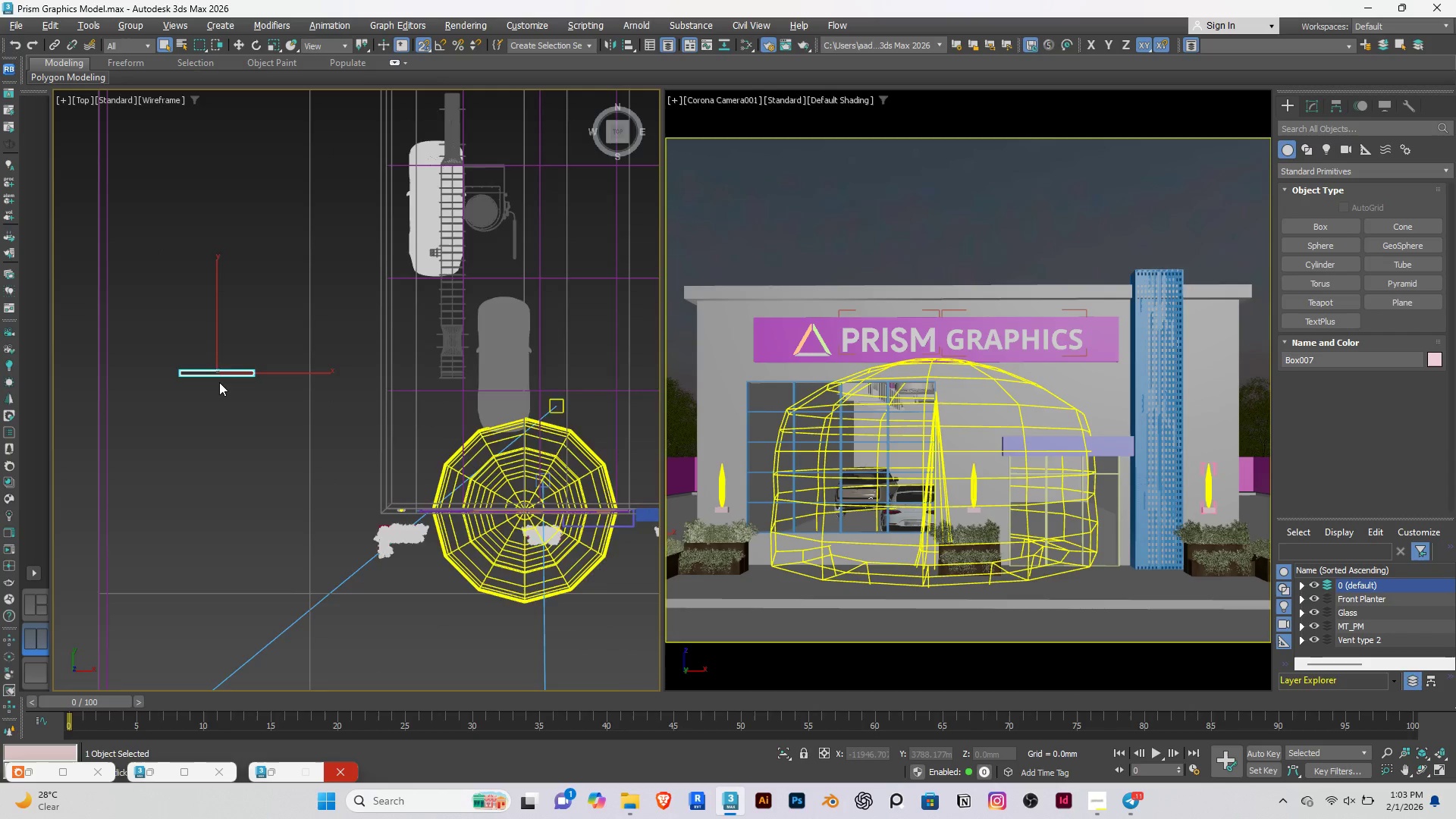 
key(F)
 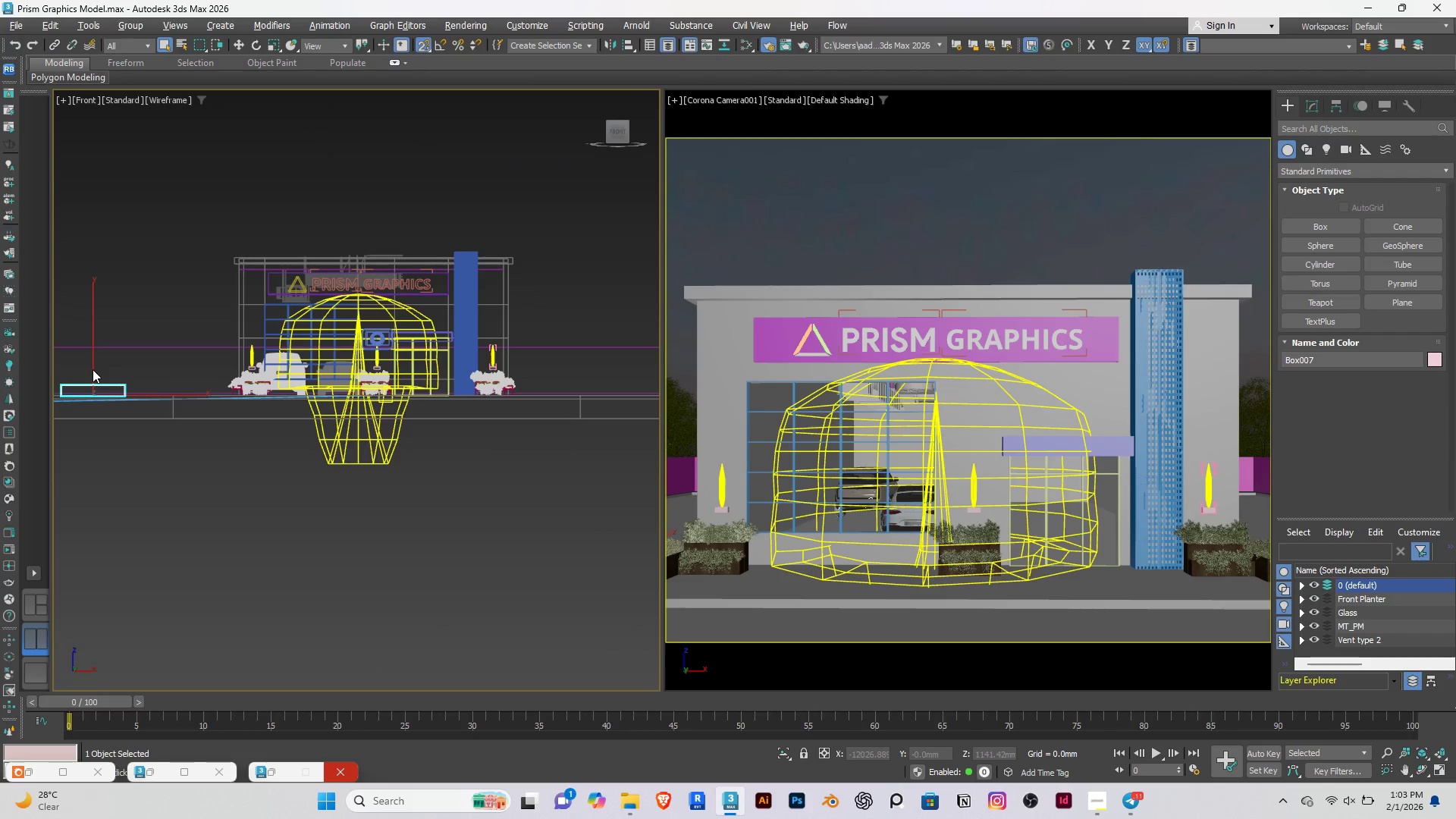 
key(W)
 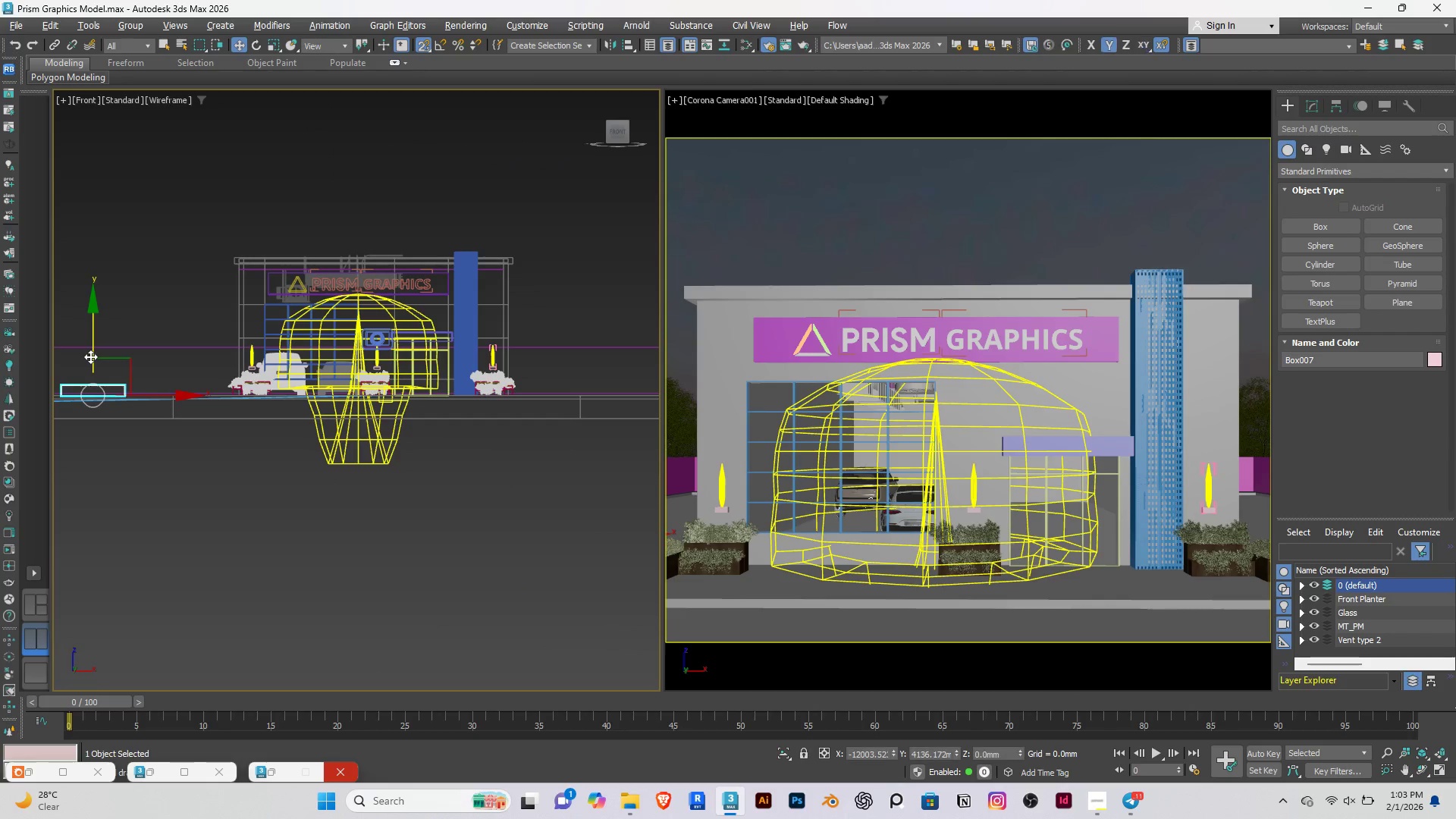 
left_click_drag(start_coordinate=[90, 356], to_coordinate=[107, 274])
 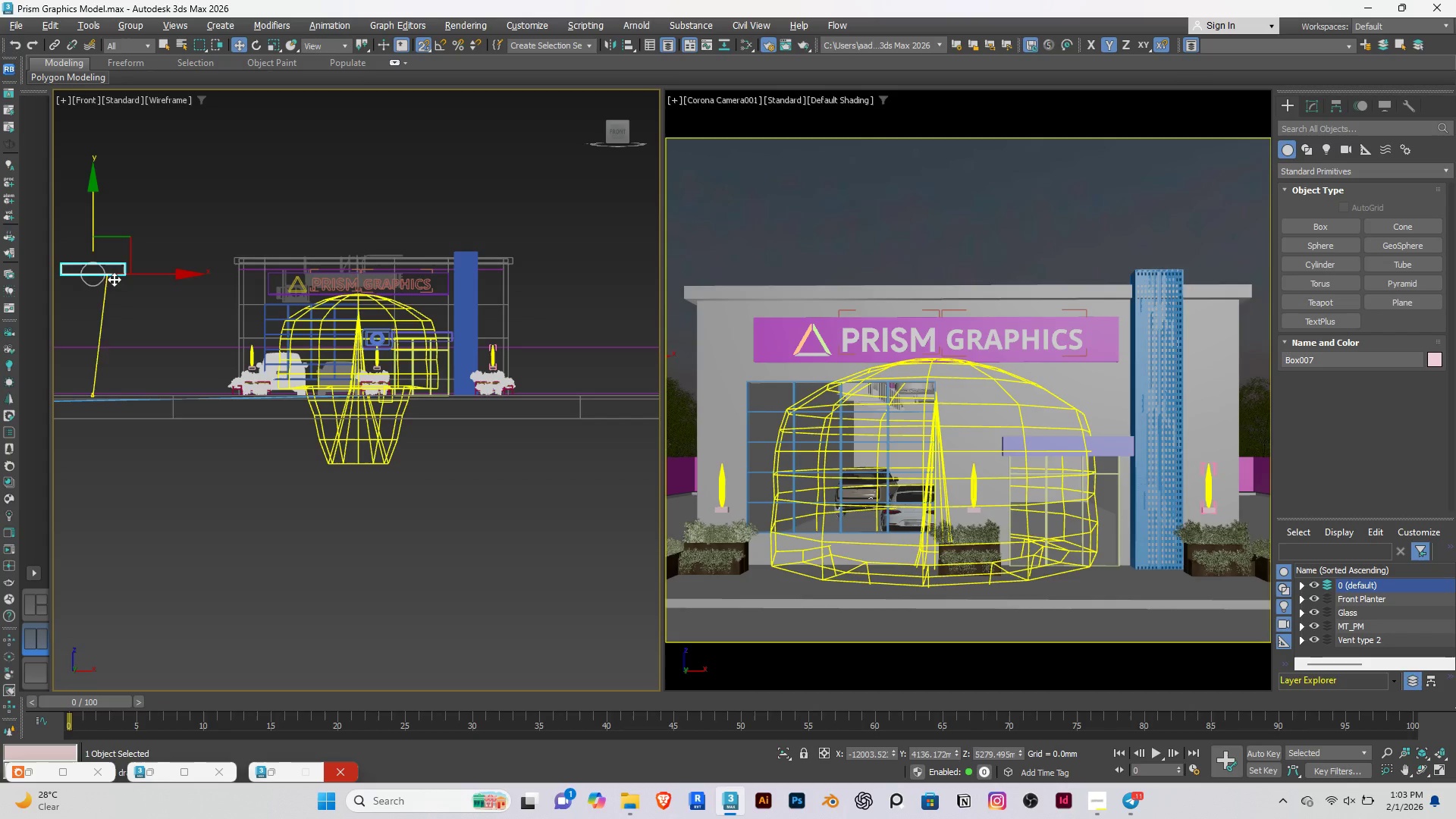 
key(S)
 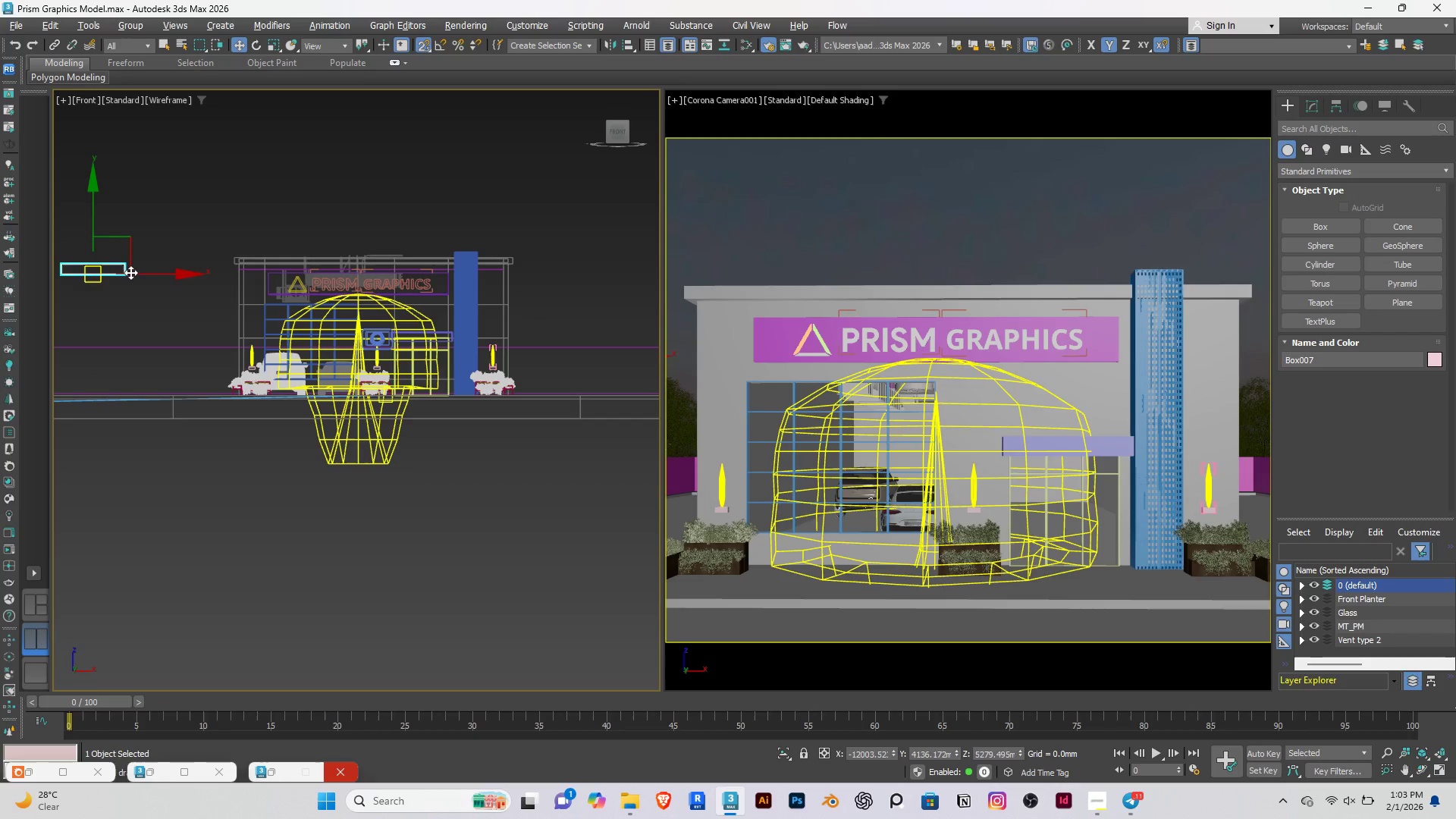 
left_click_drag(start_coordinate=[133, 271], to_coordinate=[225, 278])
 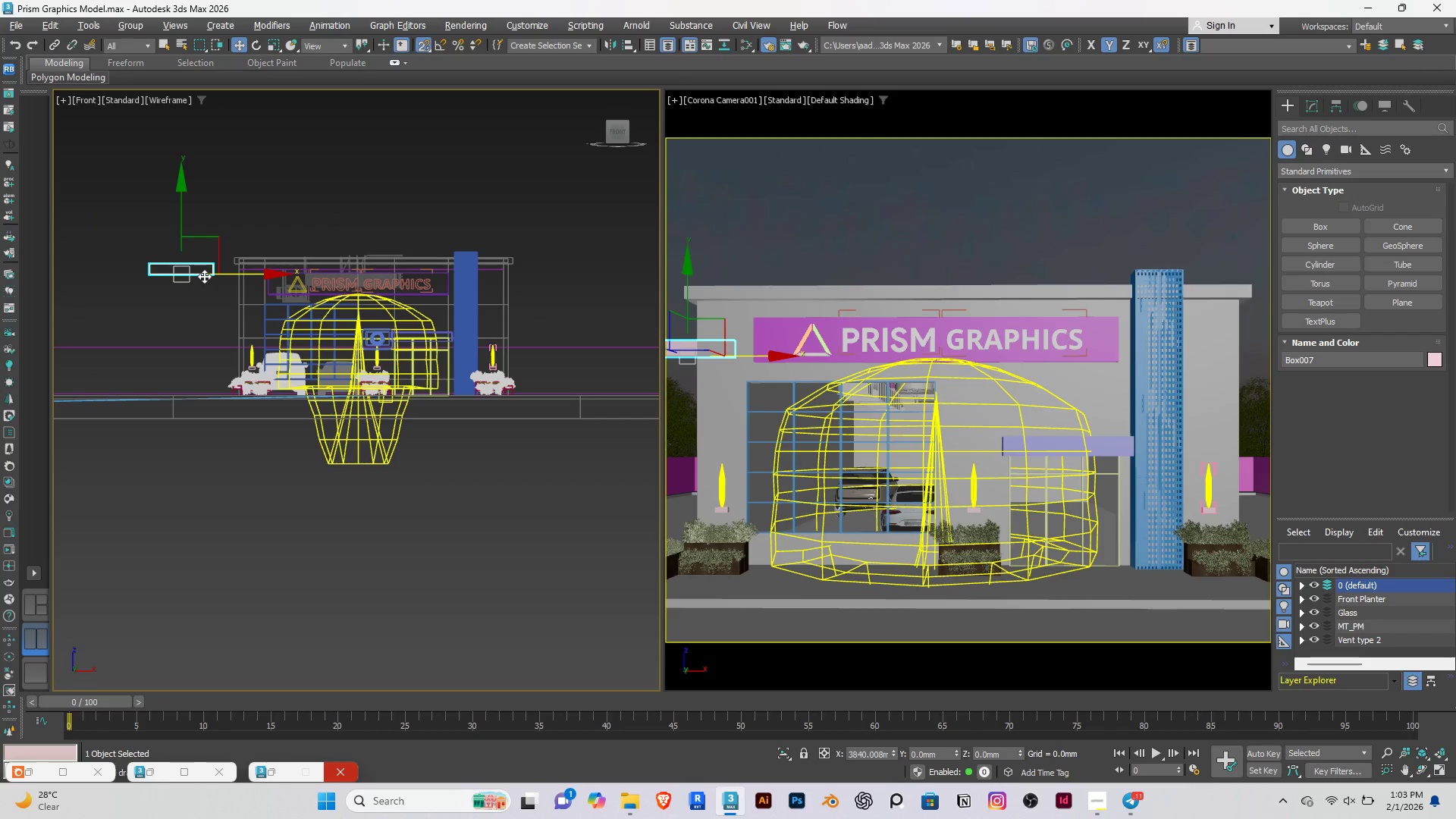 
scroll: coordinate [204, 276], scroll_direction: up, amount: 10.0
 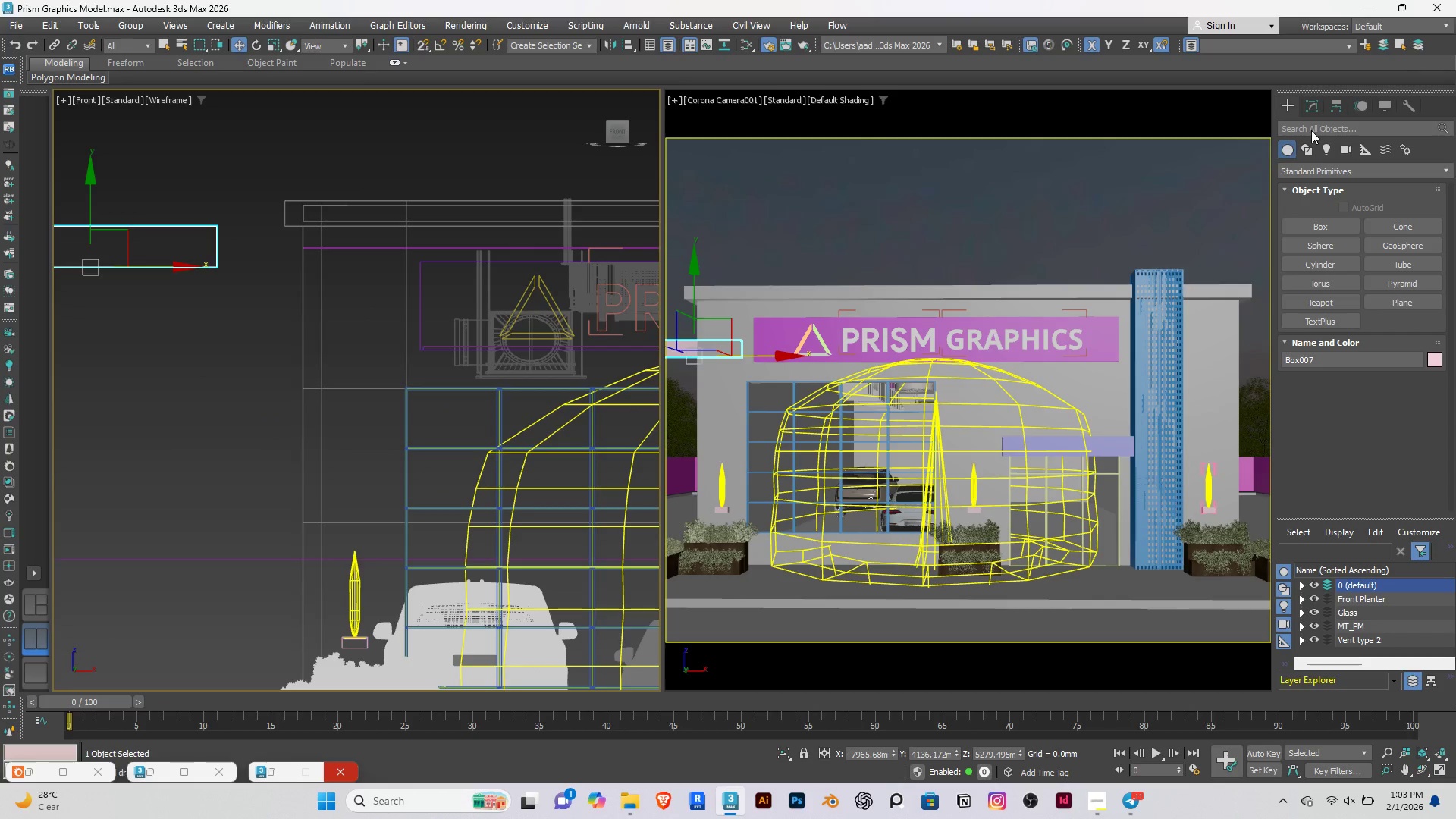 
left_click([1314, 100])
 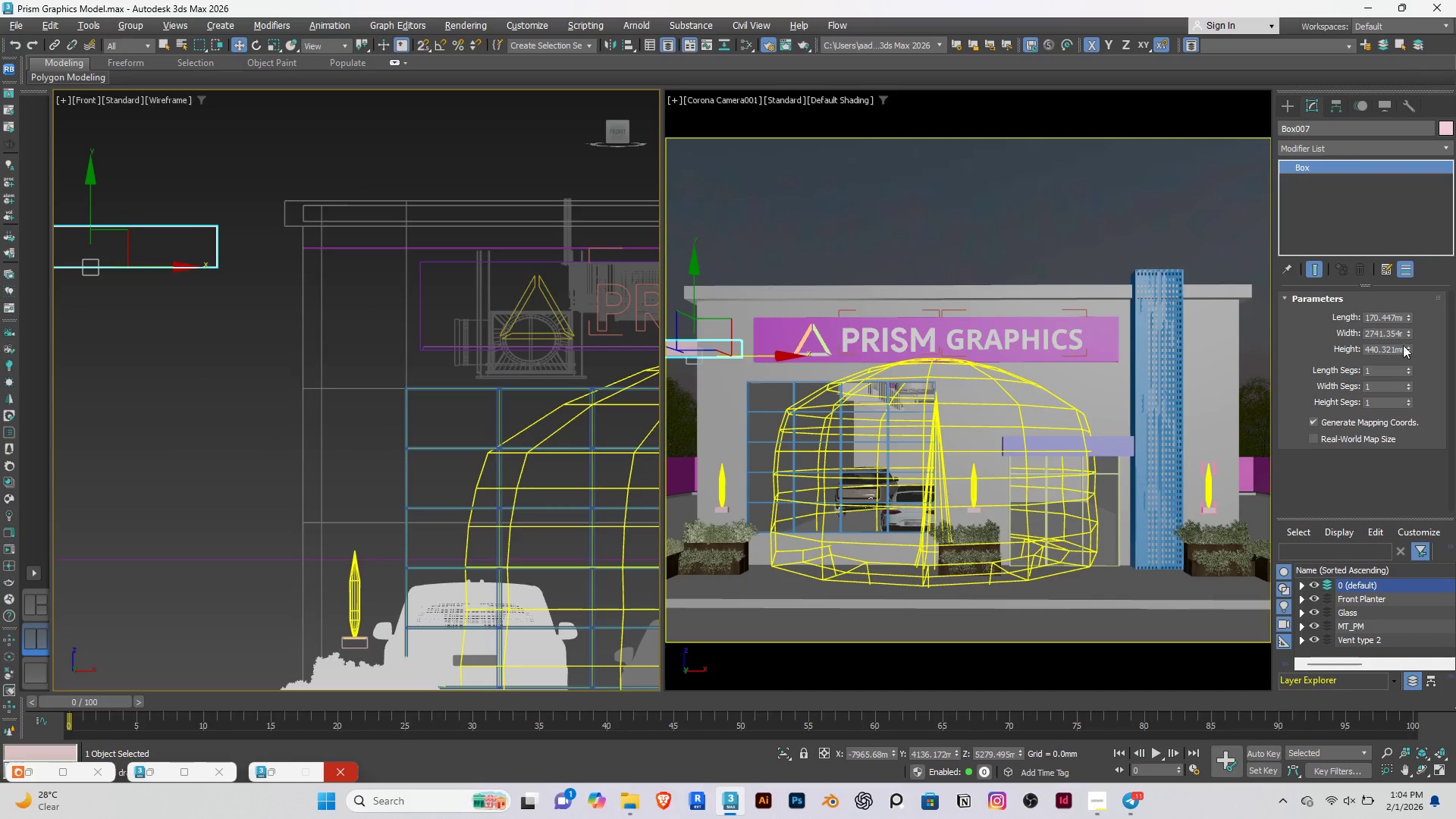 
left_click_drag(start_coordinate=[1408, 349], to_coordinate=[1392, 397])
 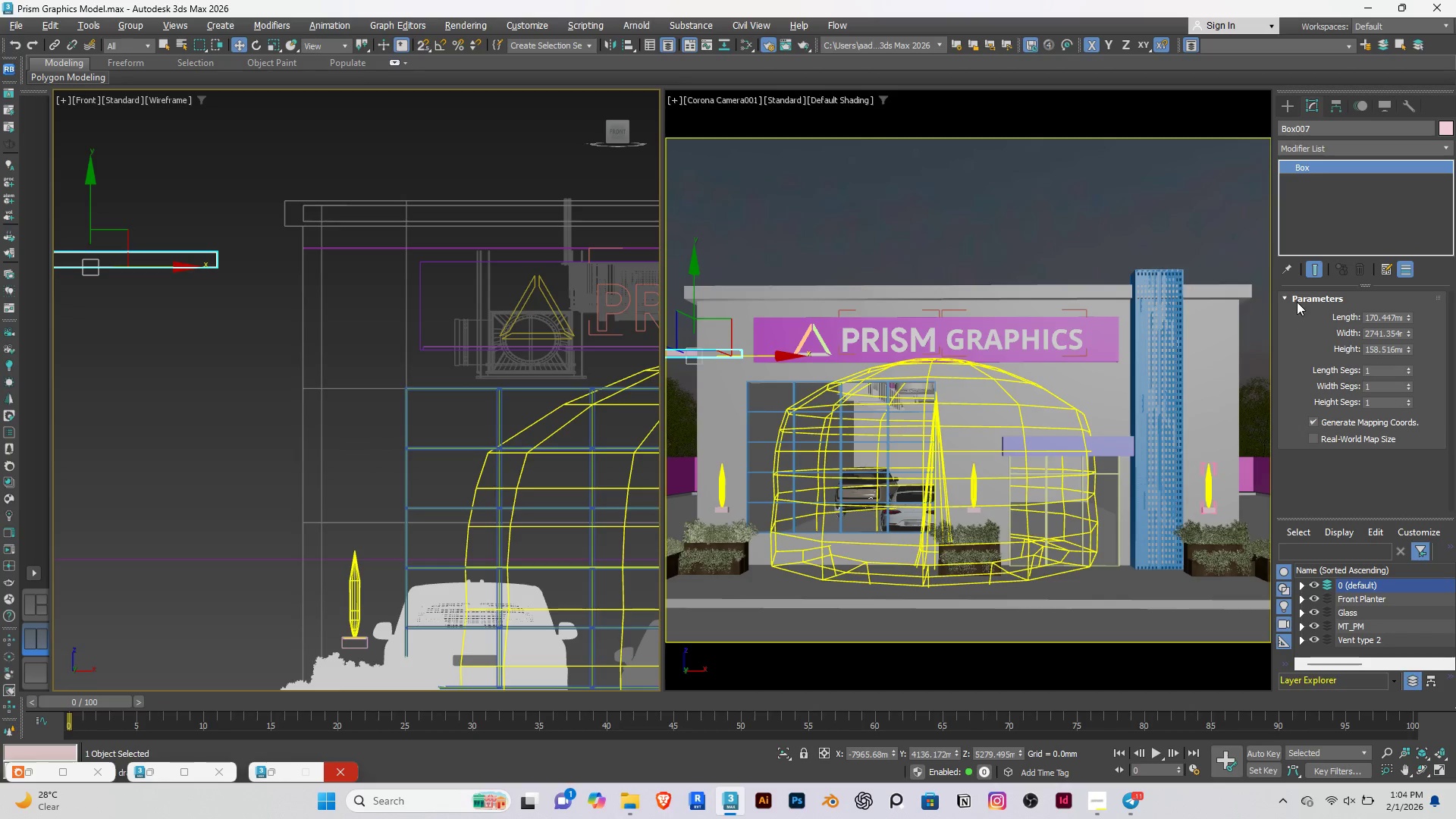 
right_click([1363, 209])
 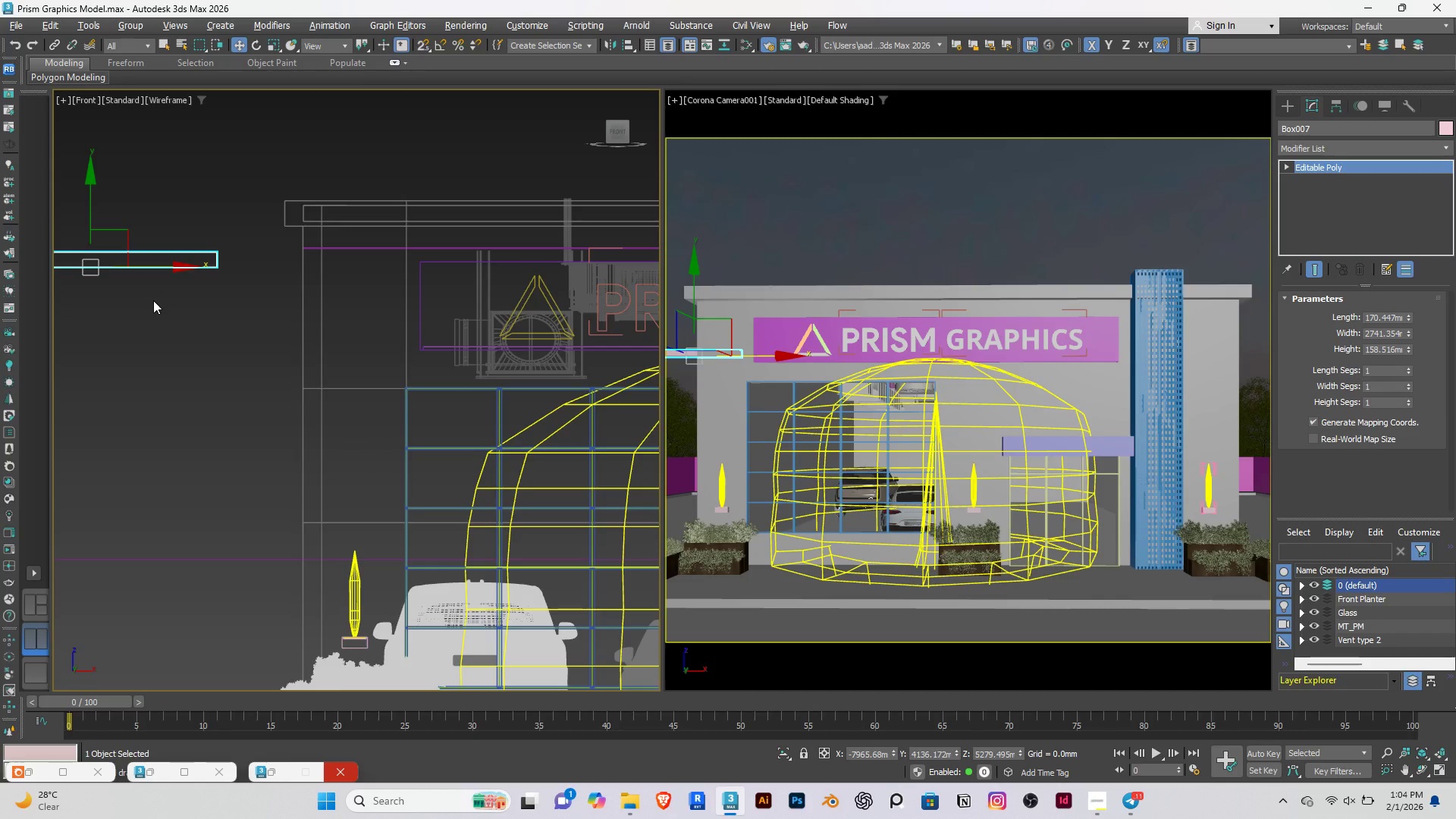 
type(tz)
 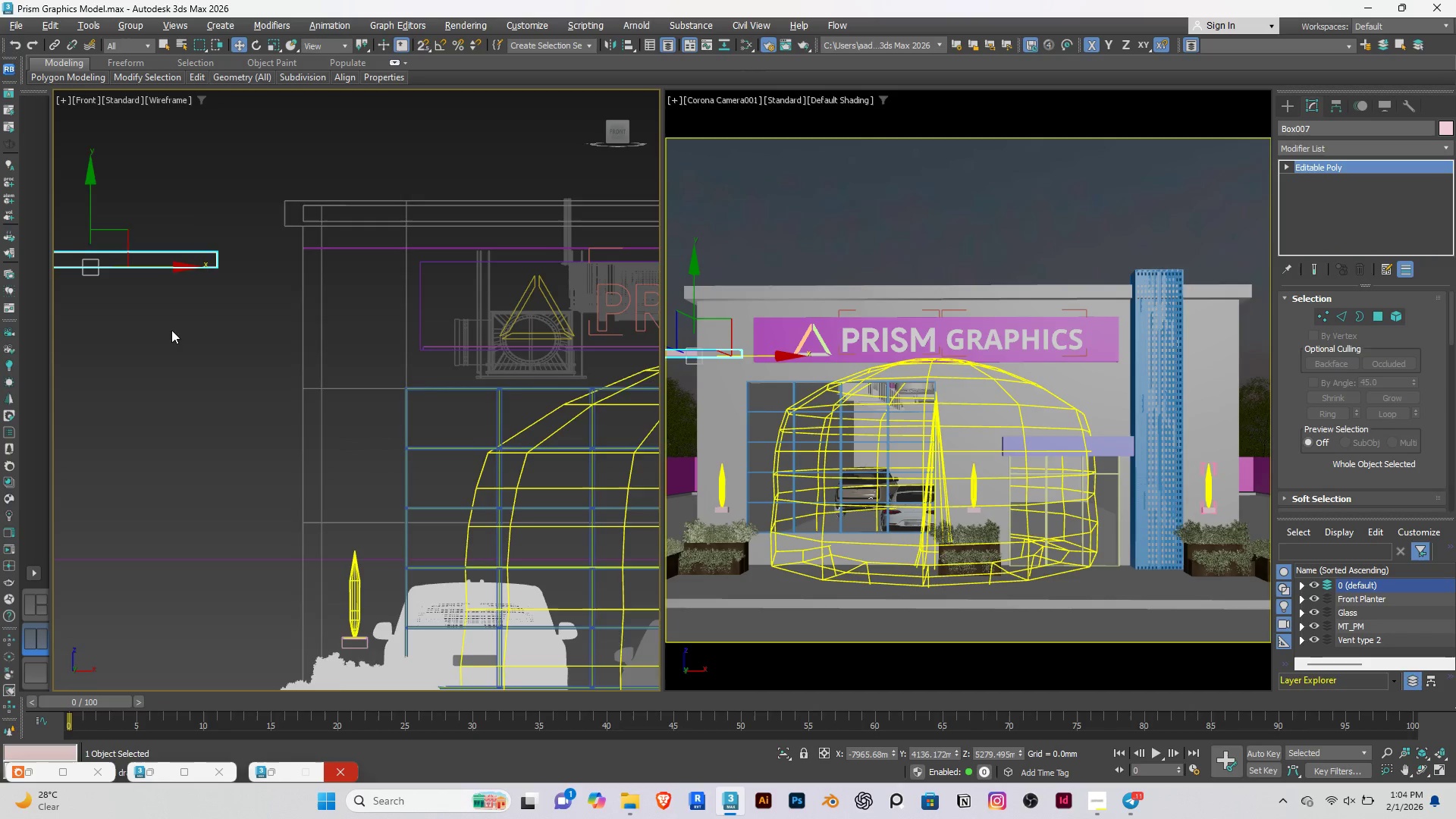 
left_click([246, 333])
 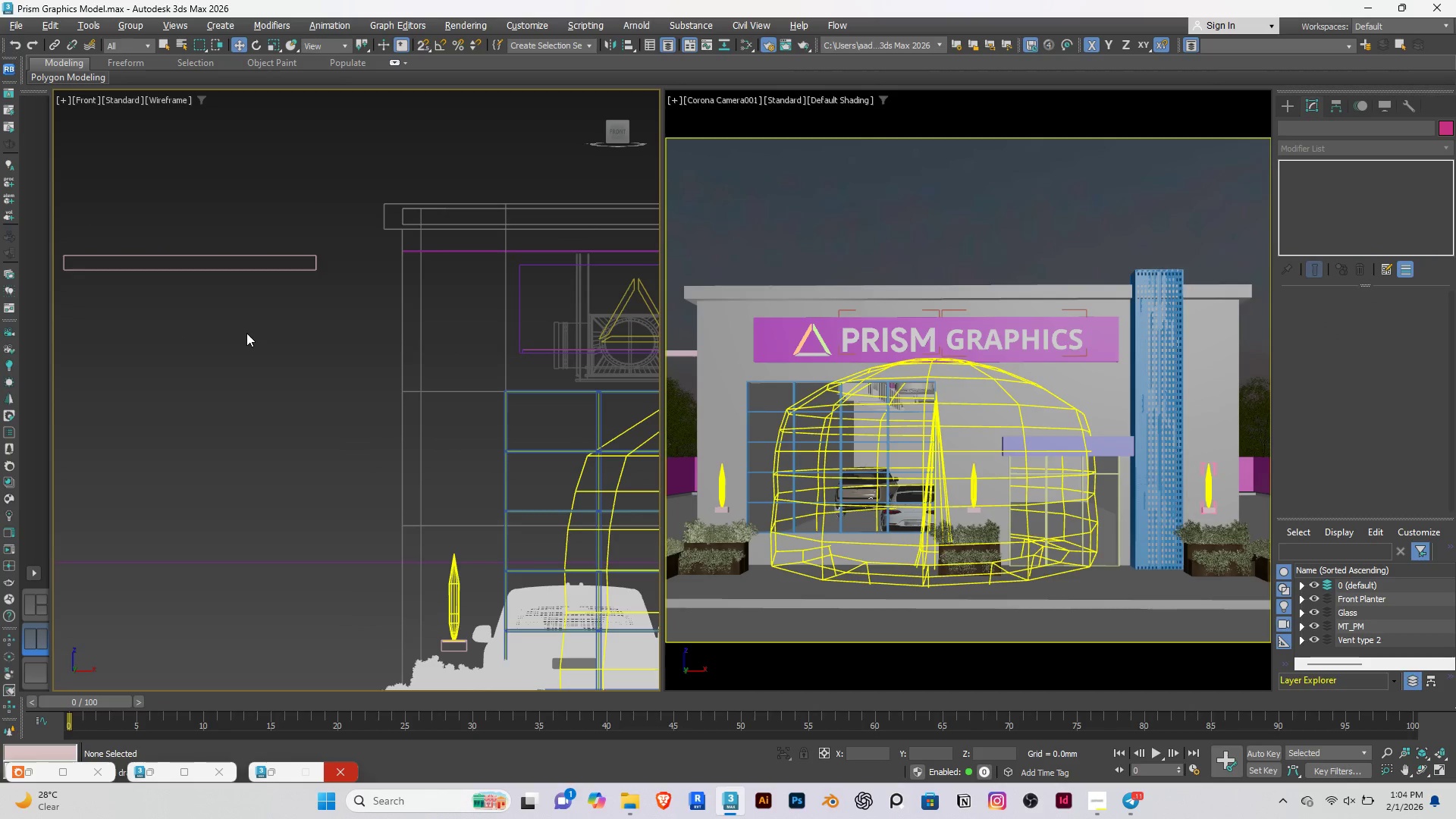 
type(tz)
 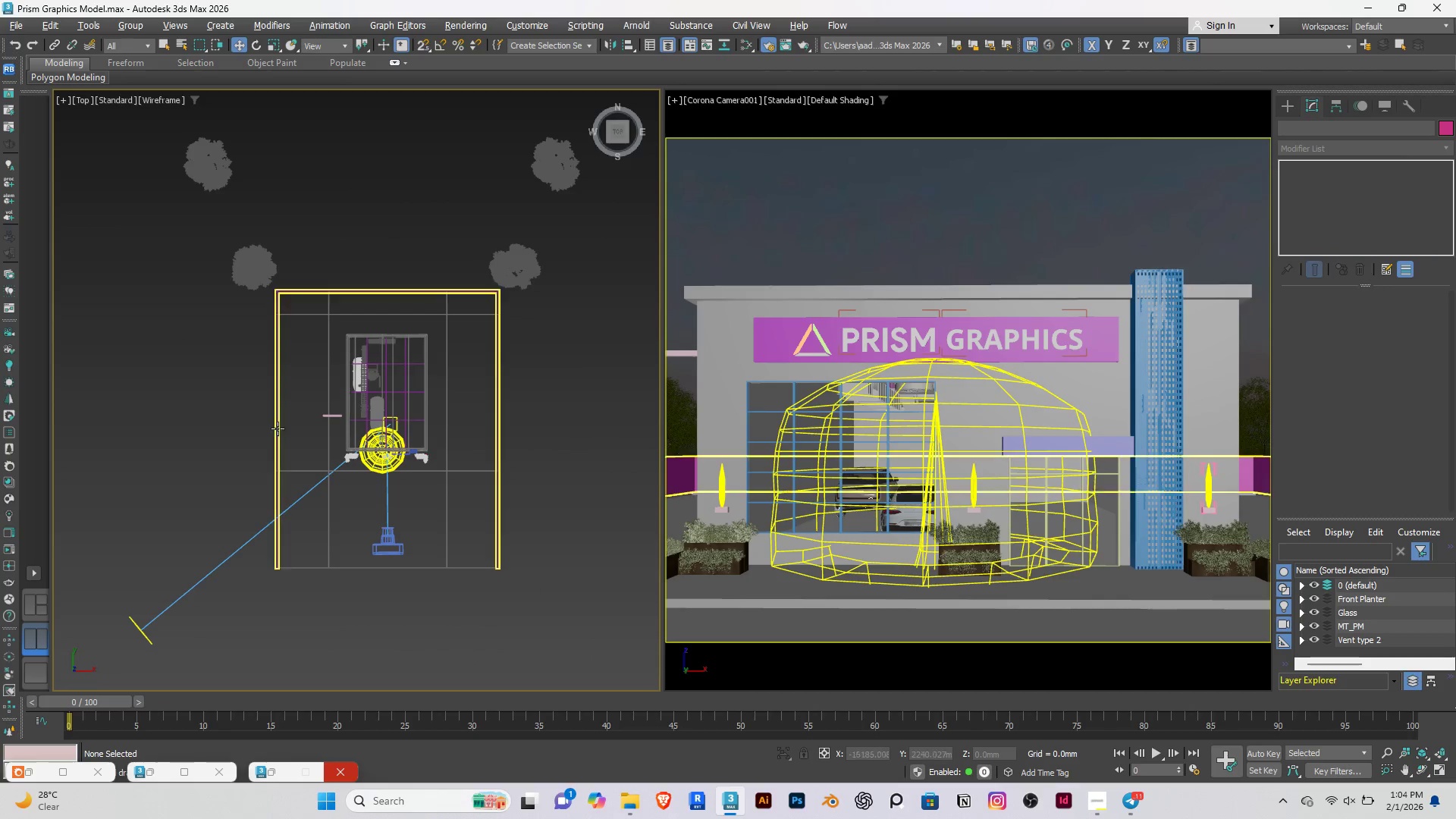 
scroll: coordinate [336, 406], scroll_direction: up, amount: 23.0
 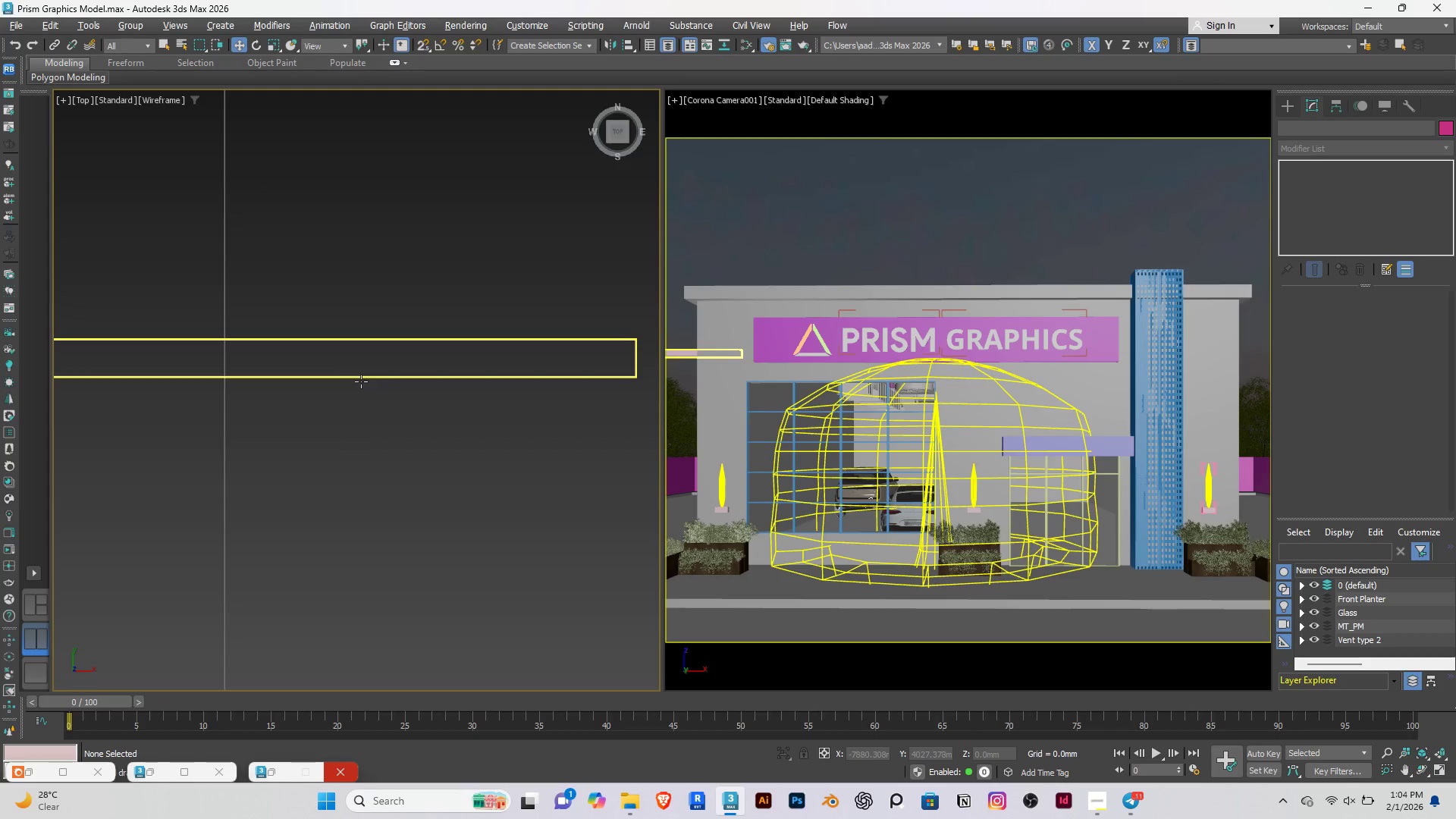 
left_click([361, 381])
 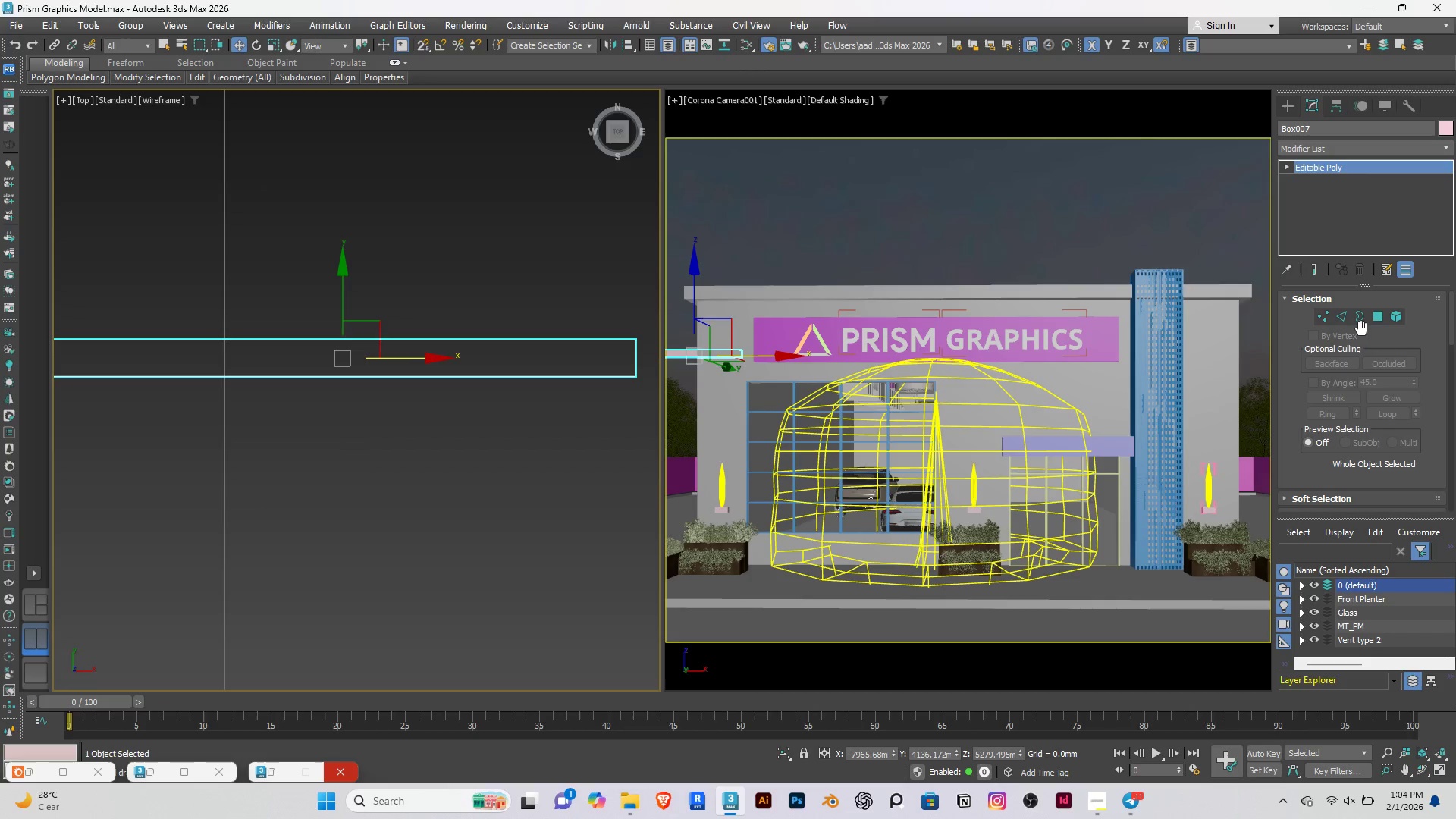 
left_click([1383, 315])
 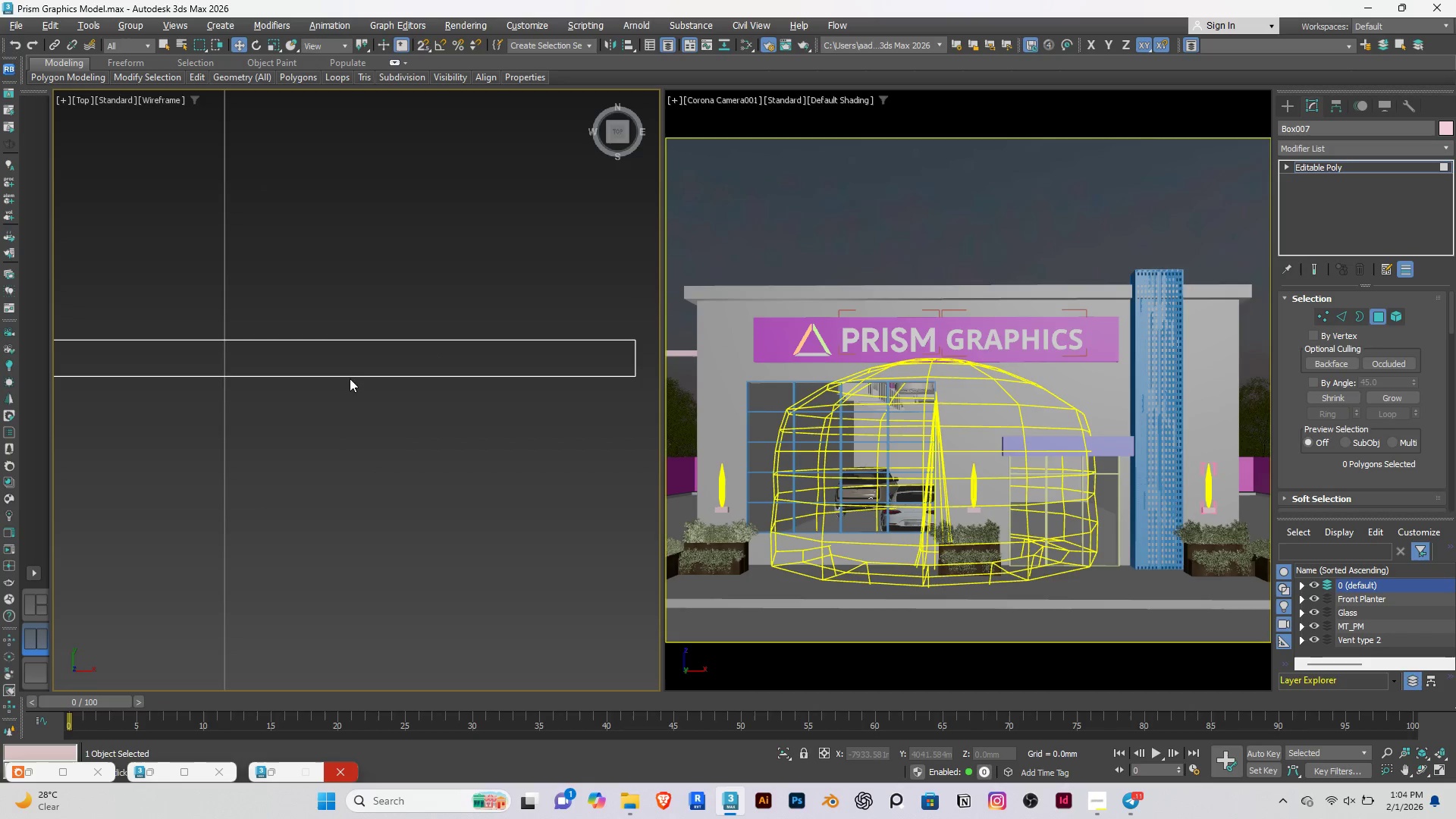 
hold_key(key=AltRight, duration=1.5)
 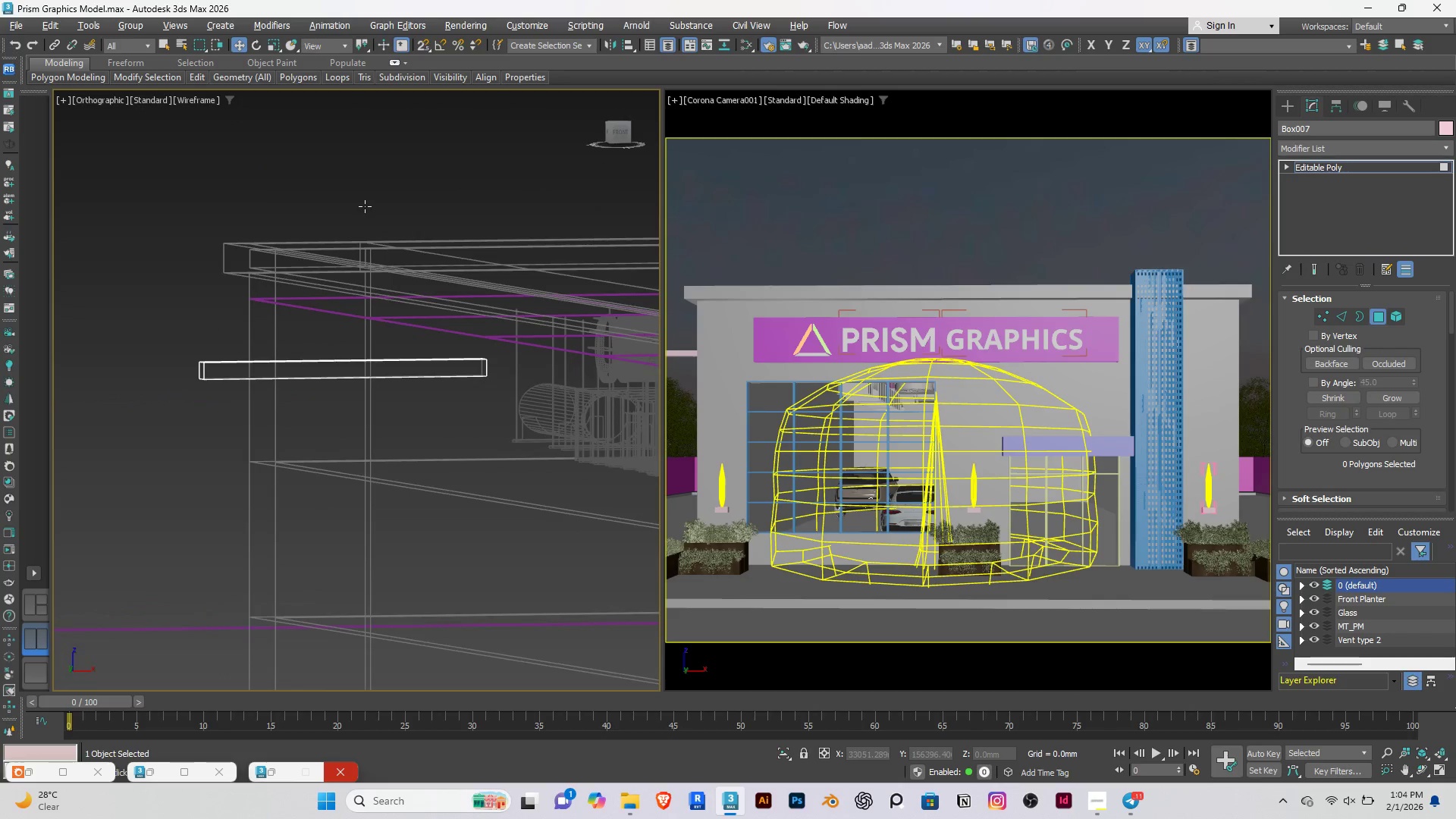 
scroll: coordinate [346, 380], scroll_direction: down, amount: 2.0
 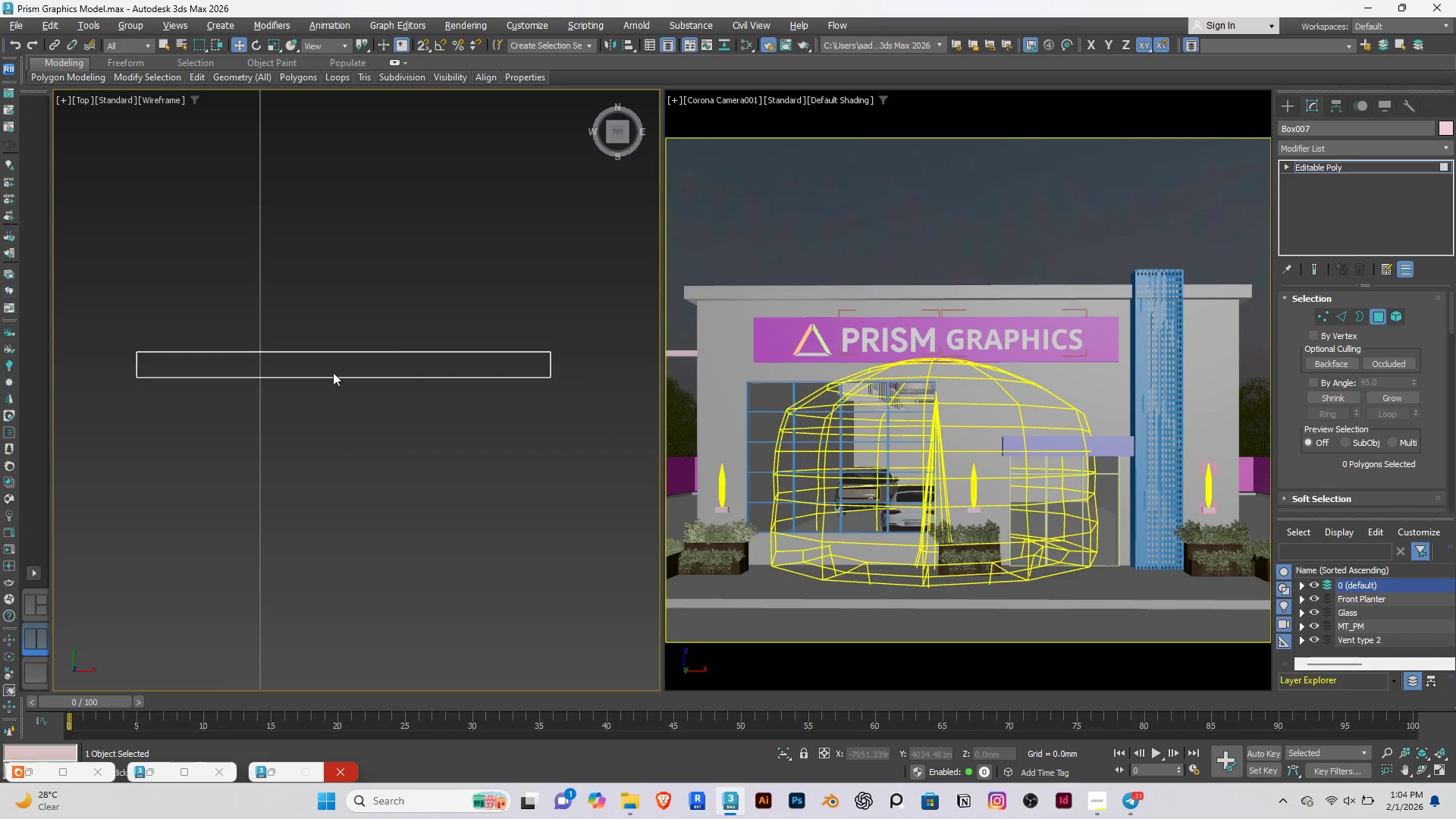 
hold_key(key=AltRight, duration=0.72)
 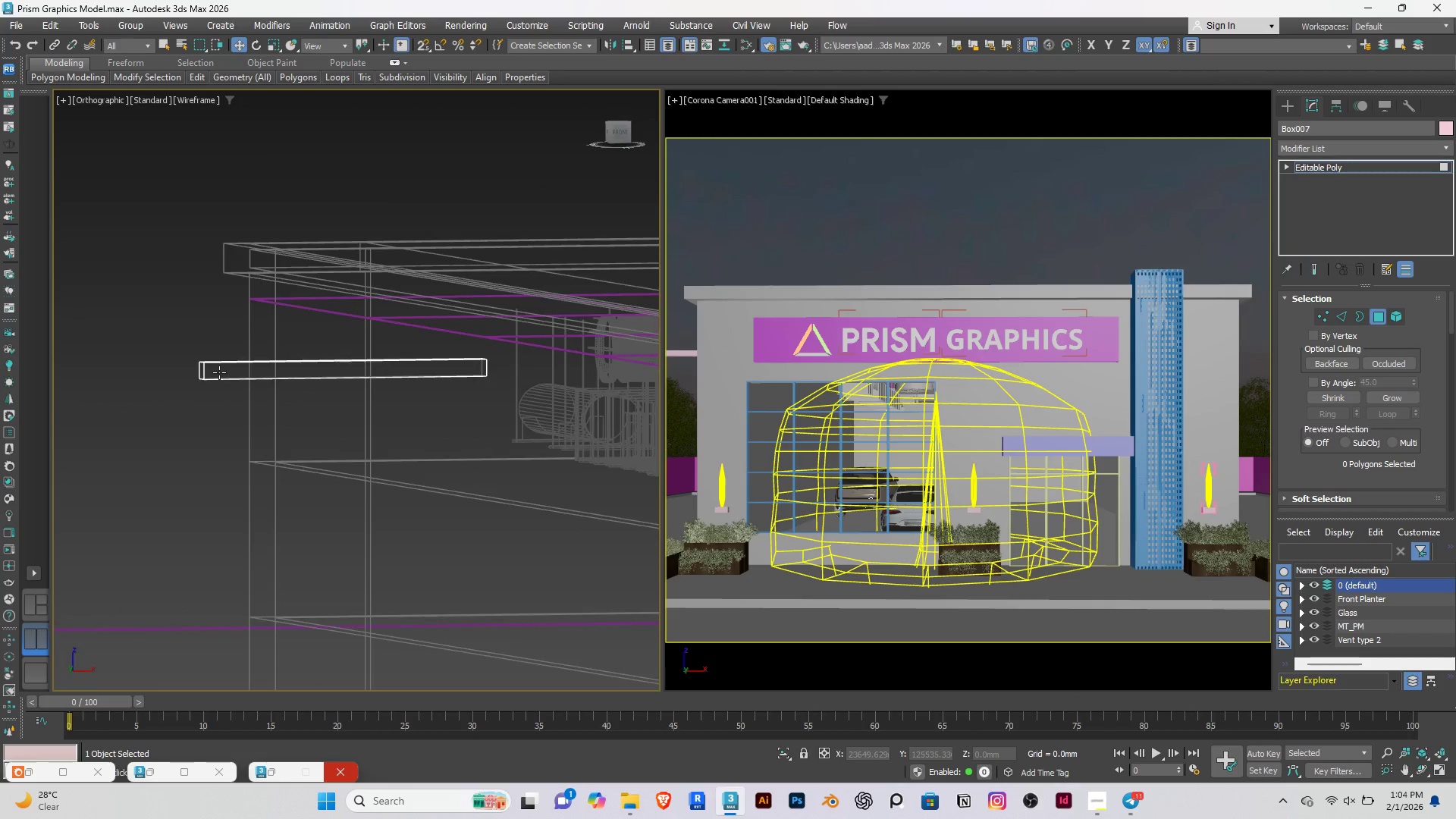 
hold_key(key=AltRight, duration=1.2)
 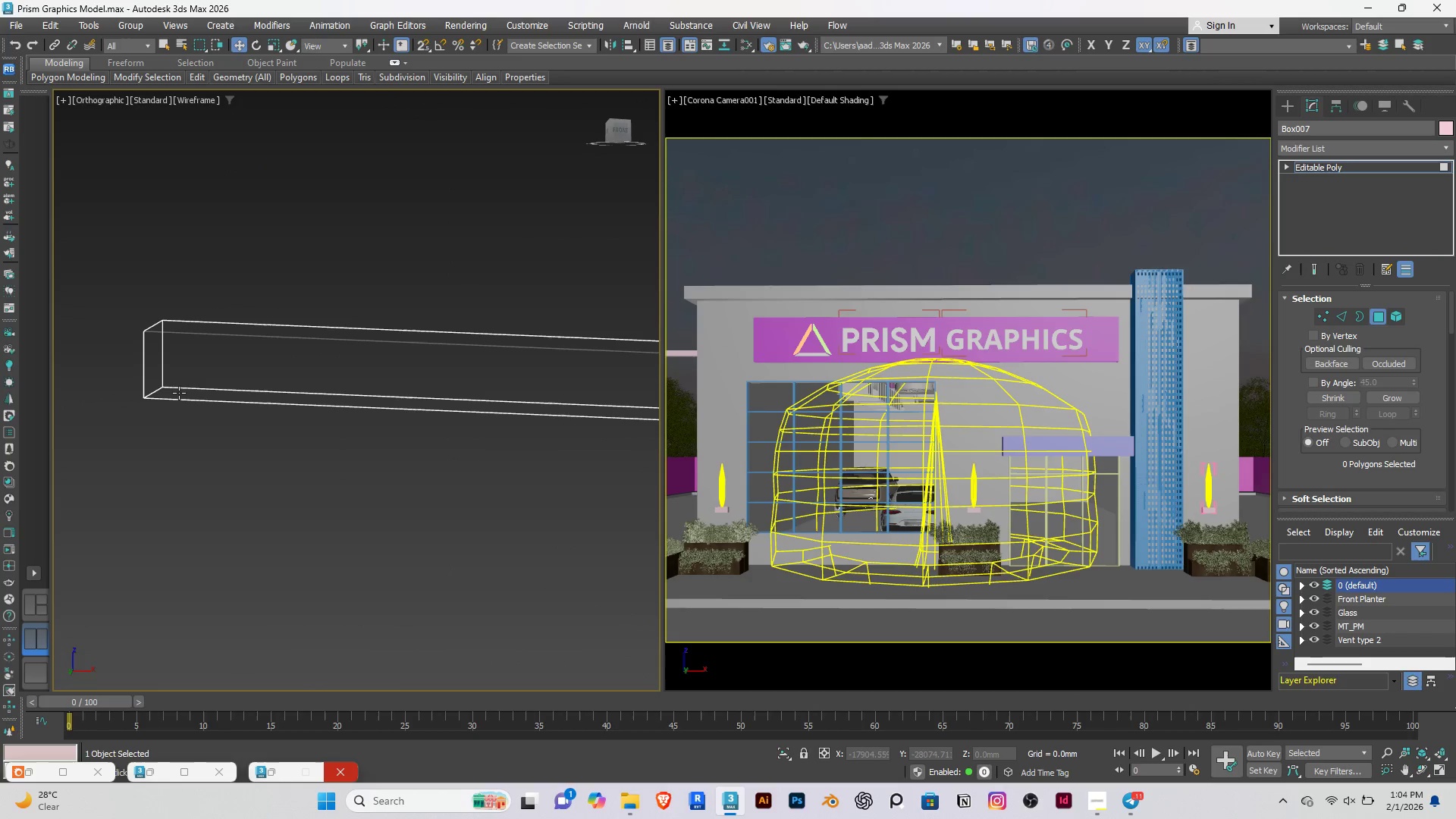 
scroll: coordinate [215, 372], scroll_direction: up, amount: 4.0
 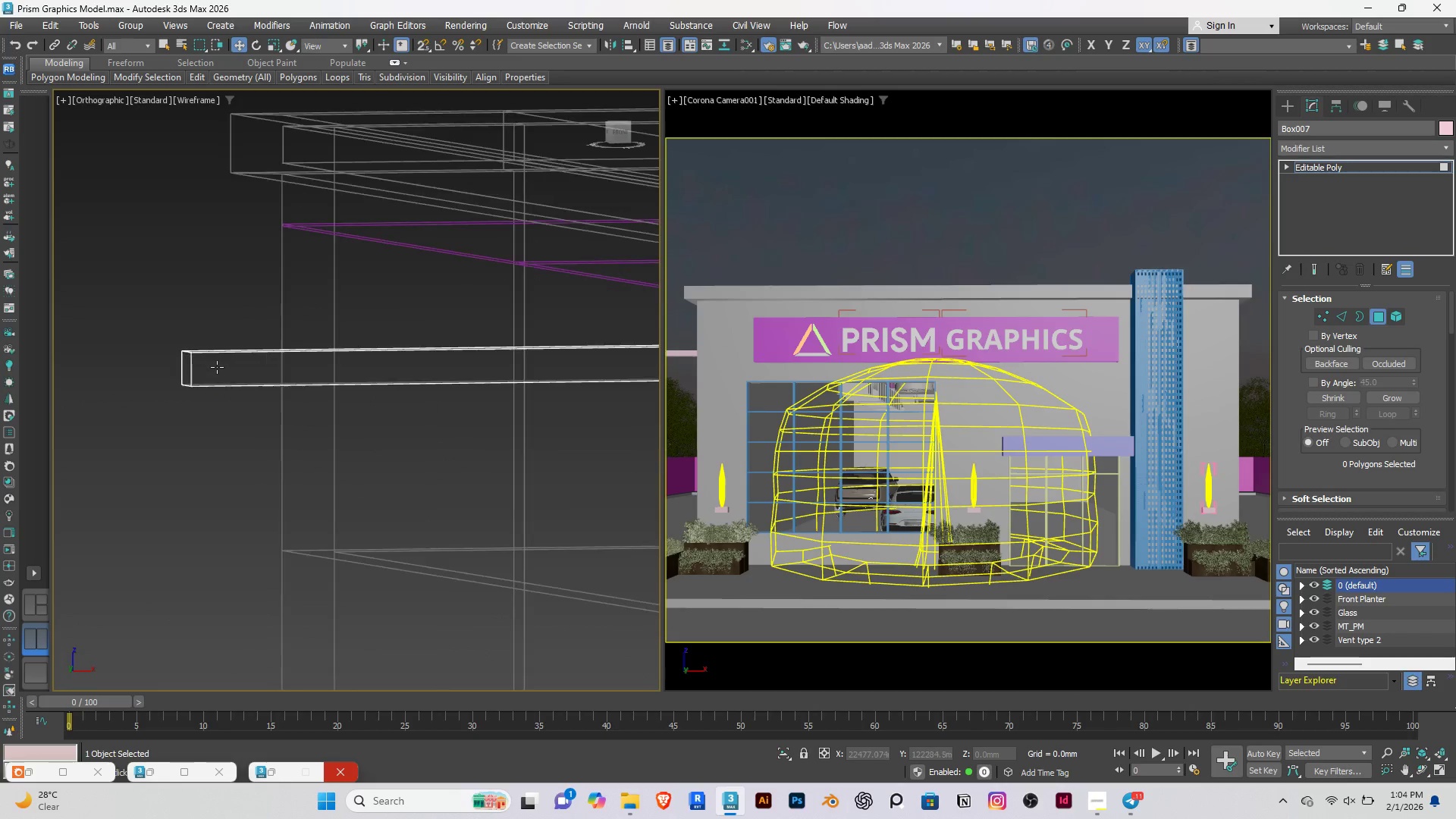 
left_click([179, 393])
 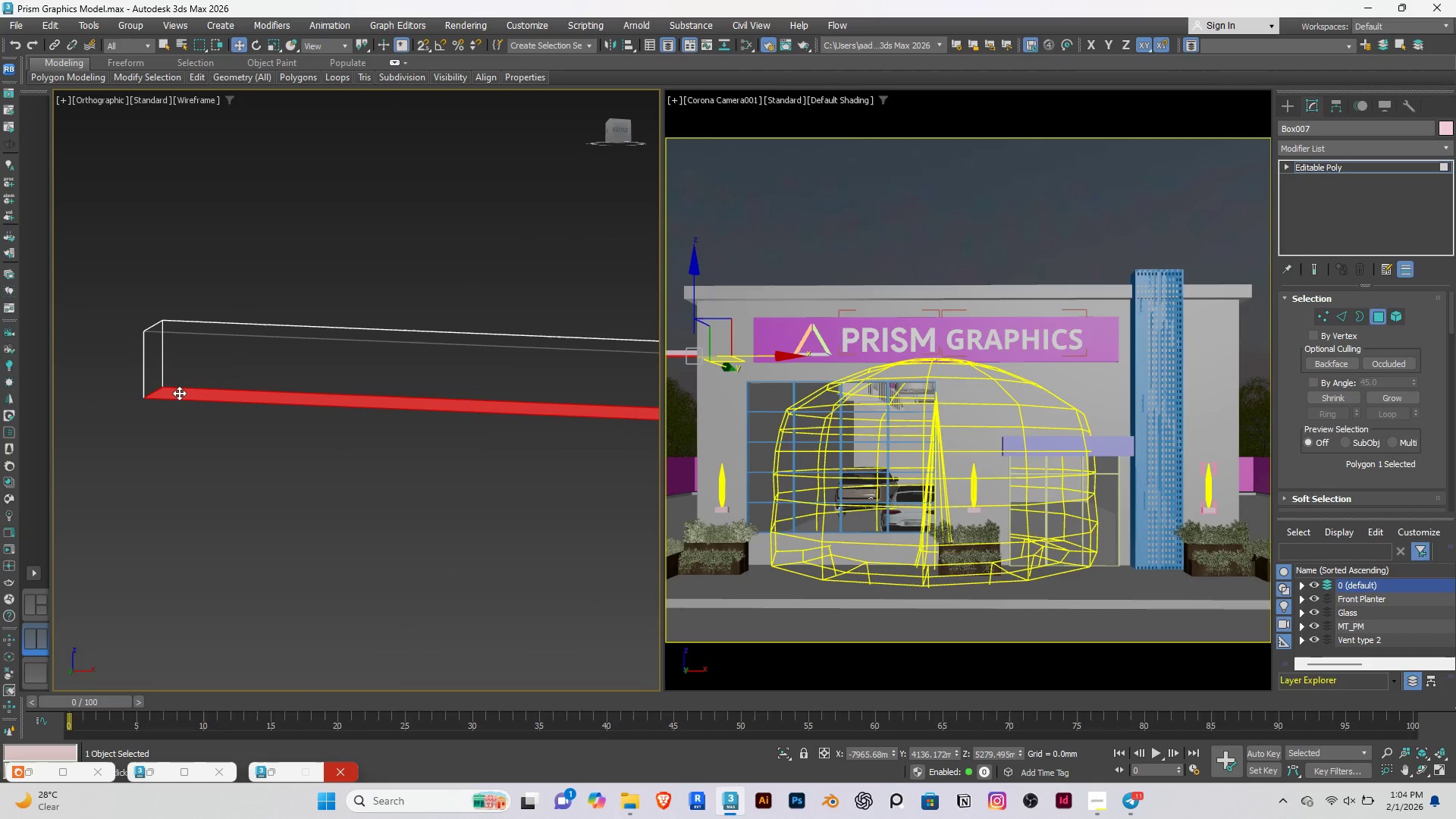 
type(tz)
 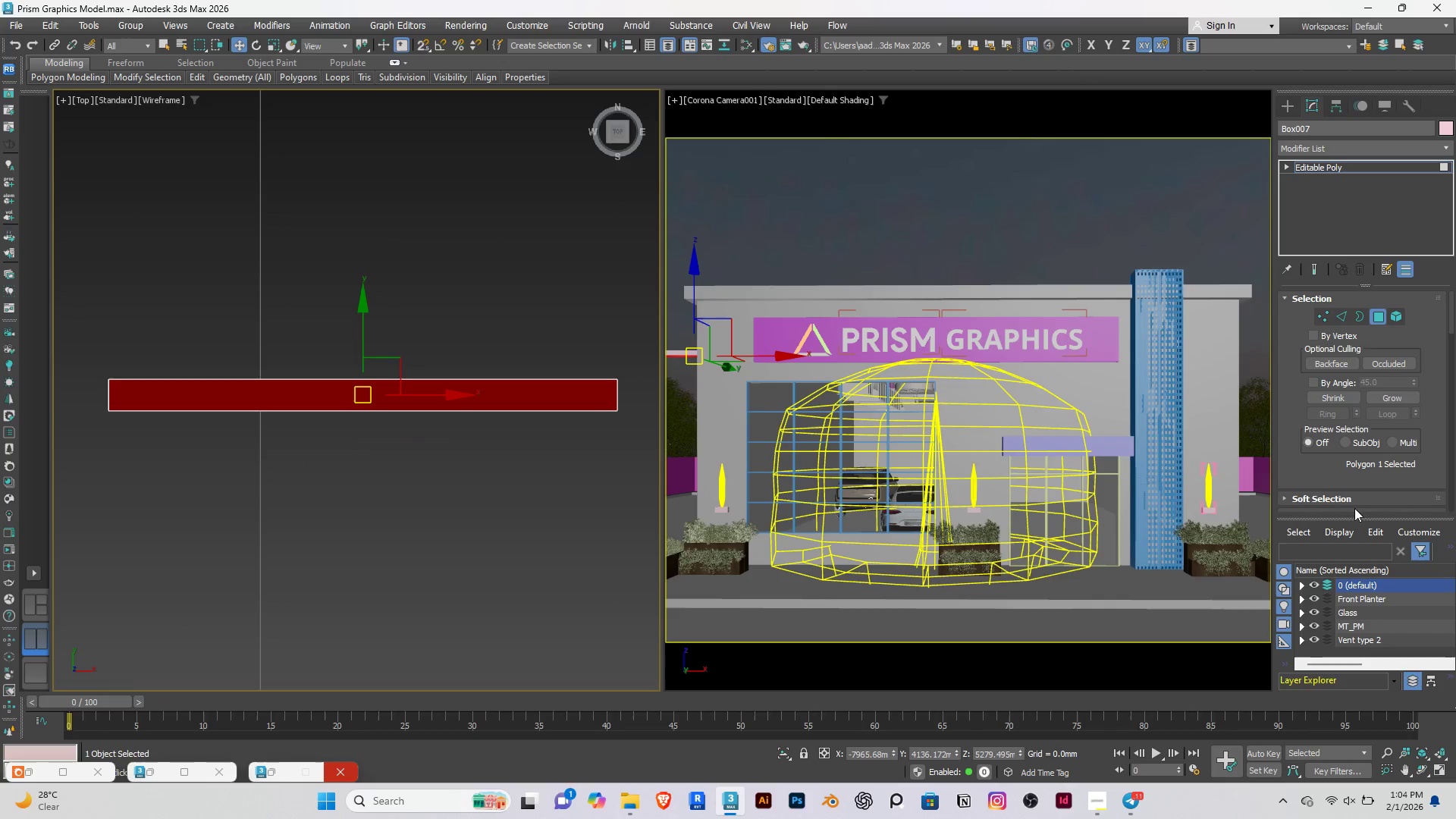 
scroll: coordinate [1305, 466], scroll_direction: down, amount: 3.0
 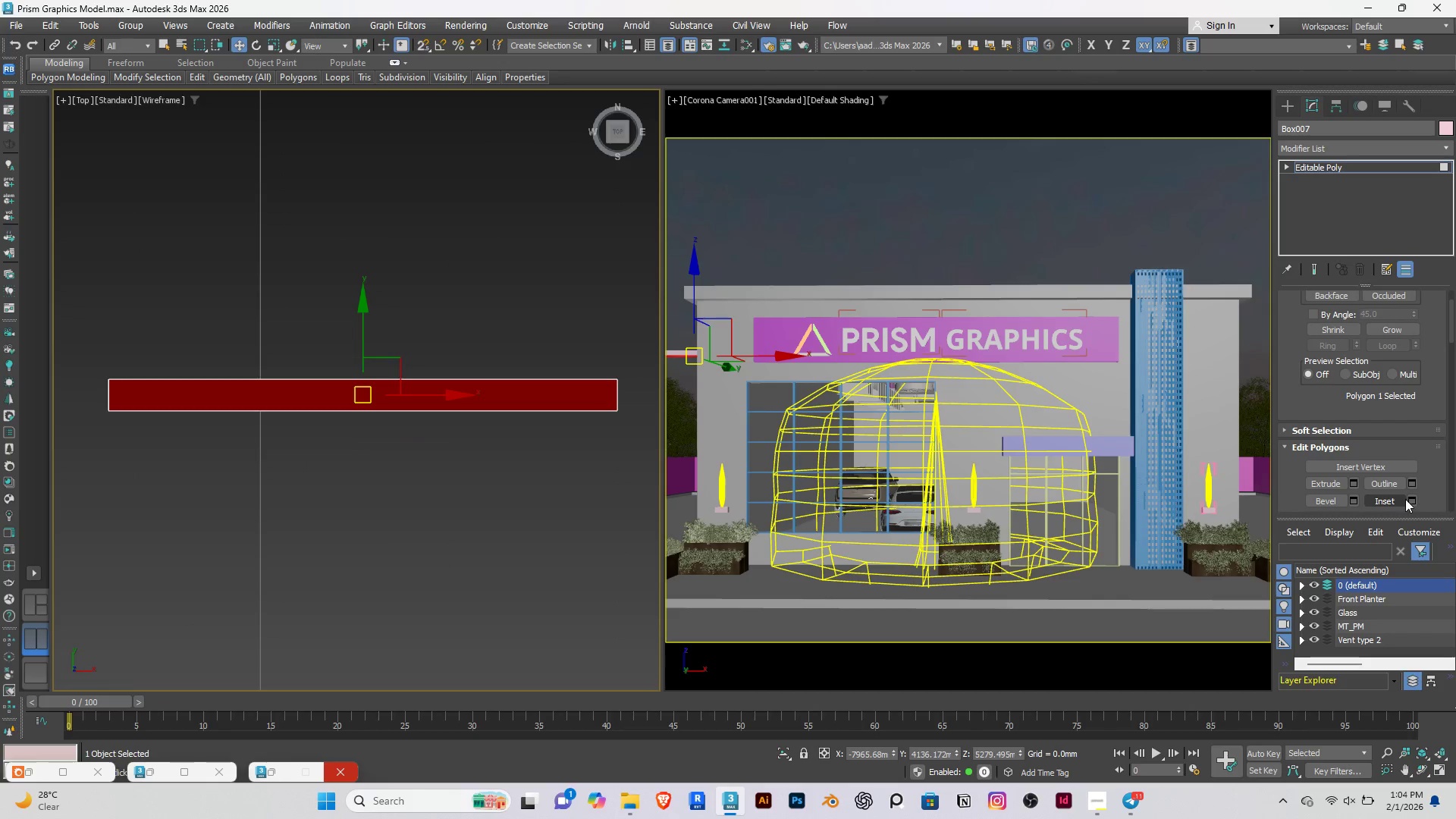 
left_click([1412, 499])
 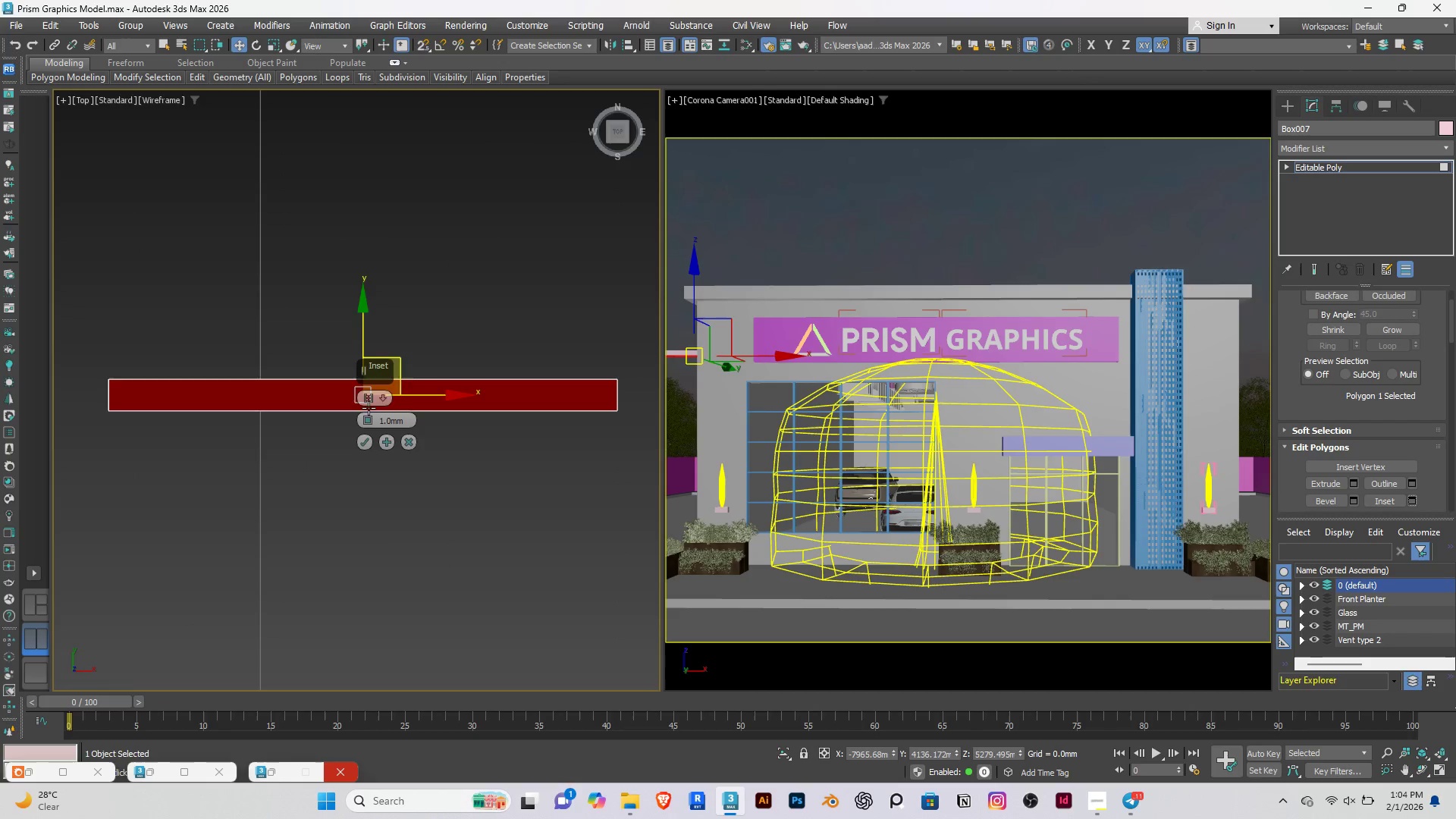 
left_click_drag(start_coordinate=[367, 416], to_coordinate=[366, 408])
 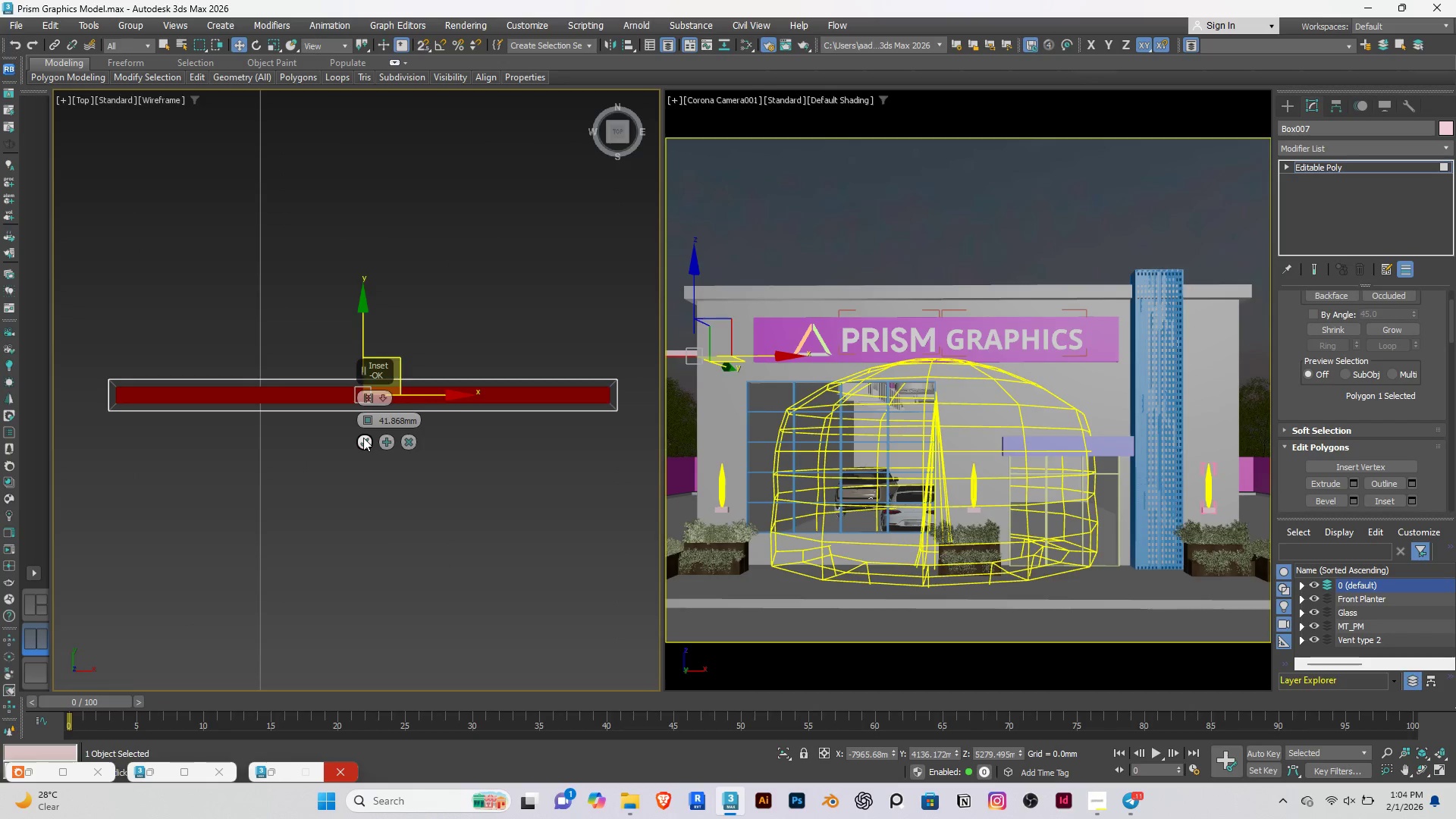 
left_click([363, 438])
 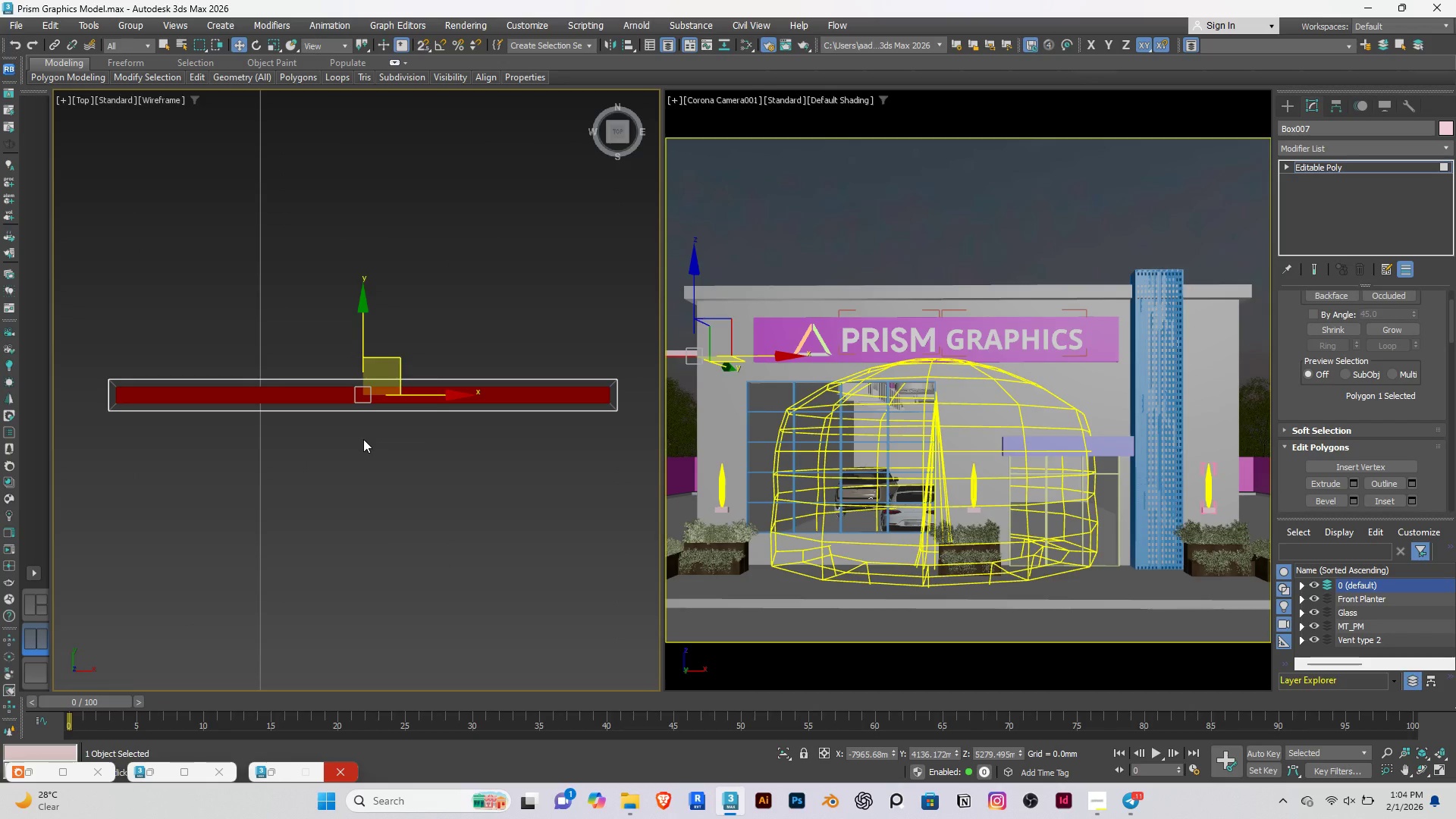 
type(fz)
 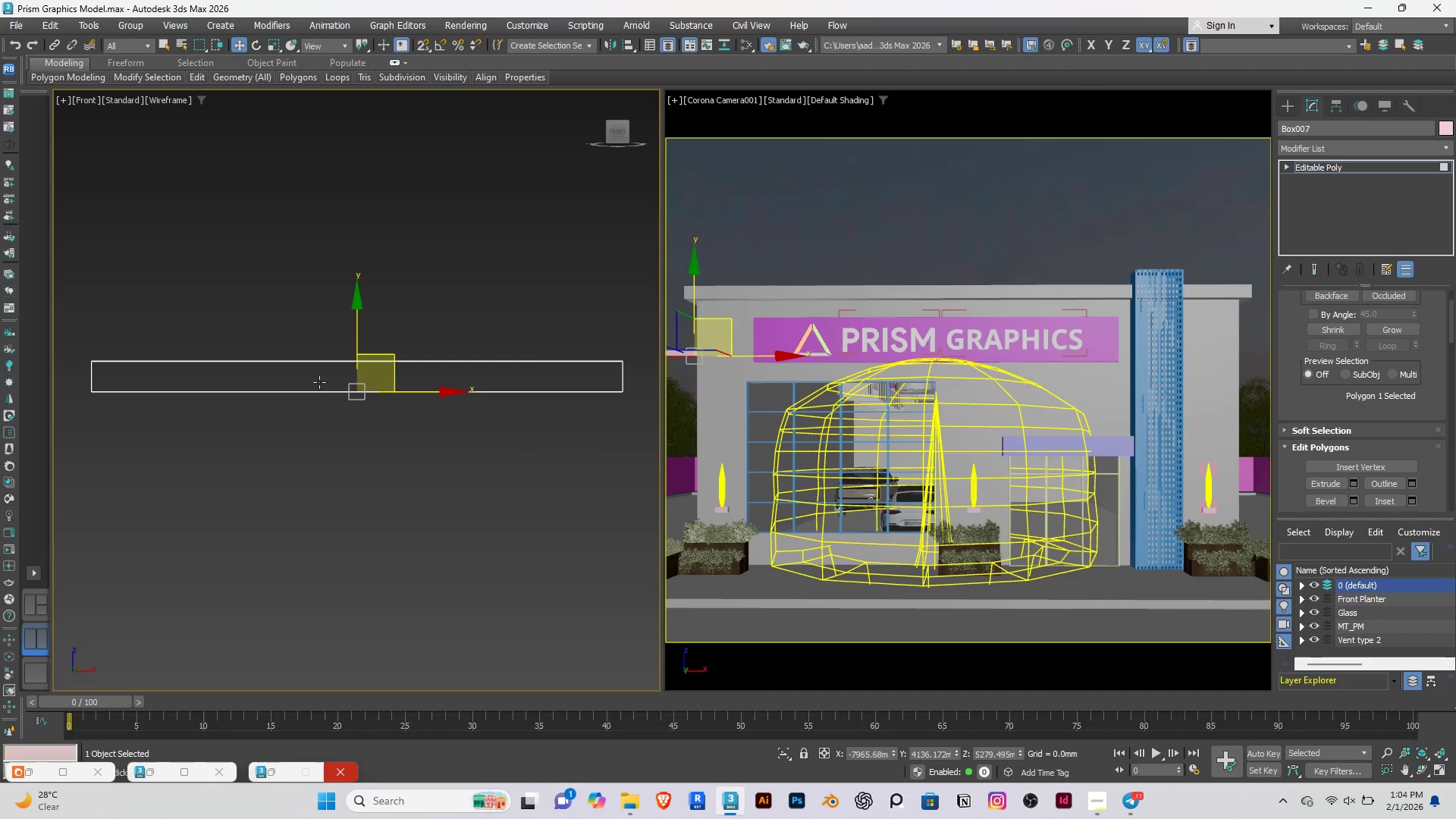 
key(Shift+ShiftRight)
 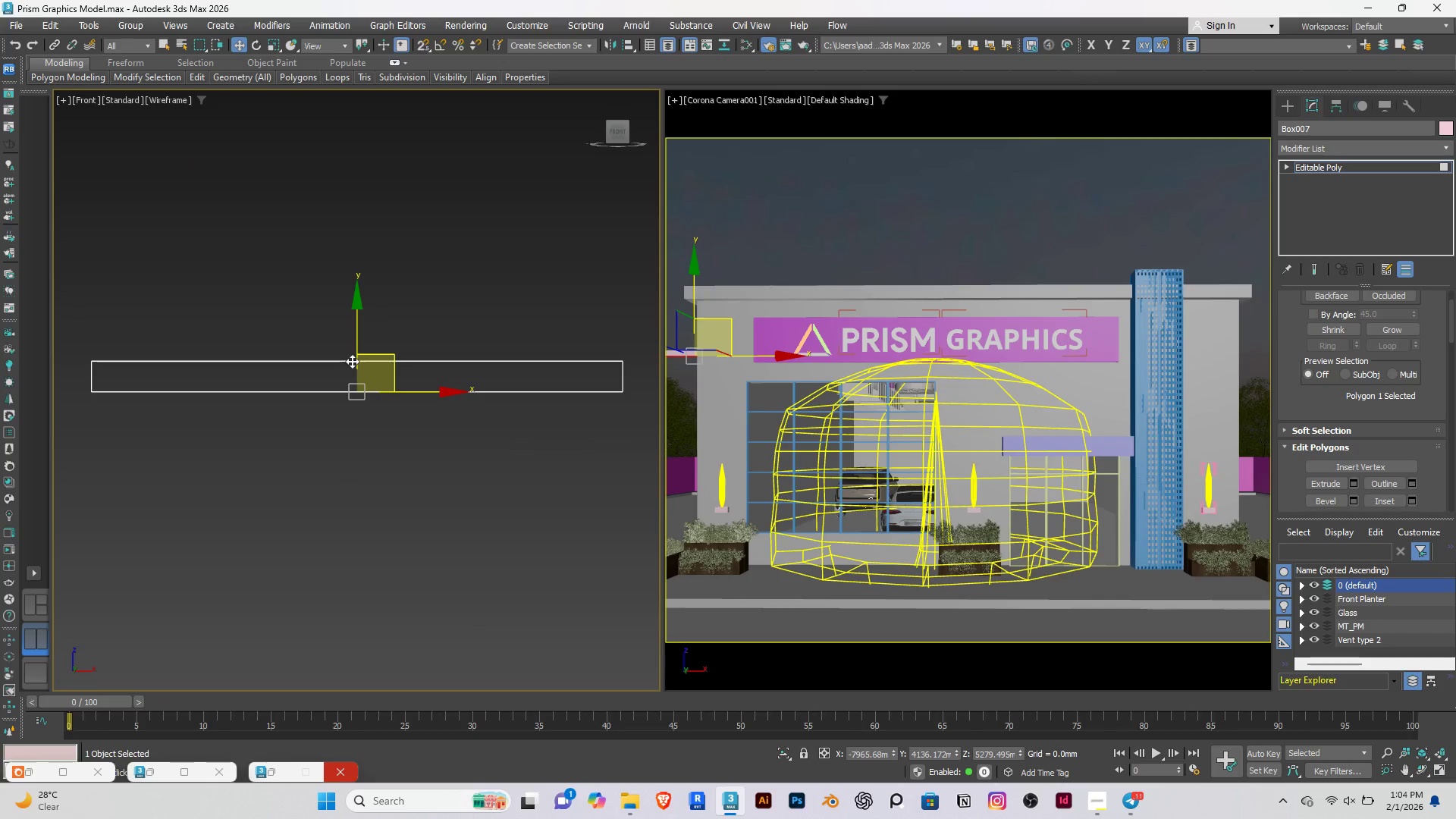 
hold_key(key=ShiftRight, duration=1.5)
 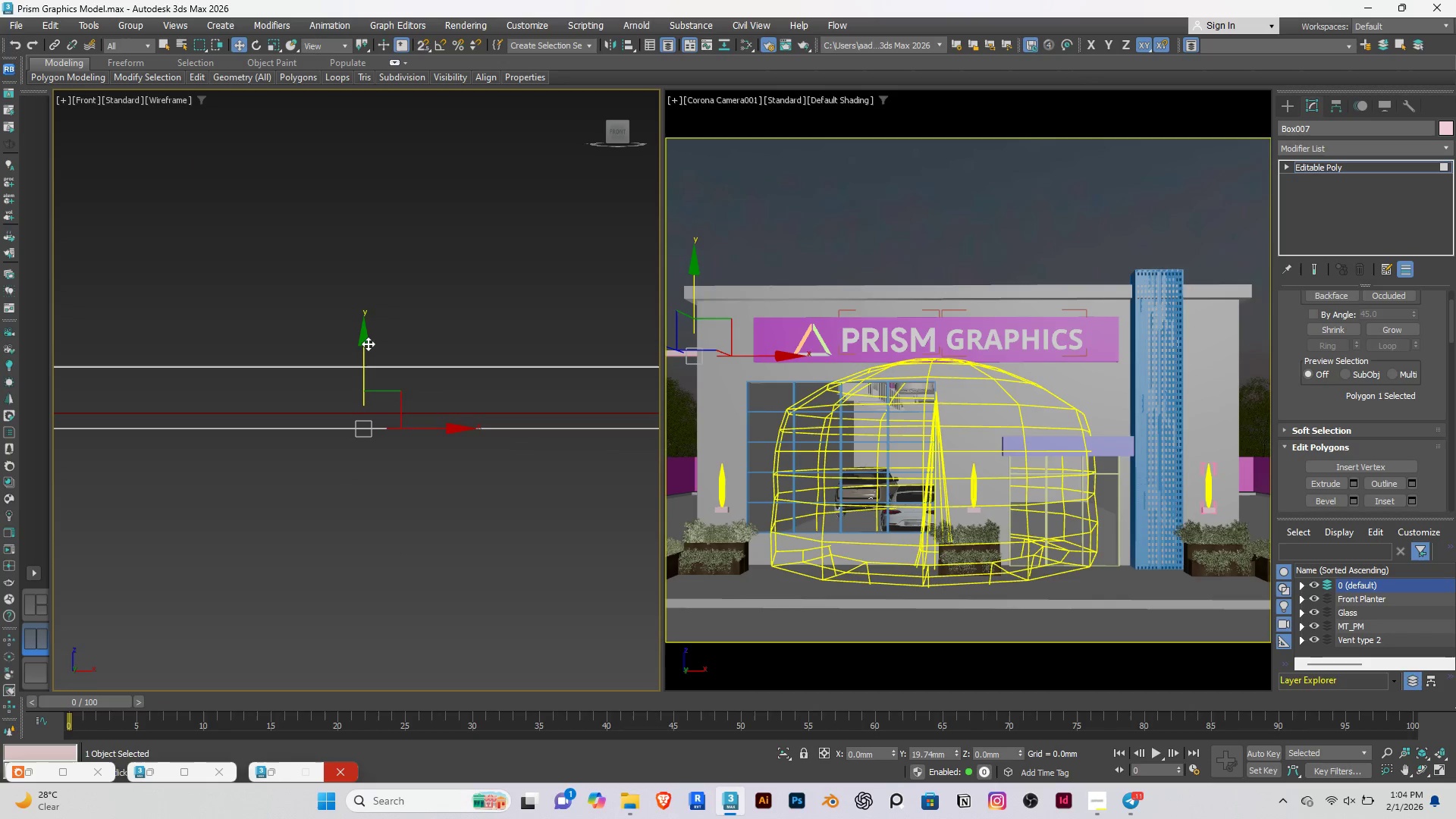 
scroll: coordinate [350, 355], scroll_direction: up, amount: 2.0
 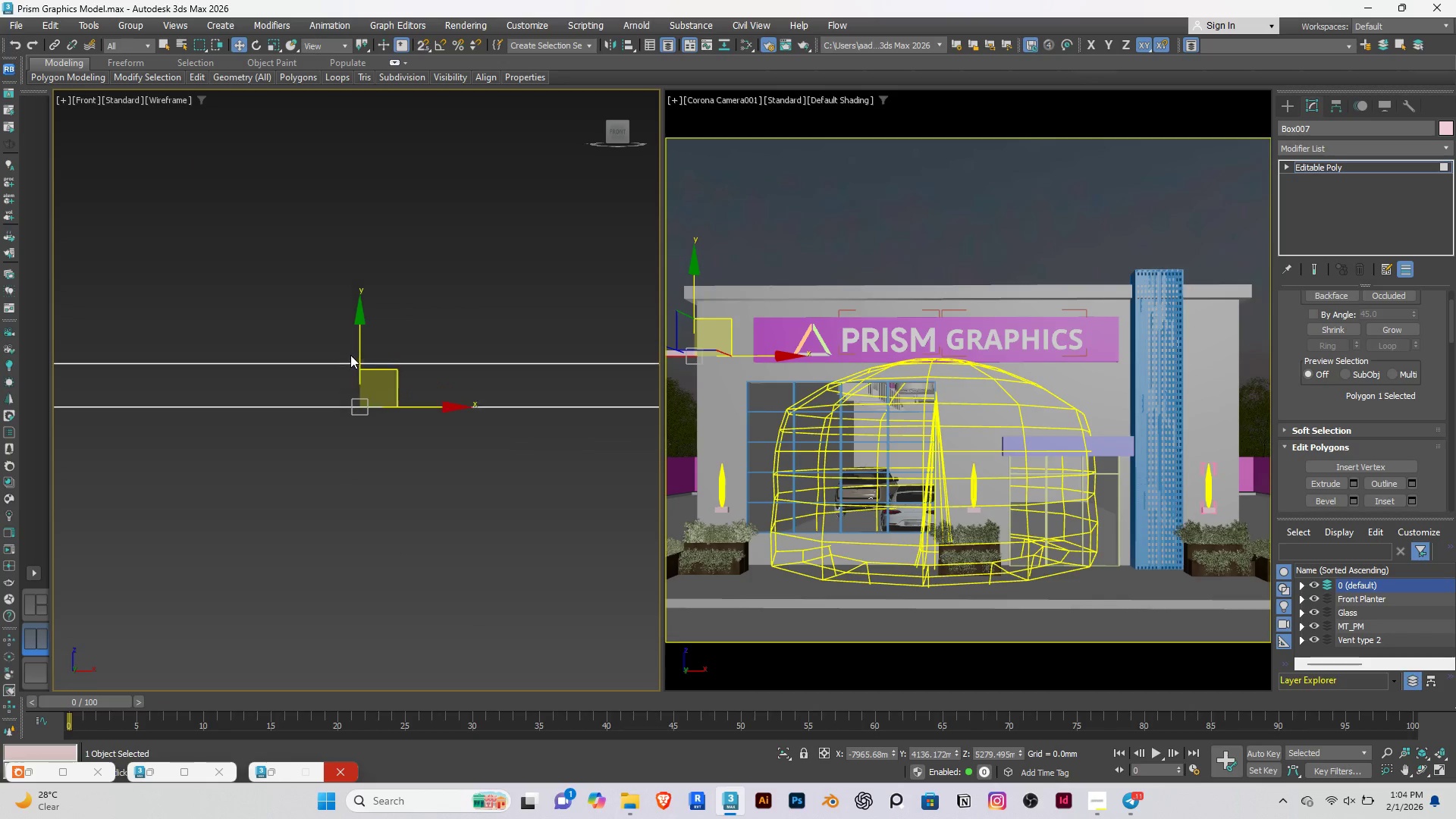 
left_click_drag(start_coordinate=[362, 361], to_coordinate=[365, 347])
 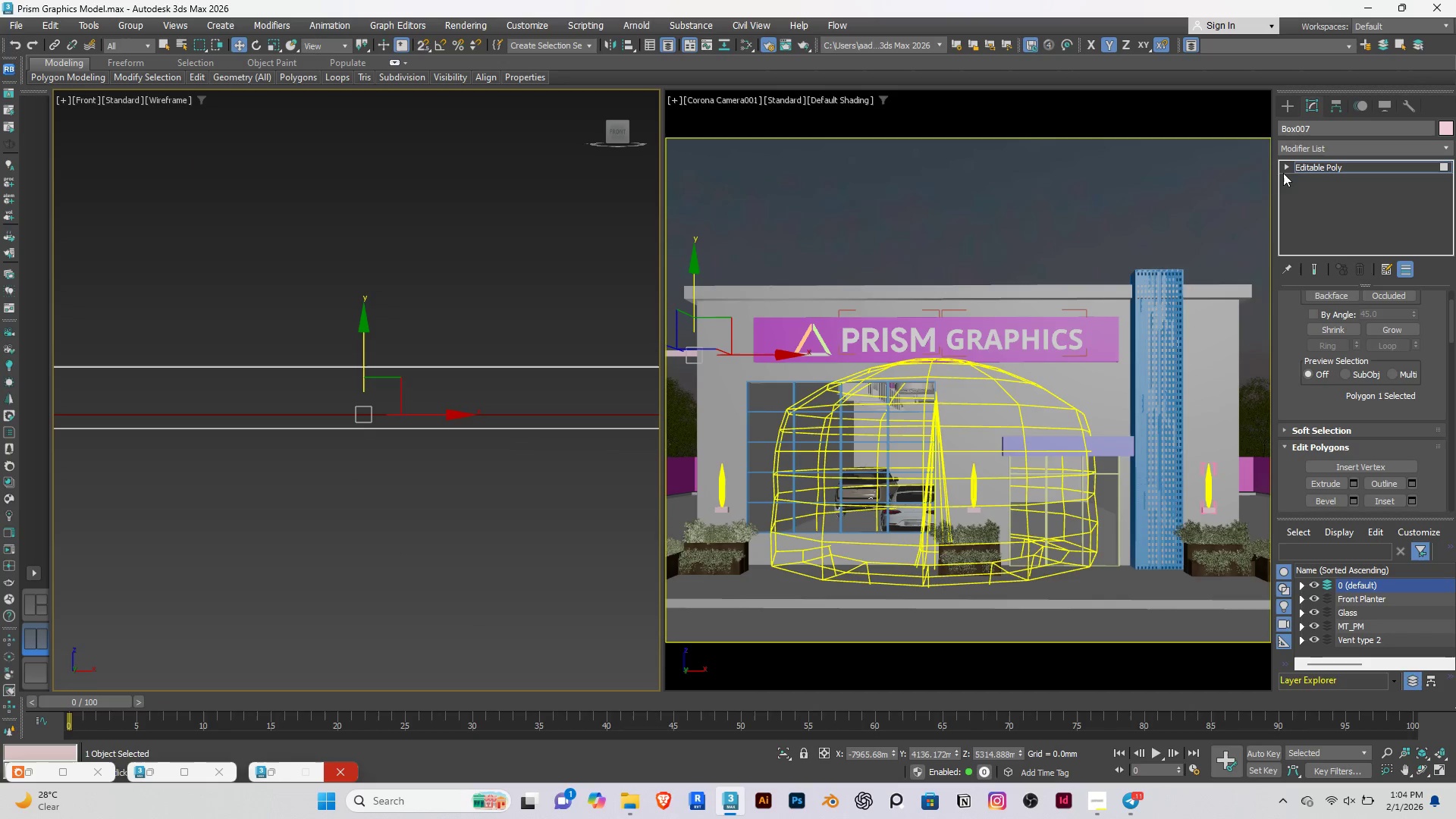 
hold_key(key=ShiftRight, duration=1.51)
 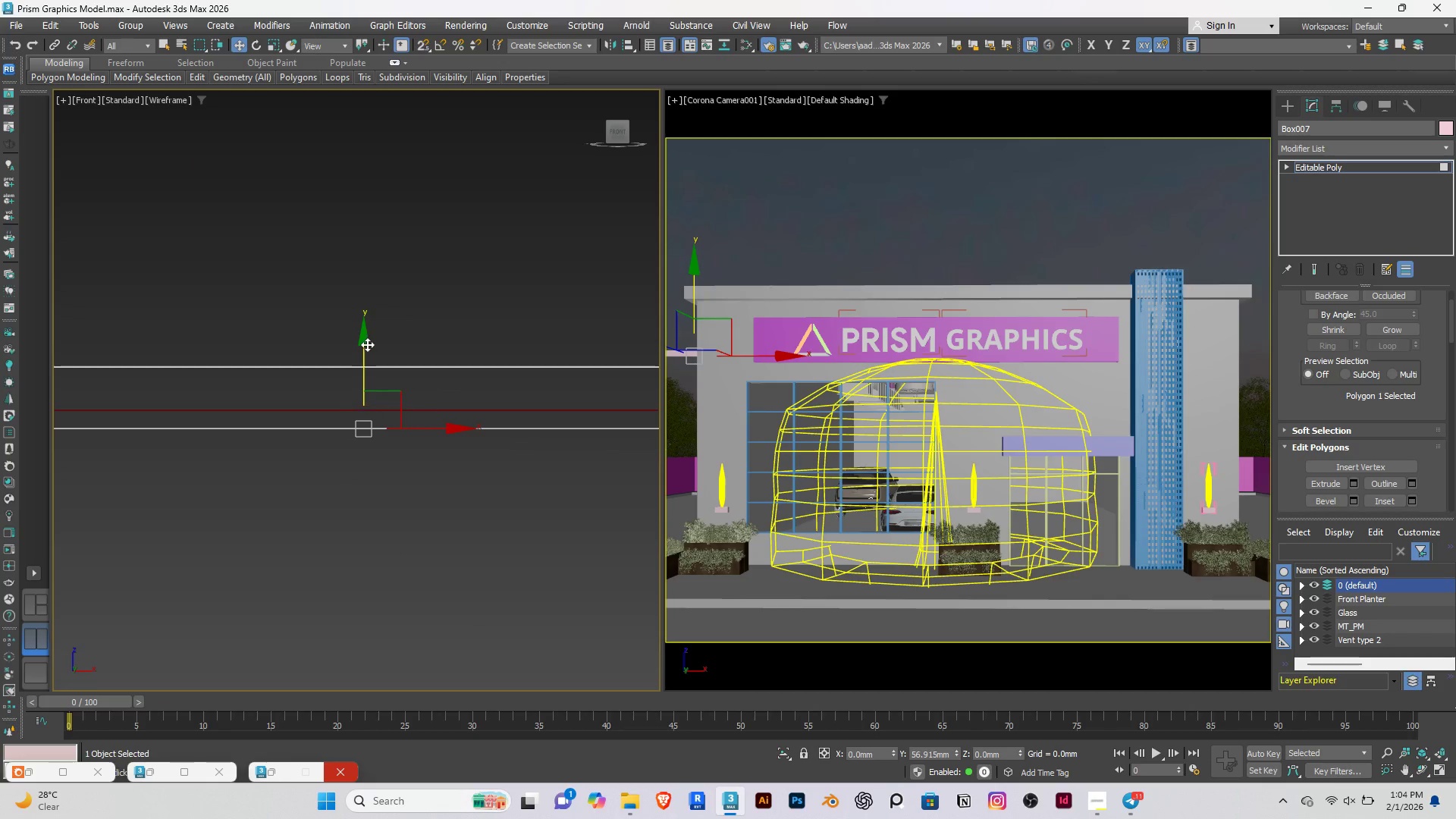 
hold_key(key=ShiftRight, duration=1.5)
 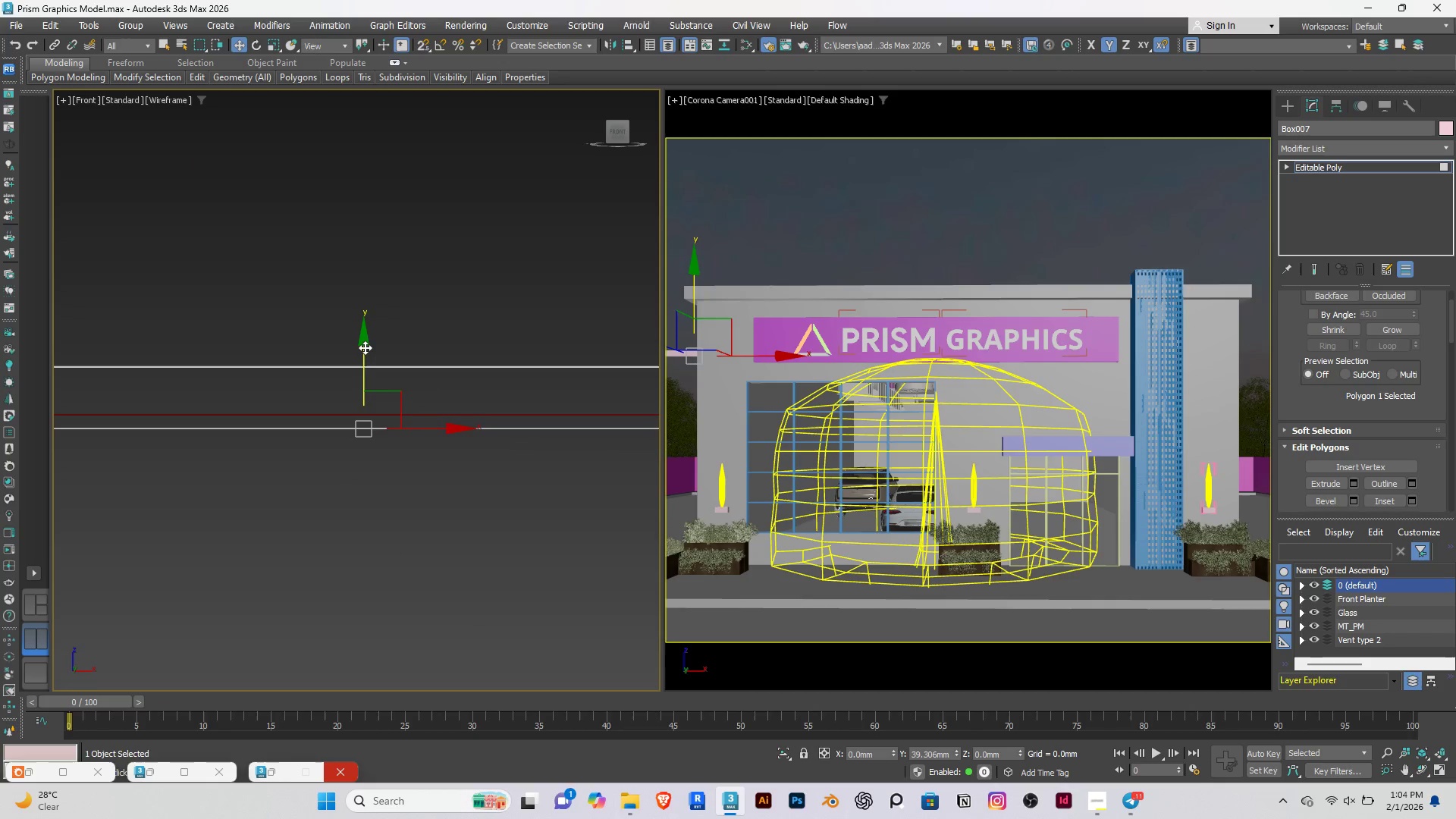 
hold_key(key=ShiftRight, duration=0.77)
 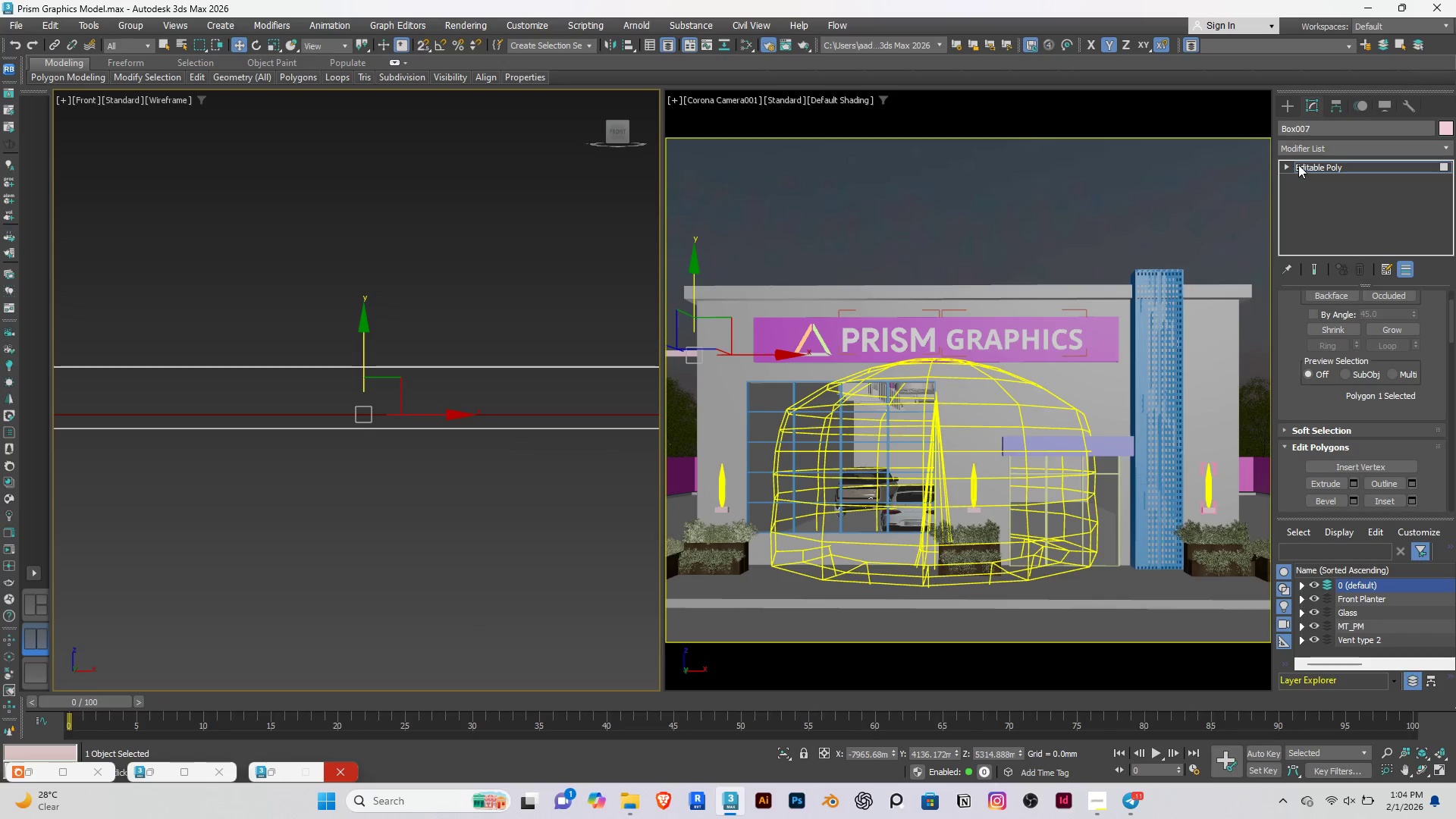 
left_click([1310, 166])
 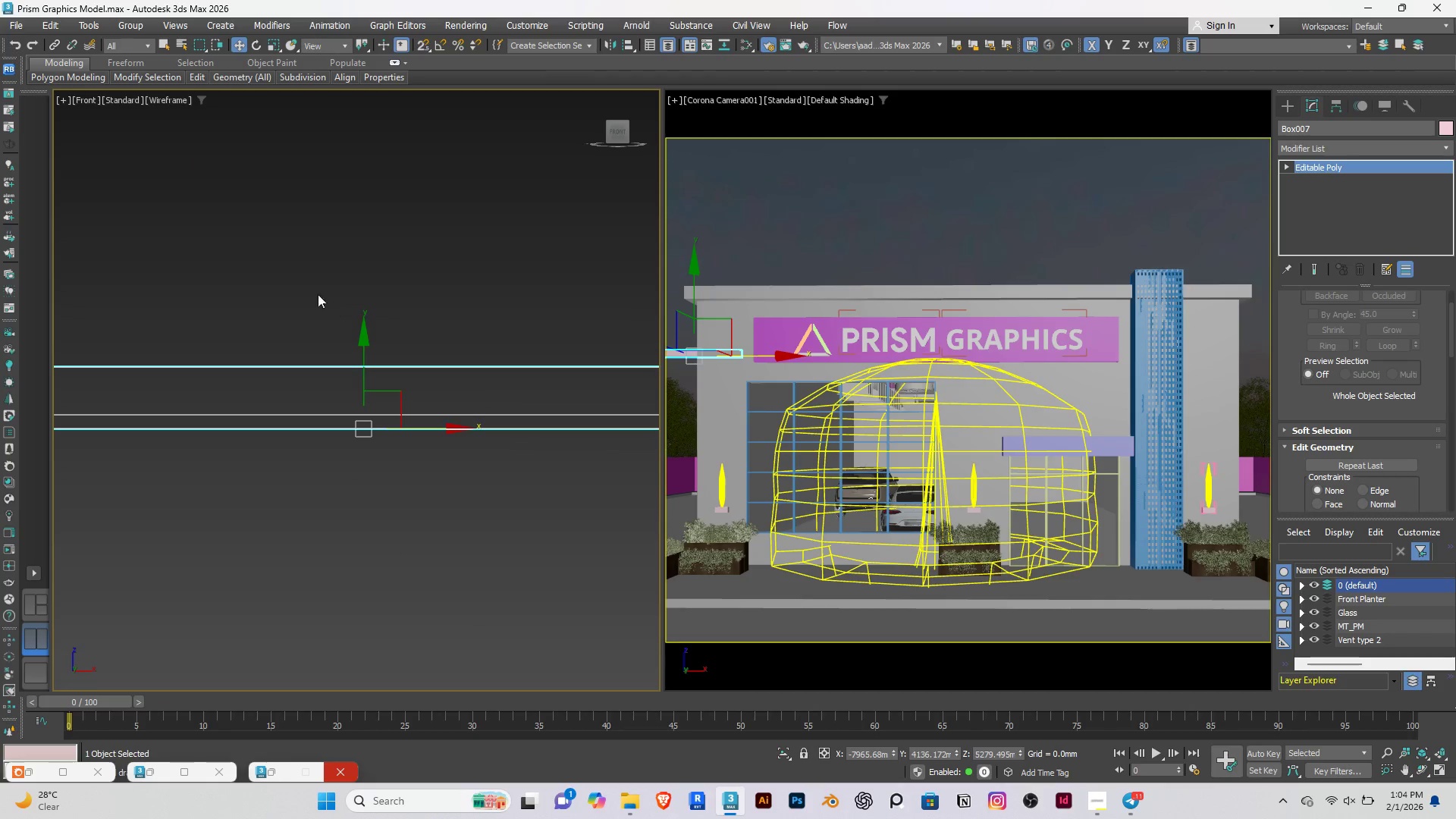 
left_click([253, 253])
 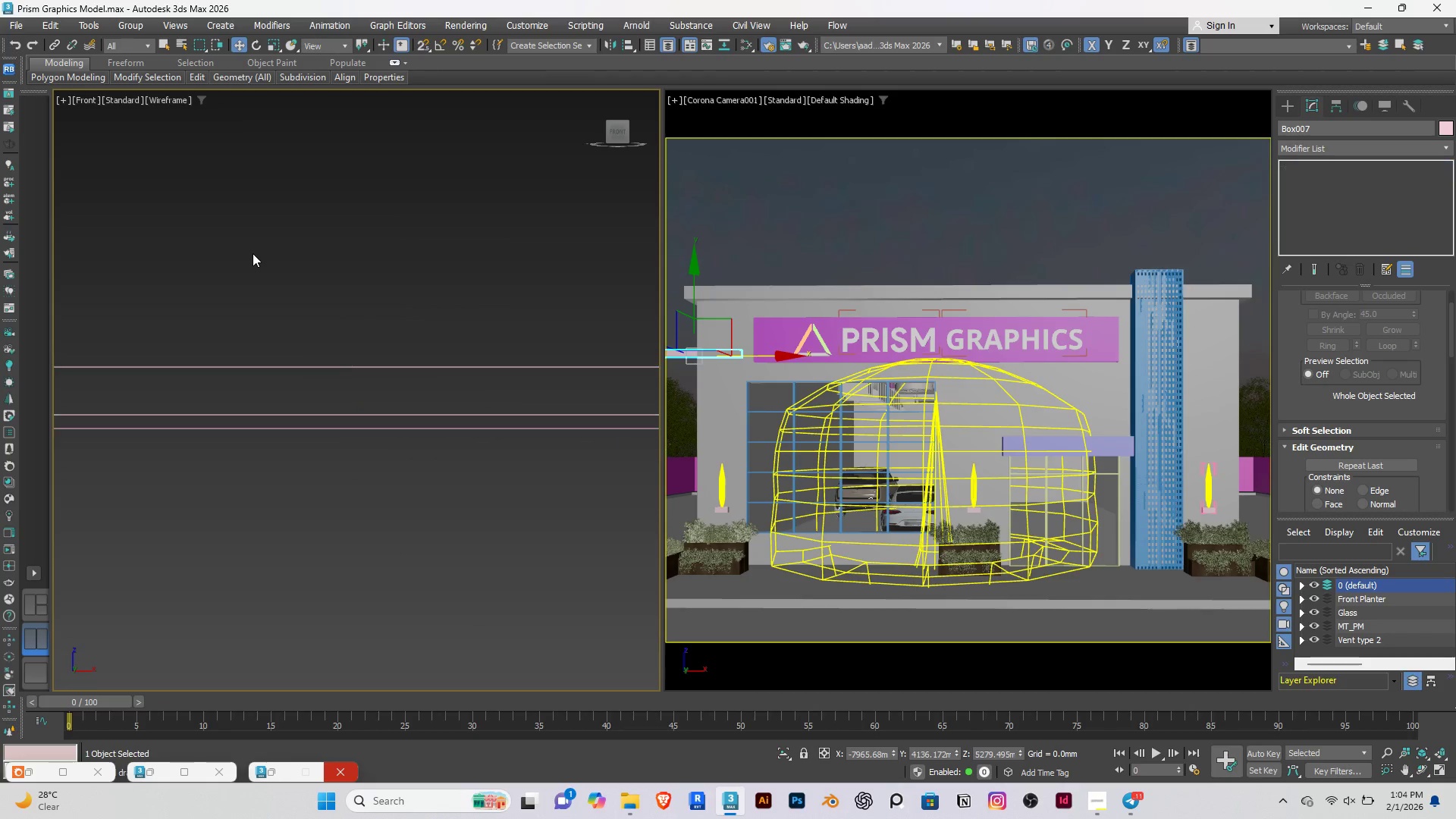 
type(tz)
 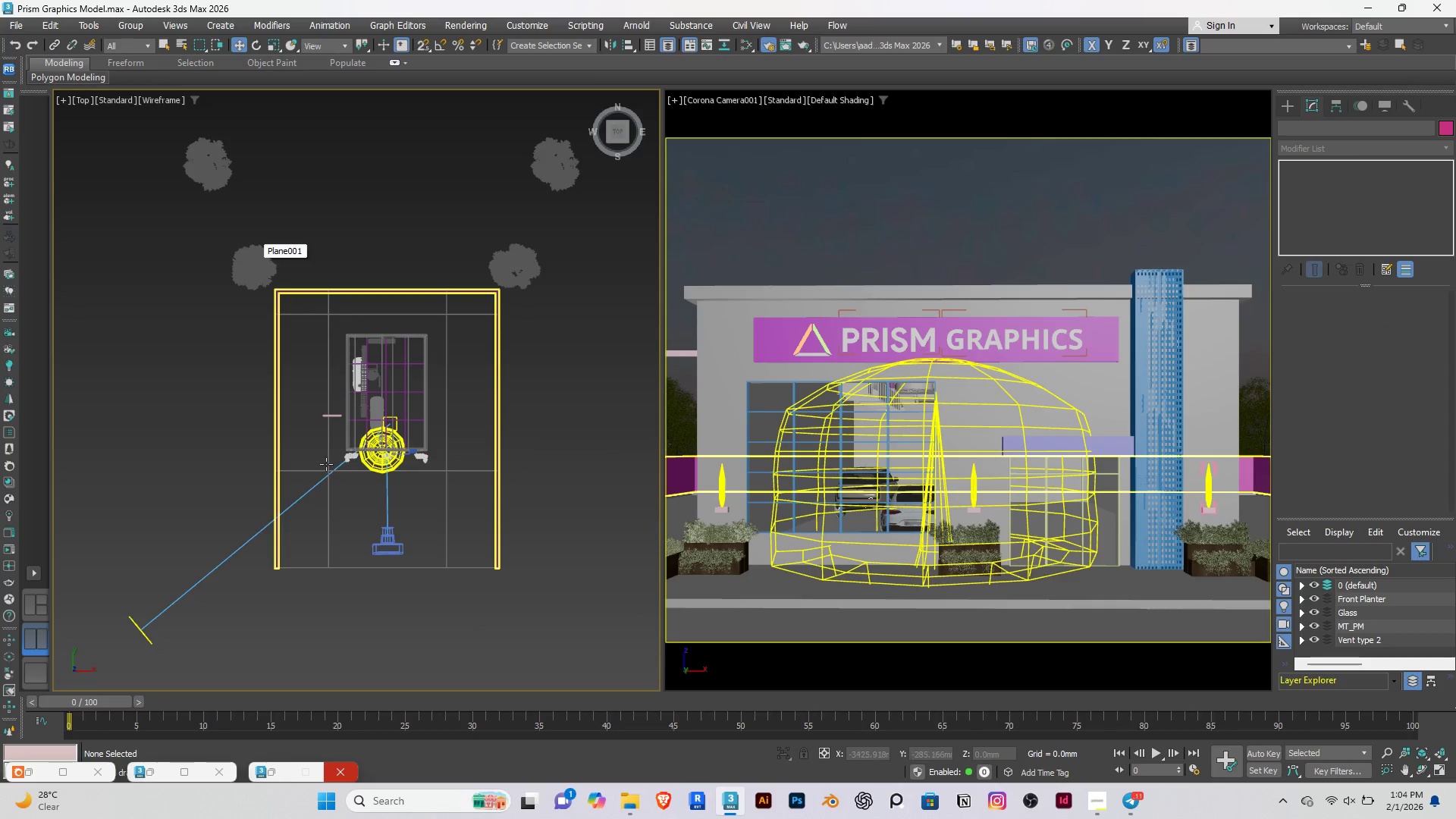 
scroll: coordinate [337, 406], scroll_direction: up, amount: 13.0
 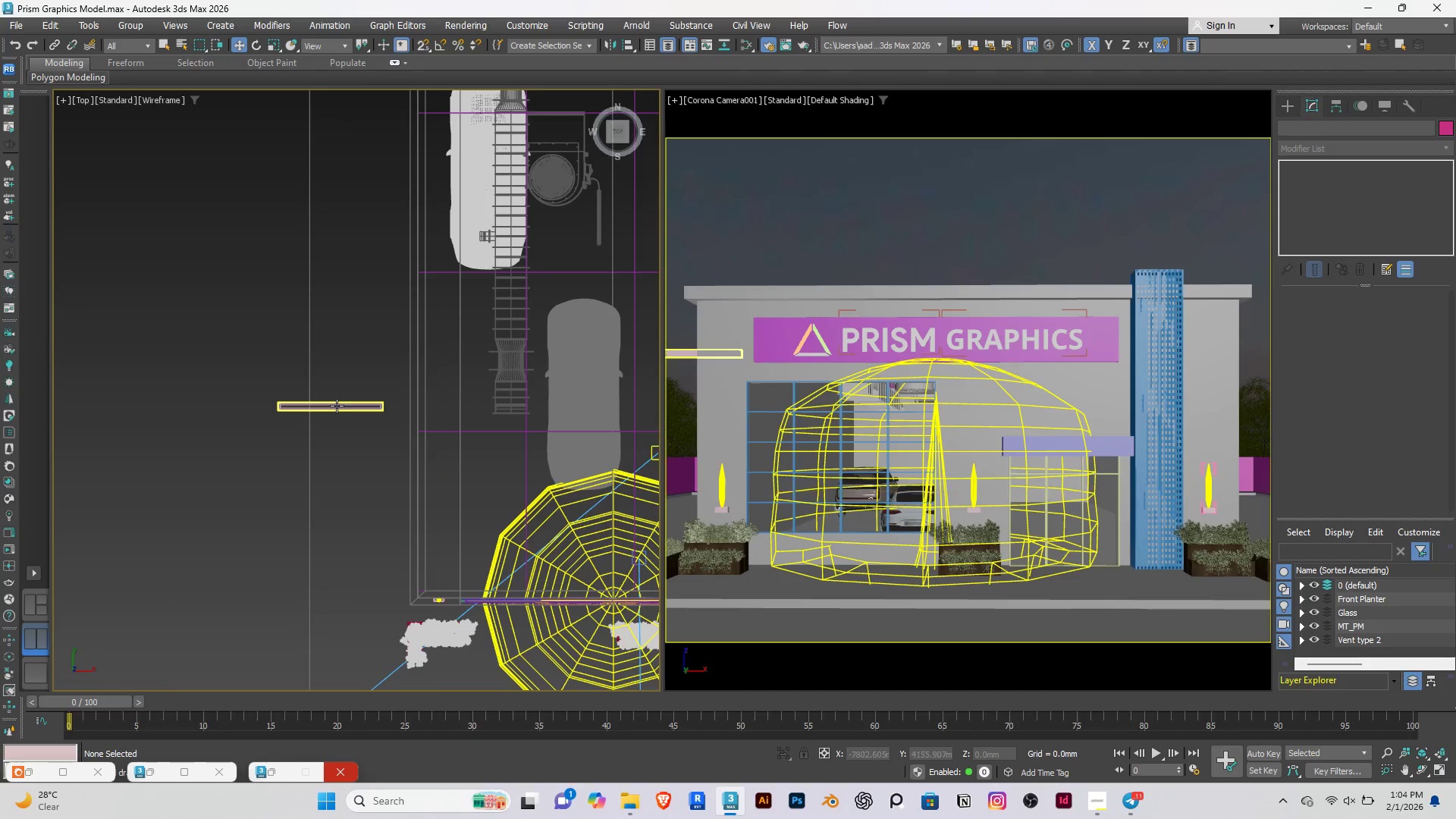 
left_click([337, 406])
 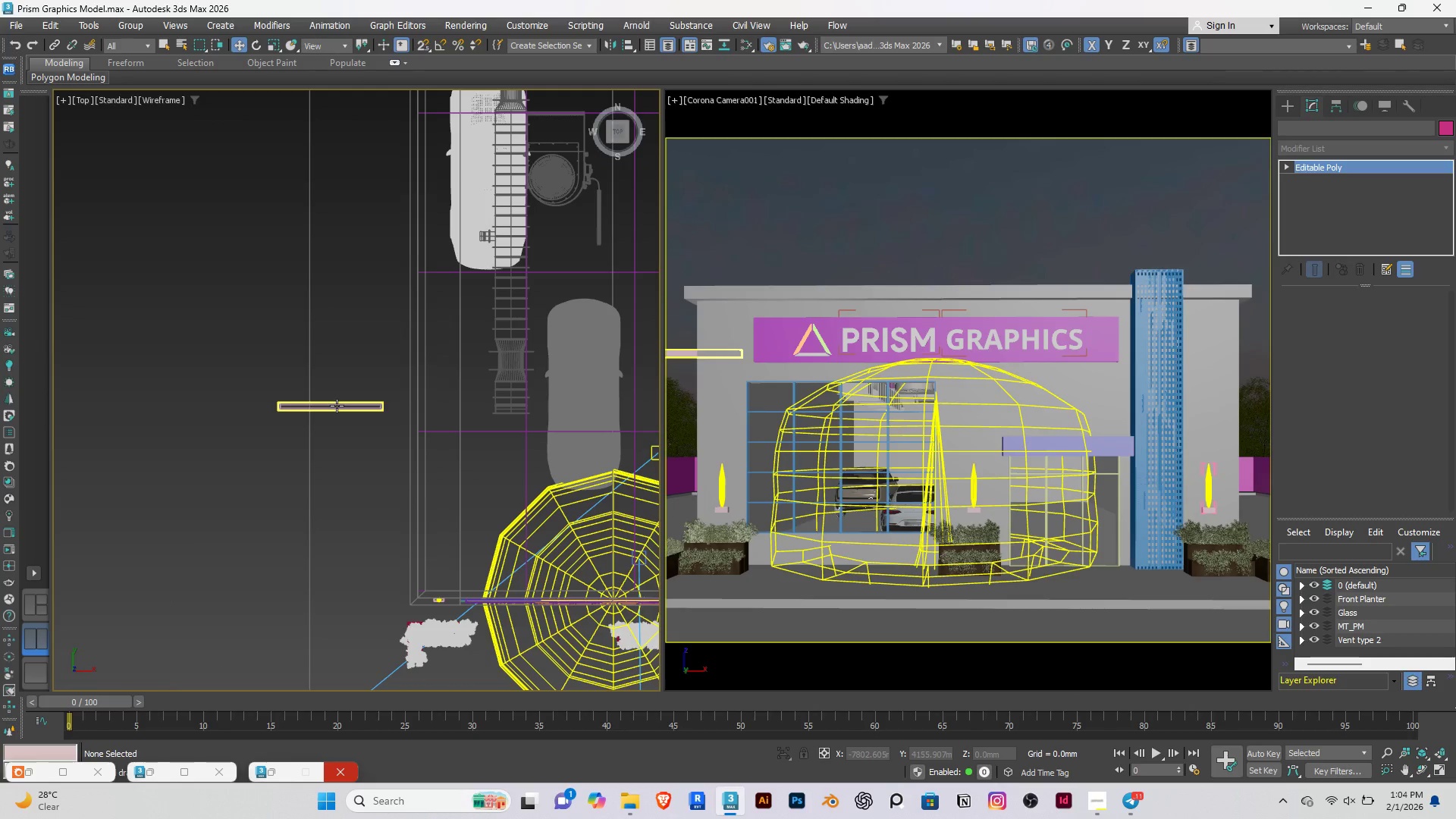 
type(er)
 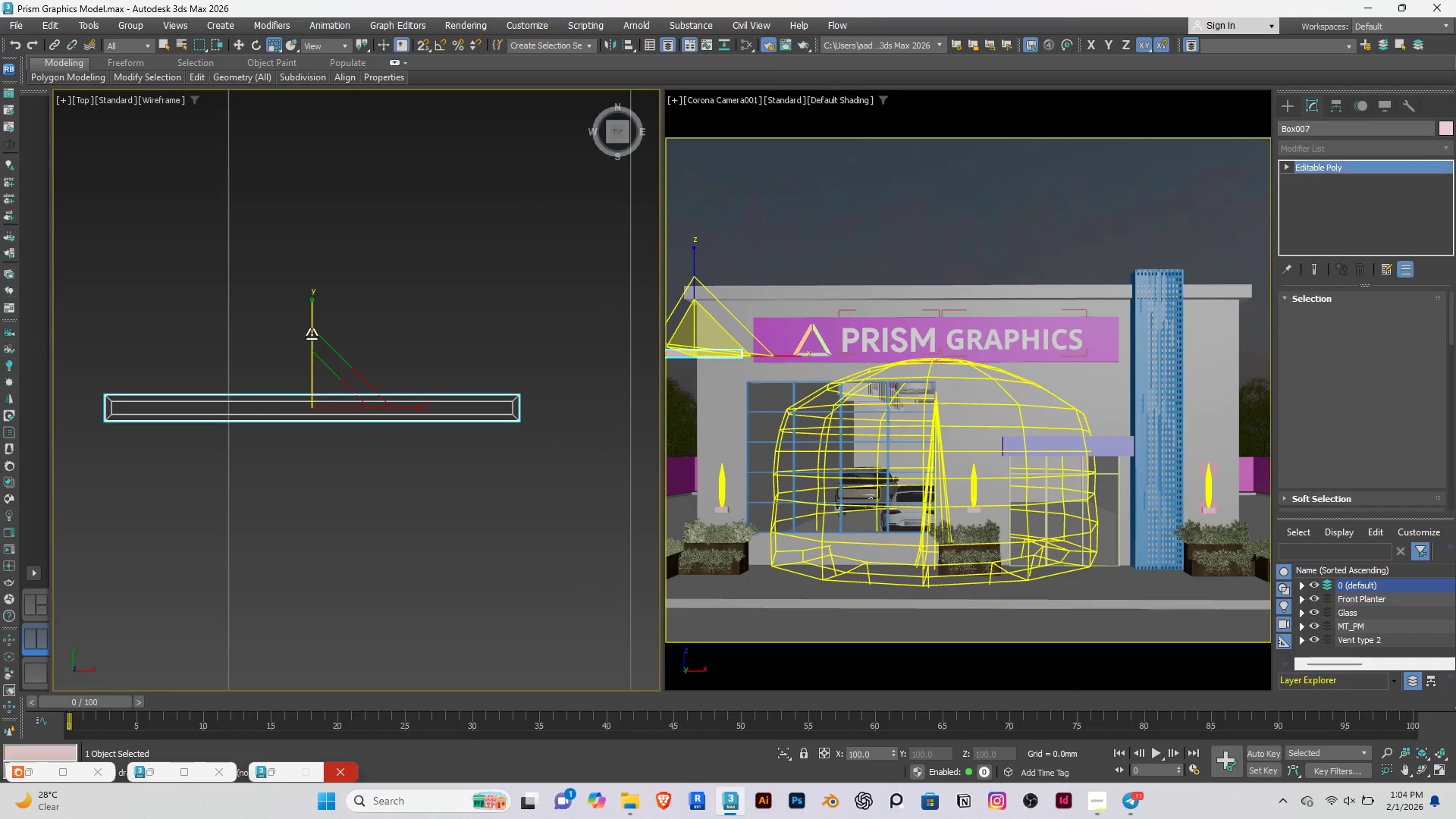 
scroll: coordinate [337, 406], scroll_direction: up, amount: 7.0
 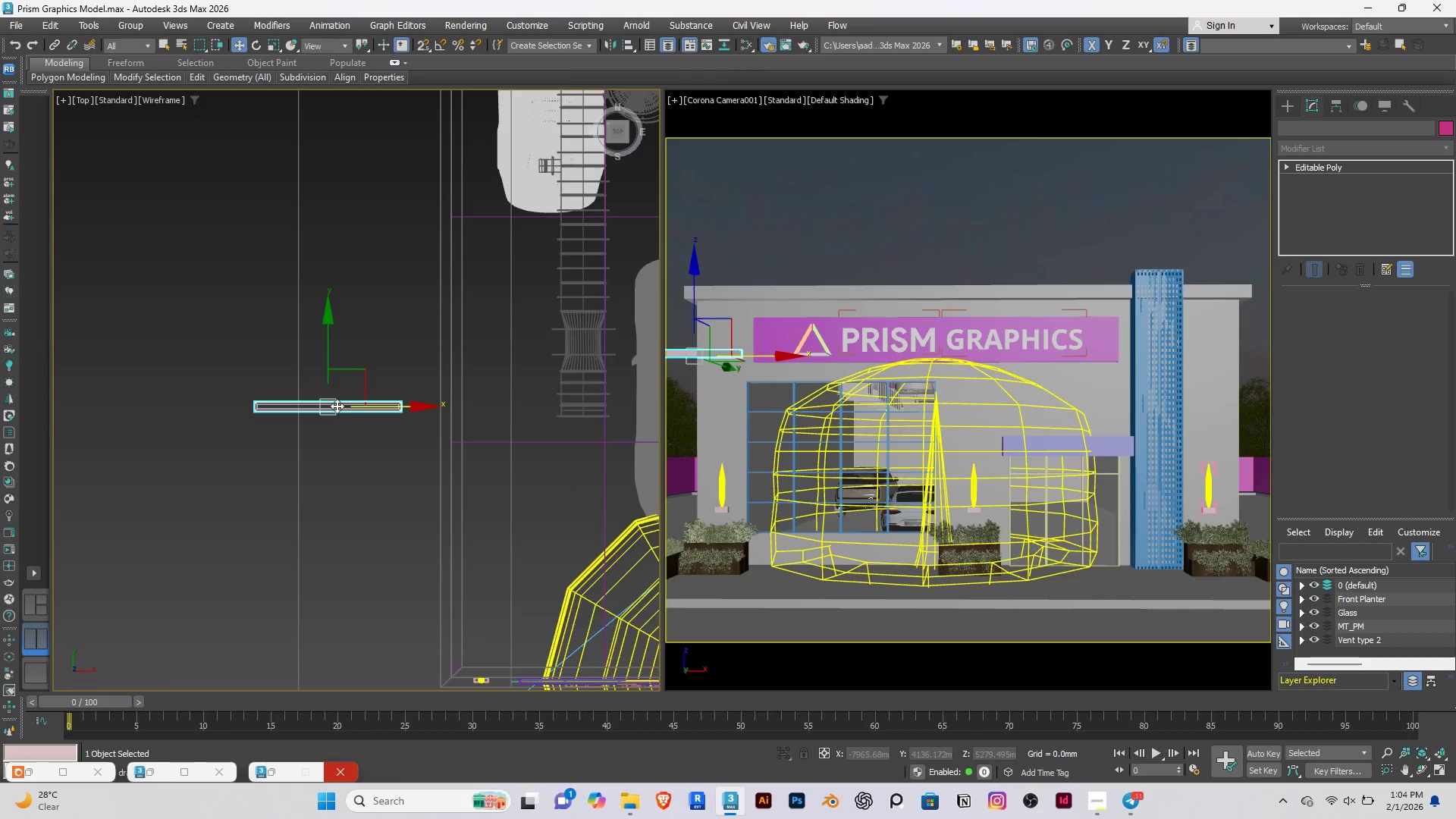 
left_click_drag(start_coordinate=[312, 318], to_coordinate=[299, 344])
 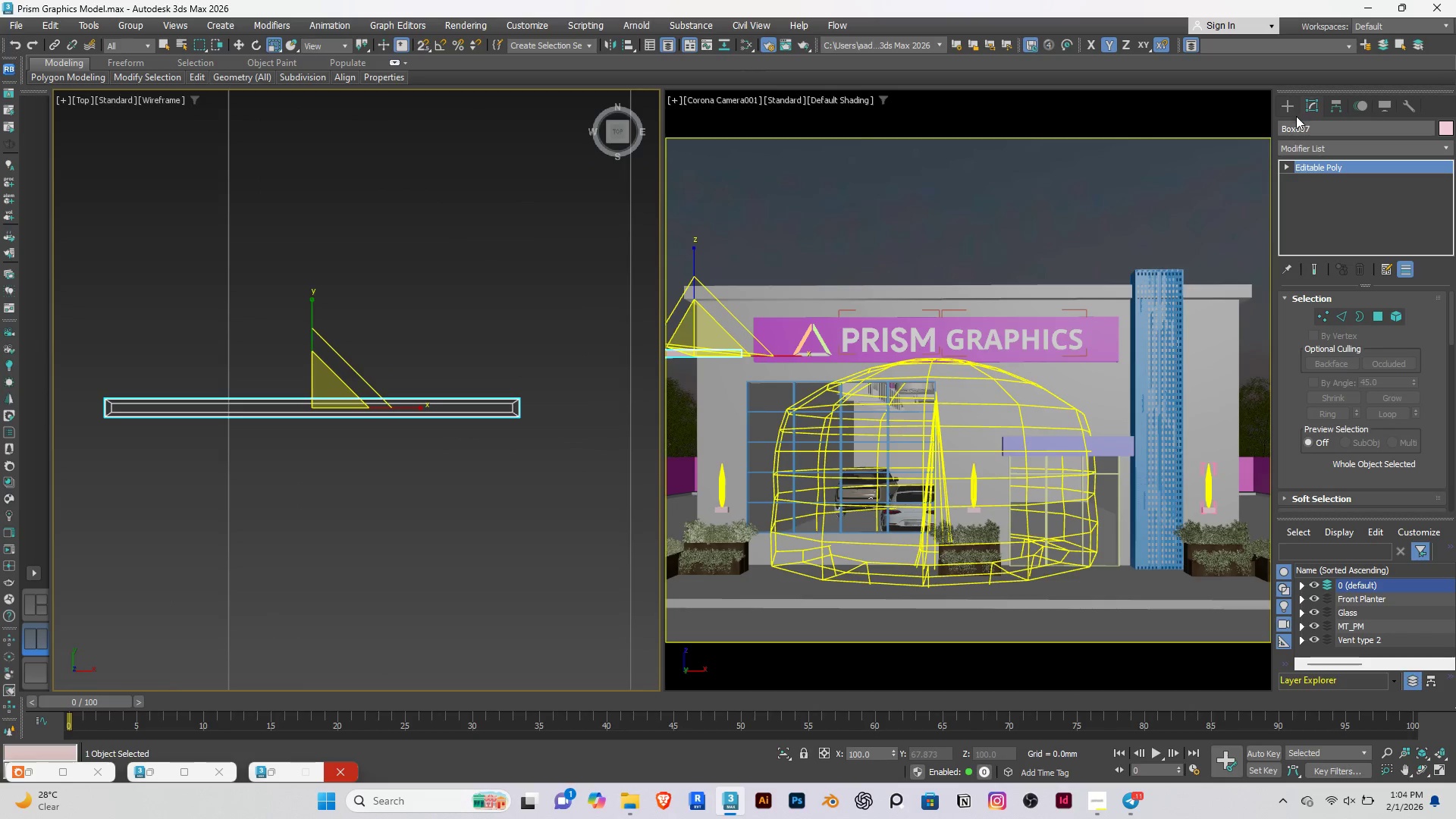 
left_click([1285, 102])
 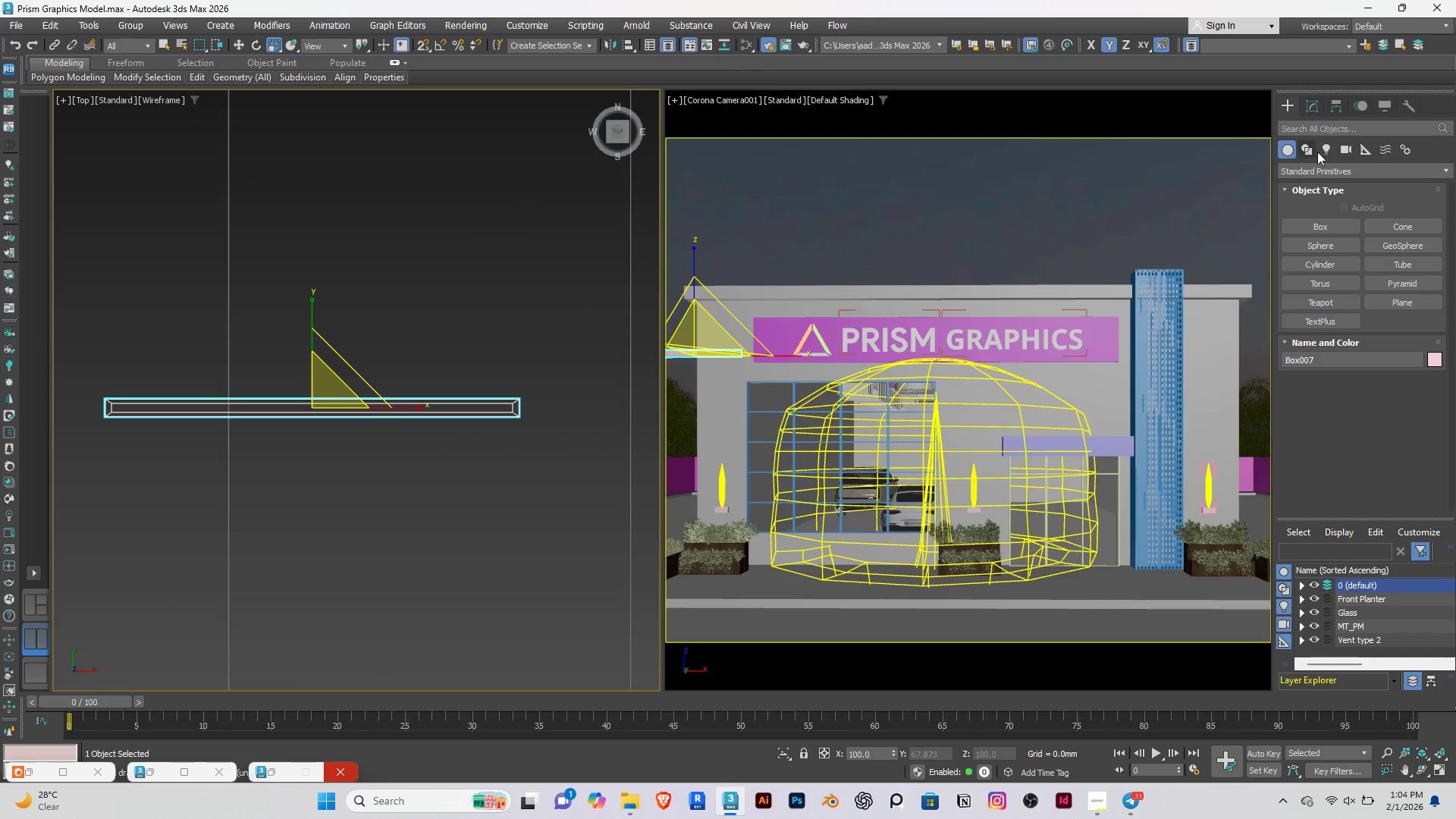 
left_click([1332, 153])
 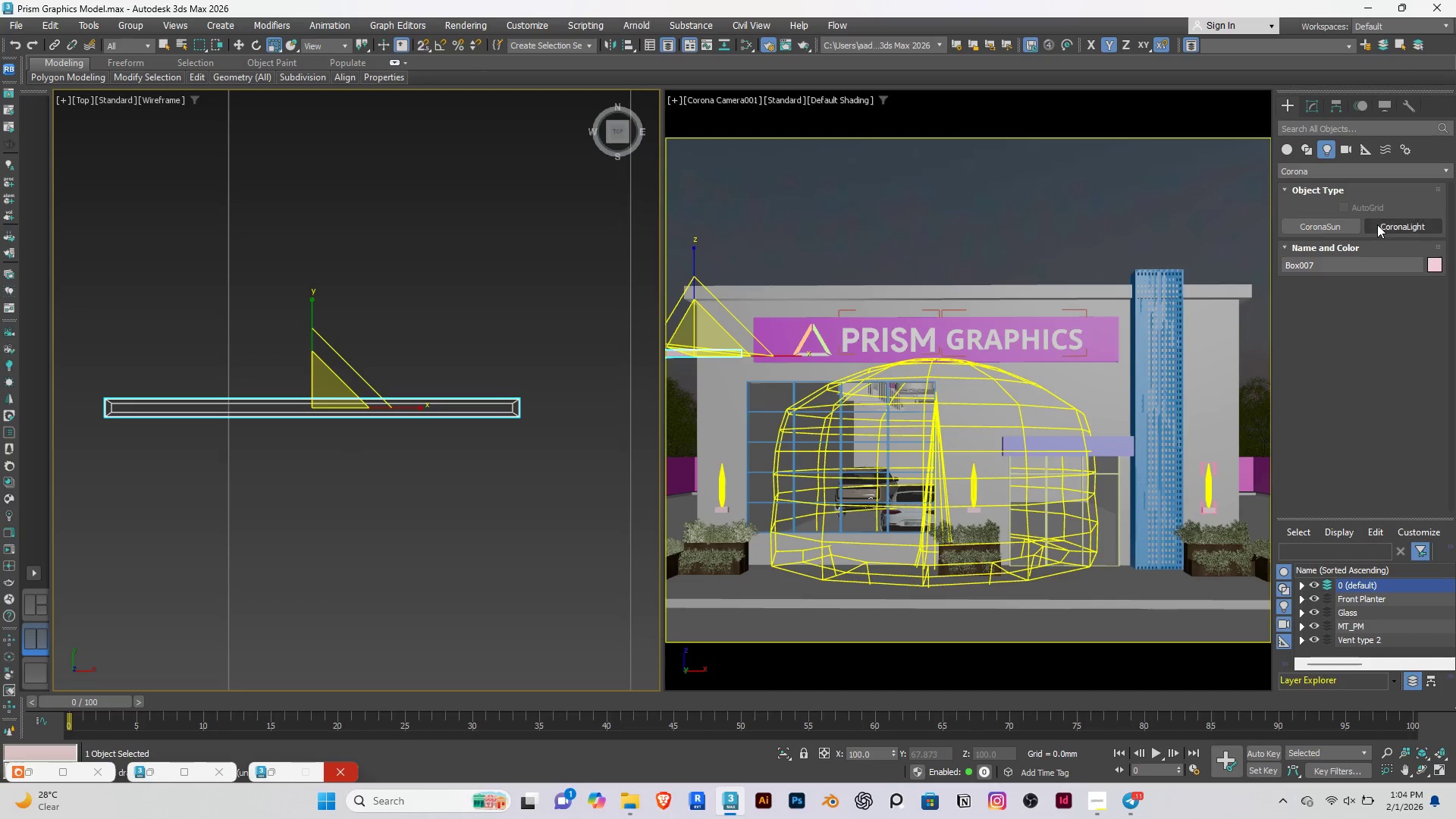 
left_click([1382, 224])
 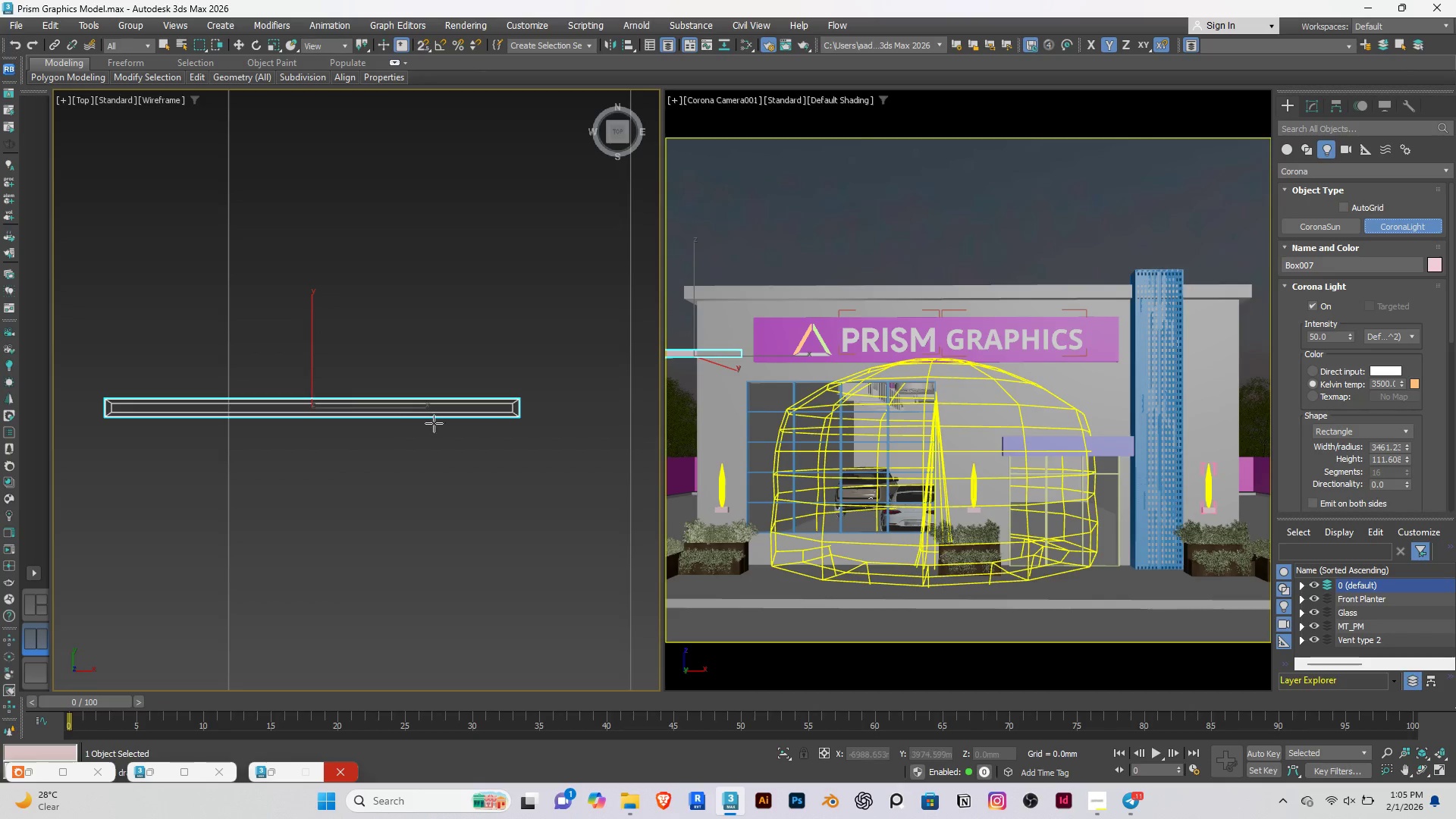 
scroll: coordinate [92, 416], scroll_direction: up, amount: 3.0
 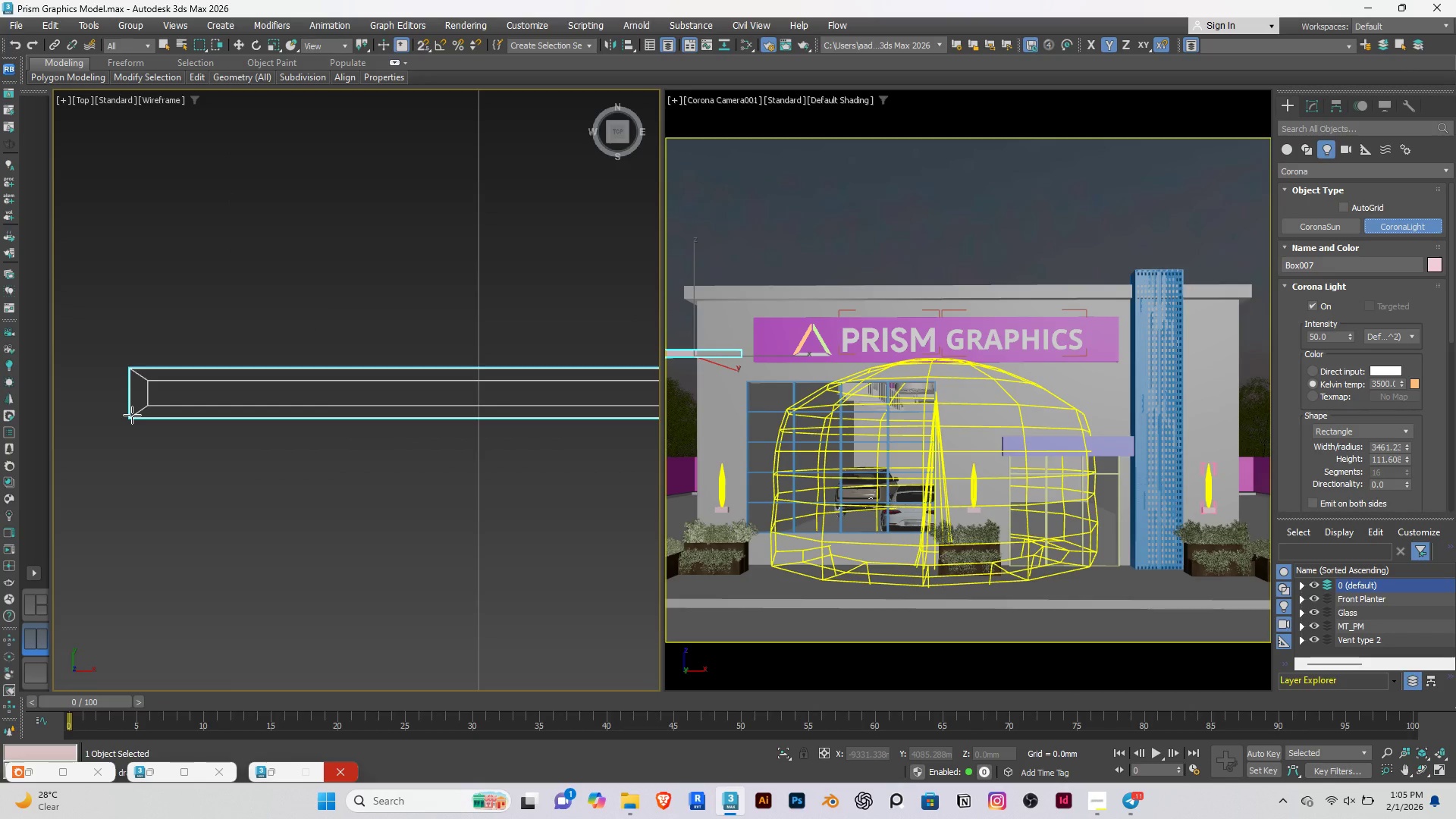 
key(Alt+AltLeft)
 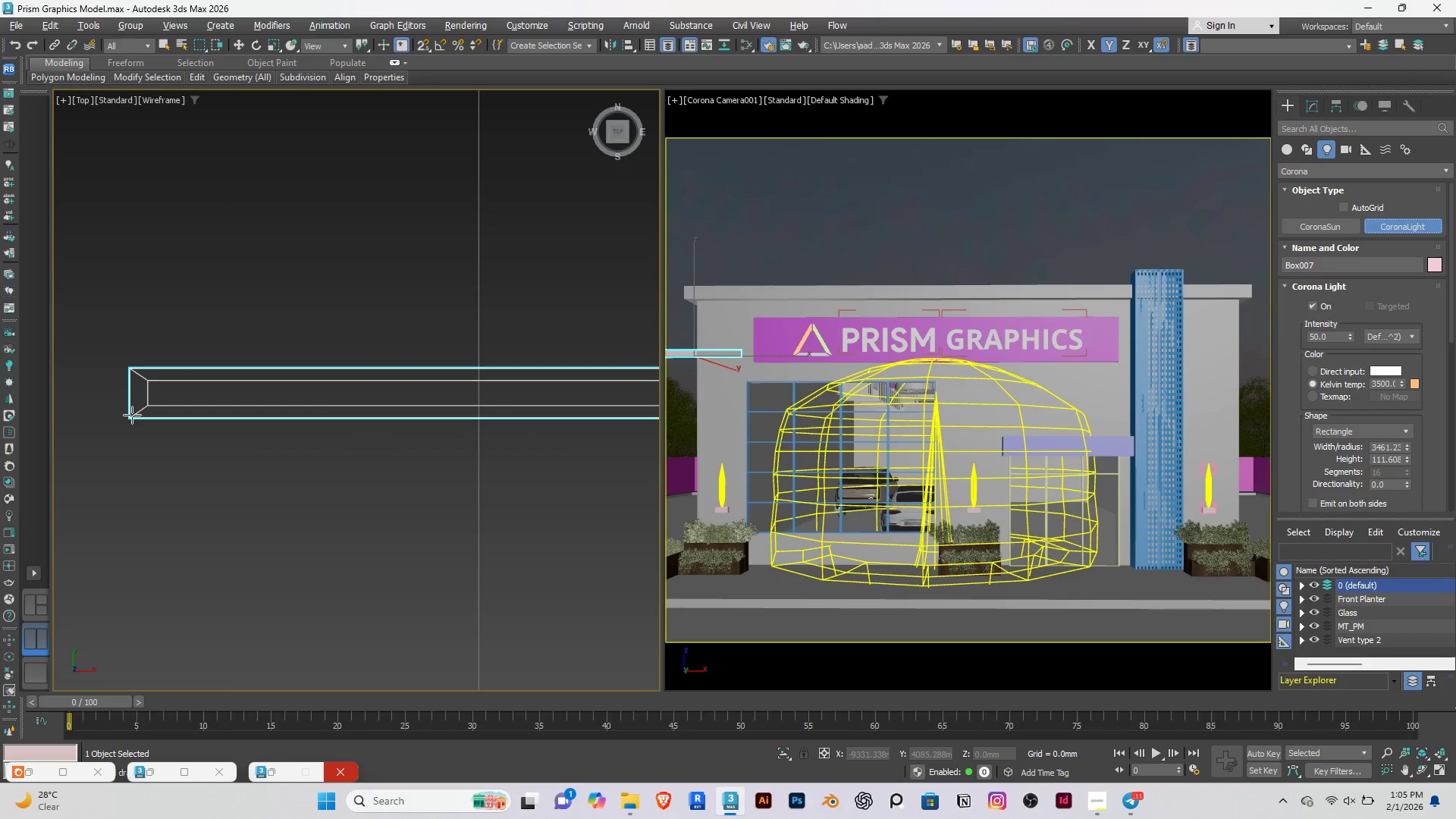 
key(Alt+W)
 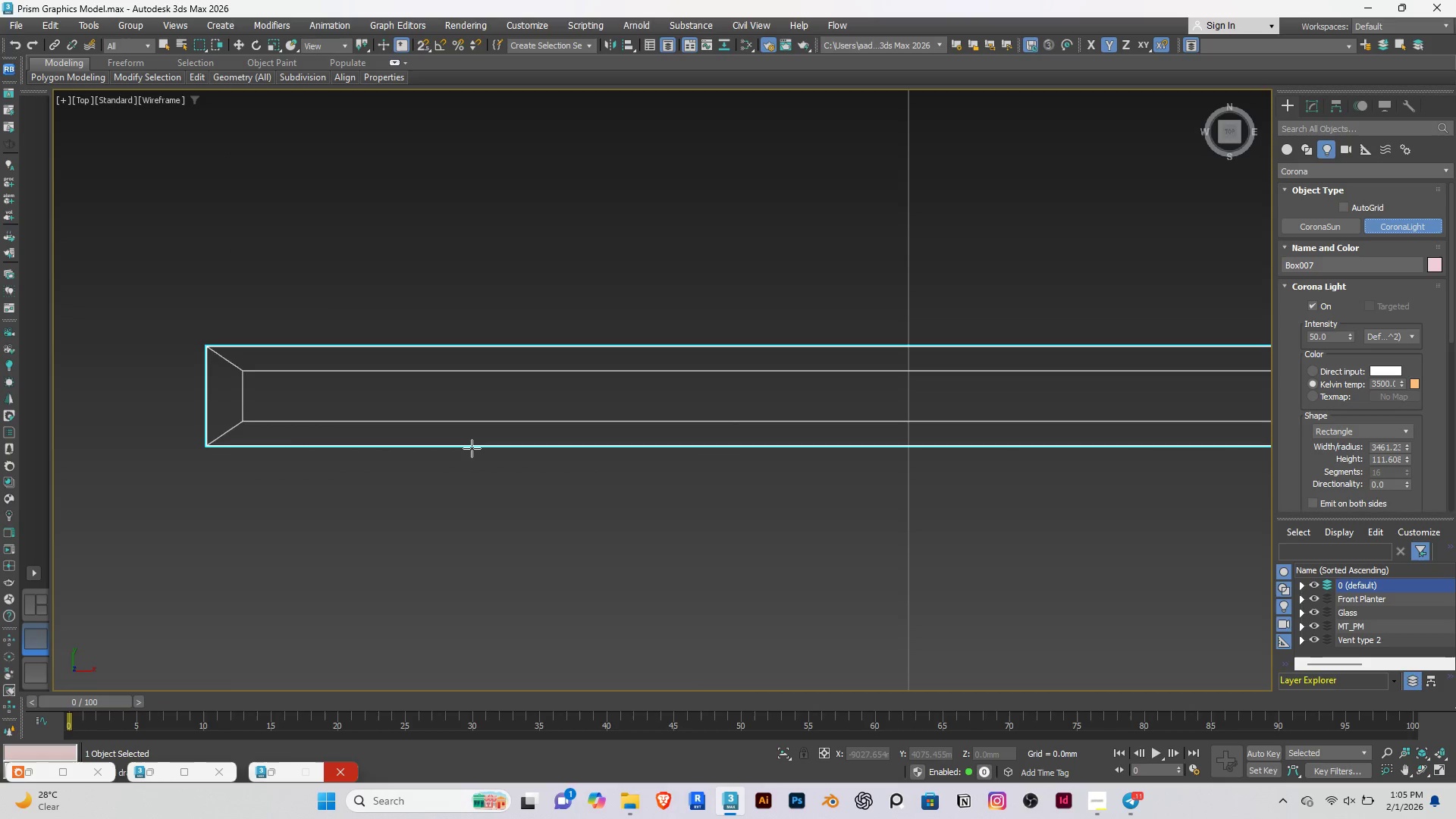 
scroll: coordinate [472, 448], scroll_direction: down, amount: 2.0
 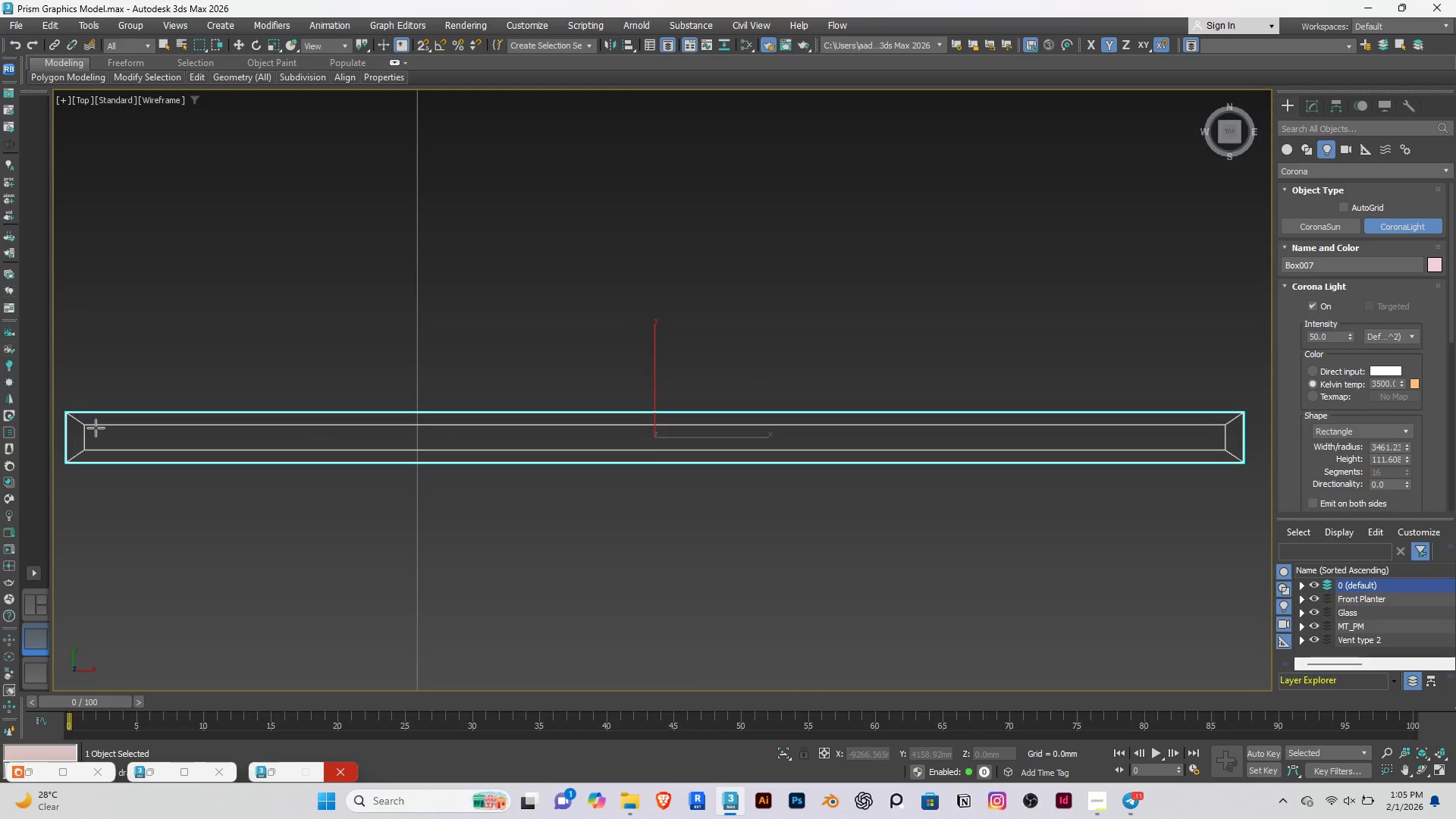 
left_click_drag(start_coordinate=[87, 427], to_coordinate=[1223, 448])
 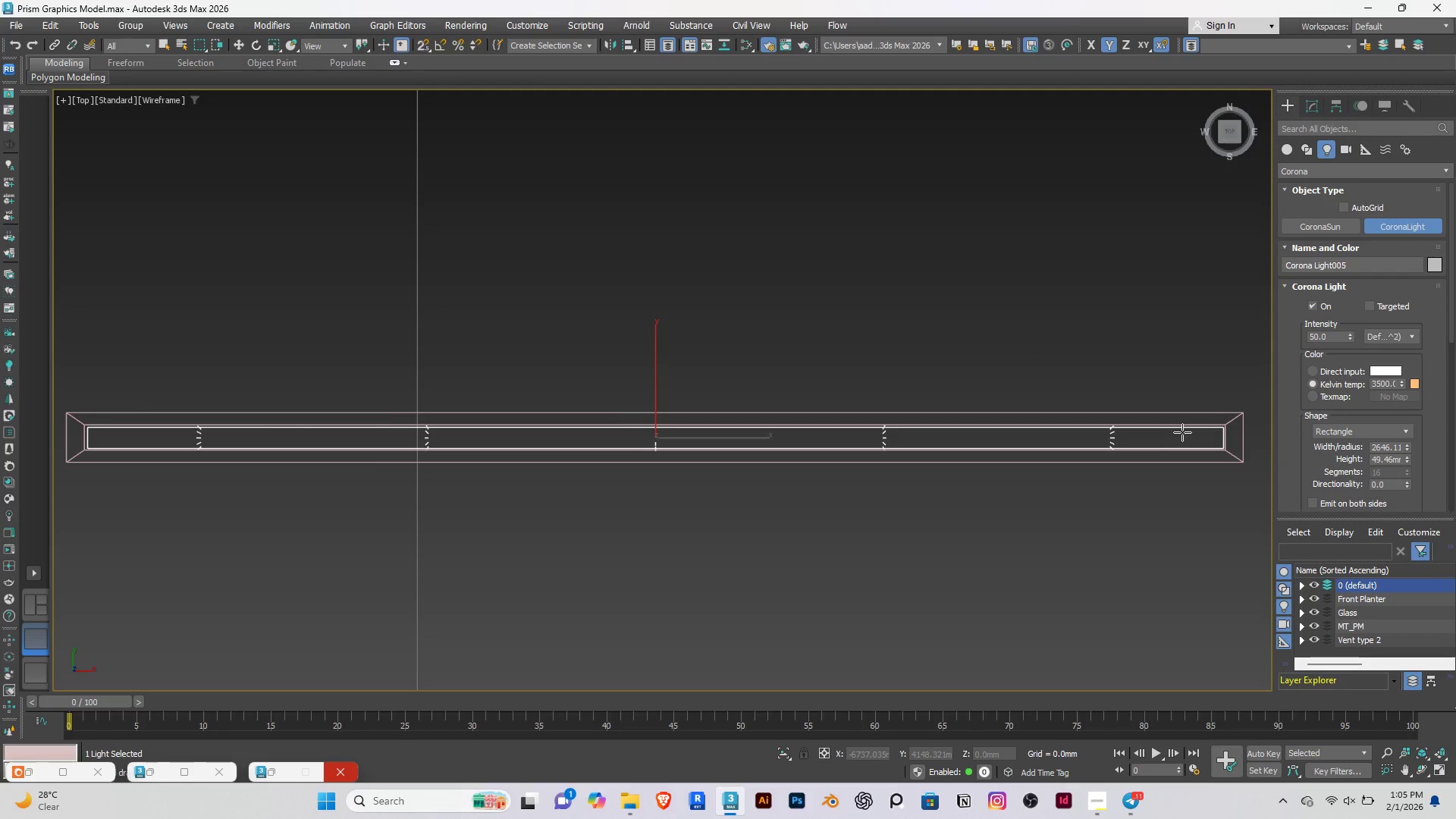 
right_click([1182, 432])
 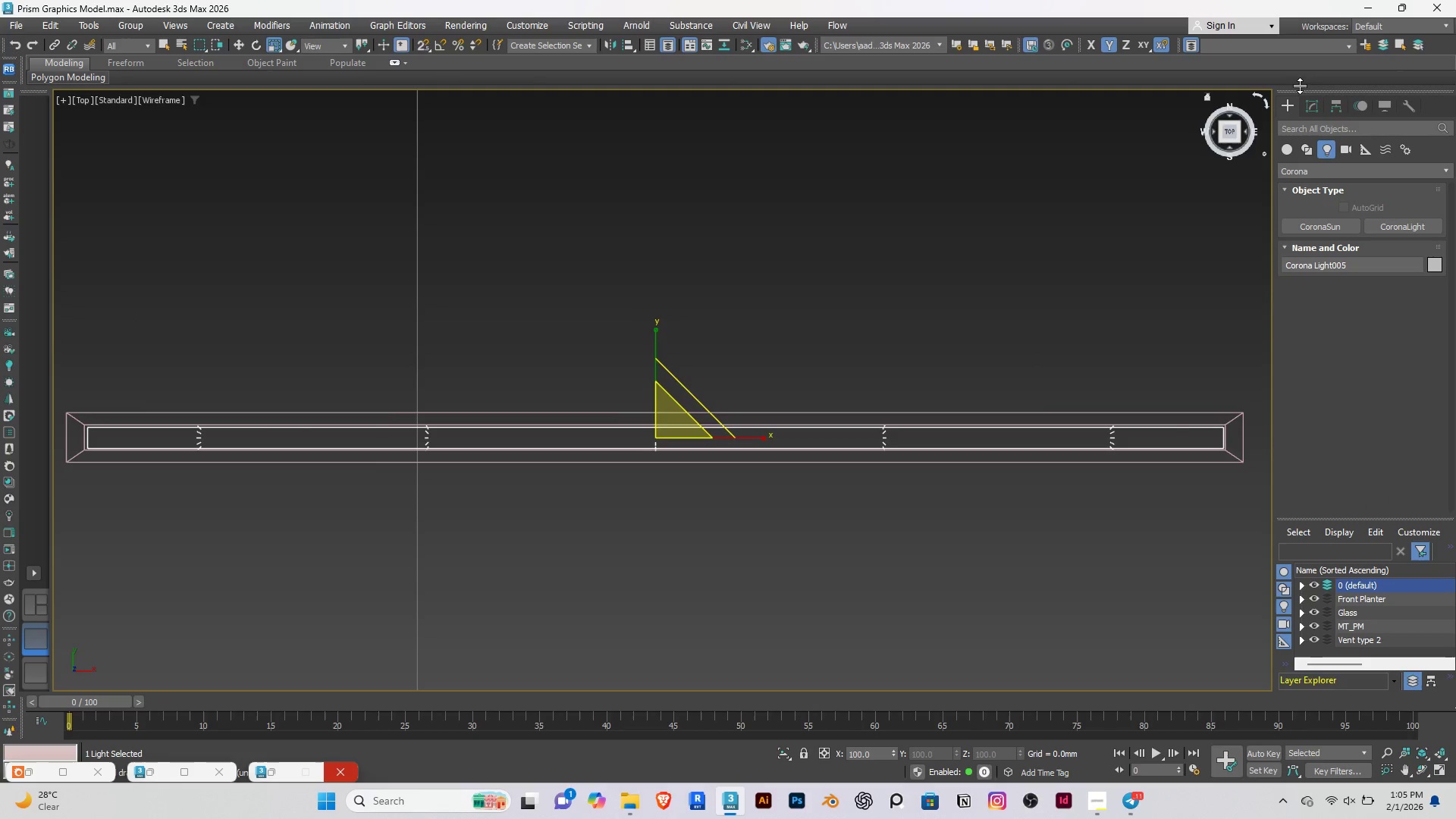 
left_click([1307, 105])
 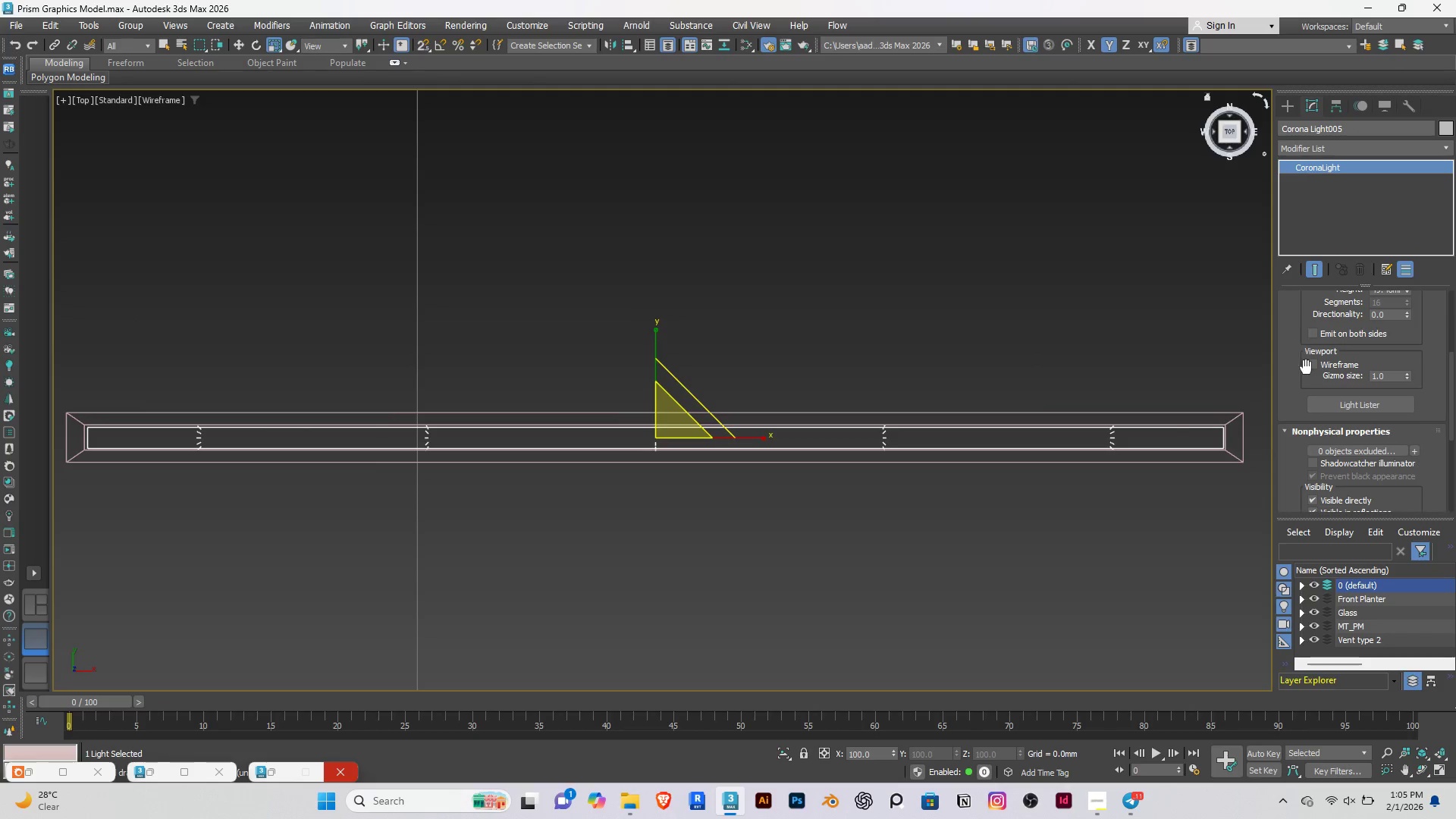 
scroll: coordinate [1298, 357], scroll_direction: up, amount: 7.0
 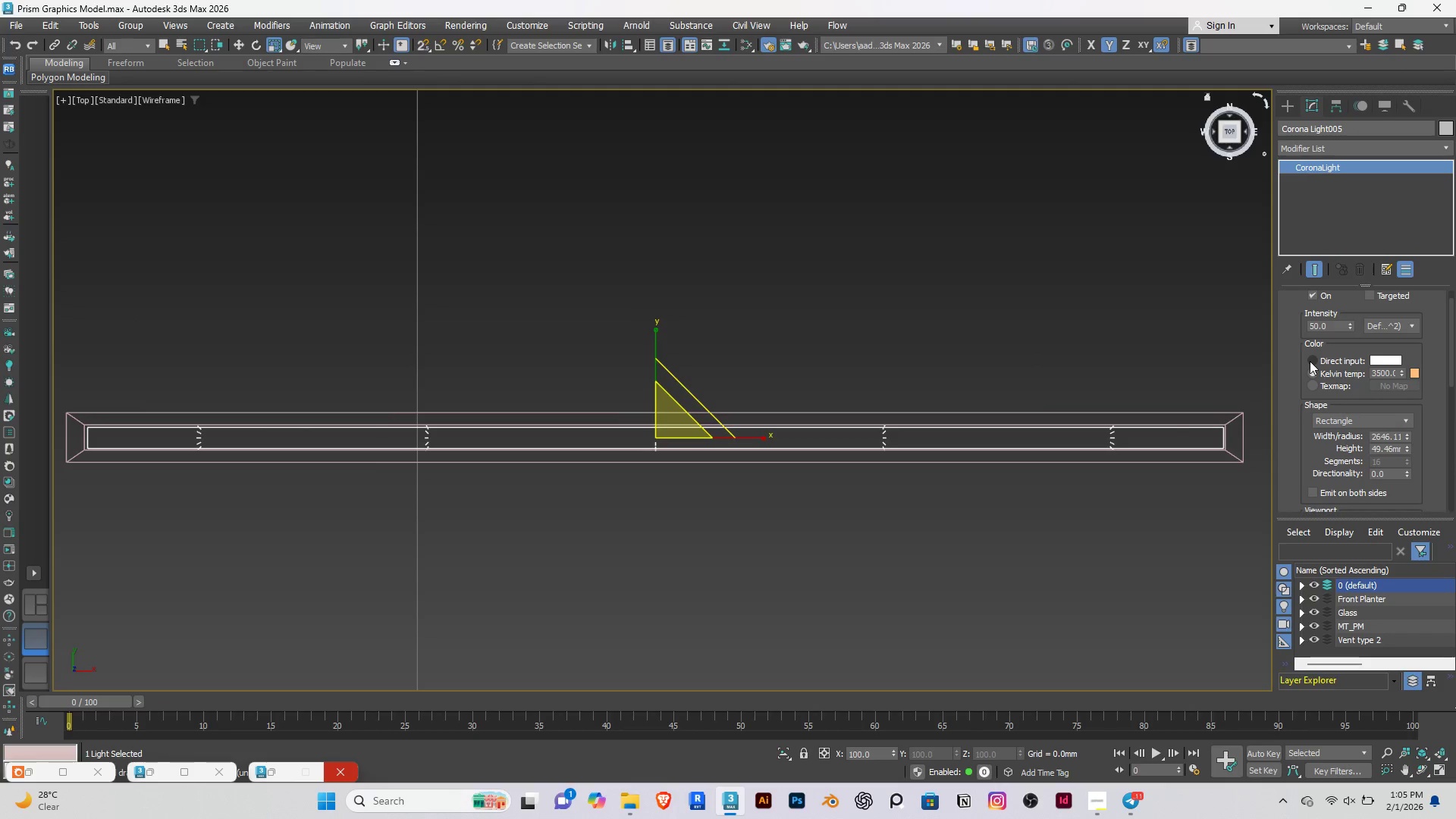 
left_click([1310, 361])
 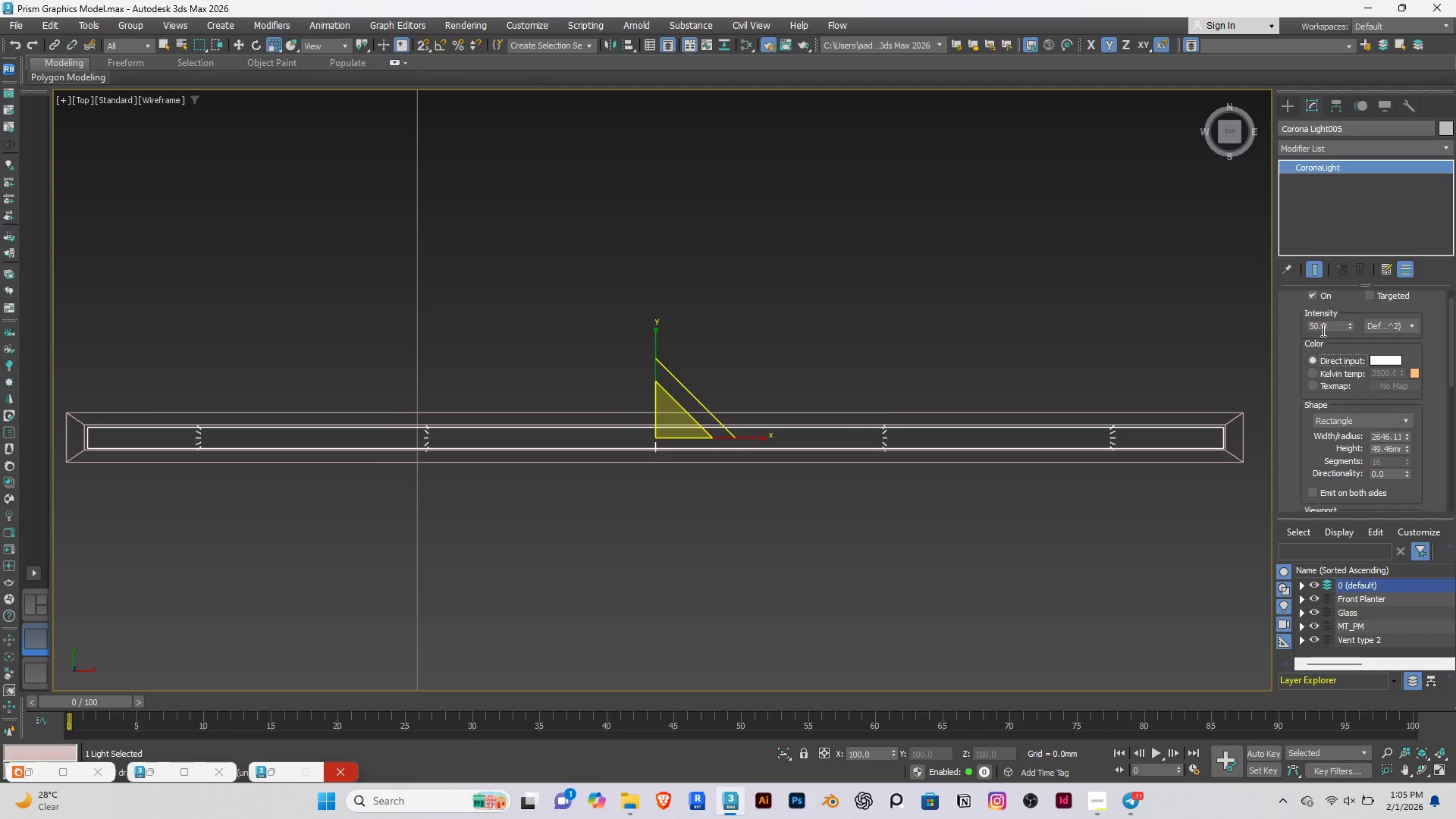 
double_click([1333, 326])
 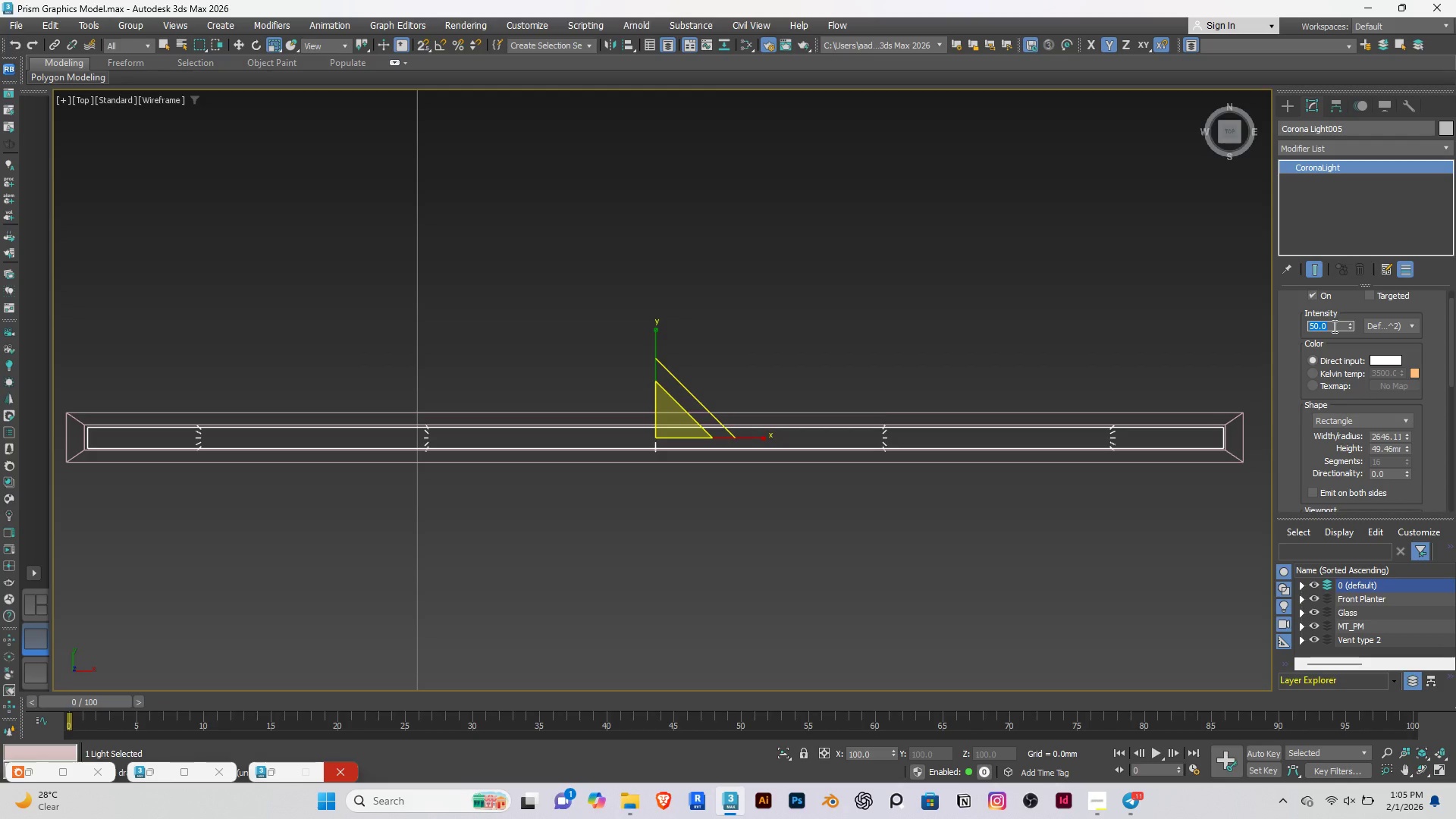 
type(10)
 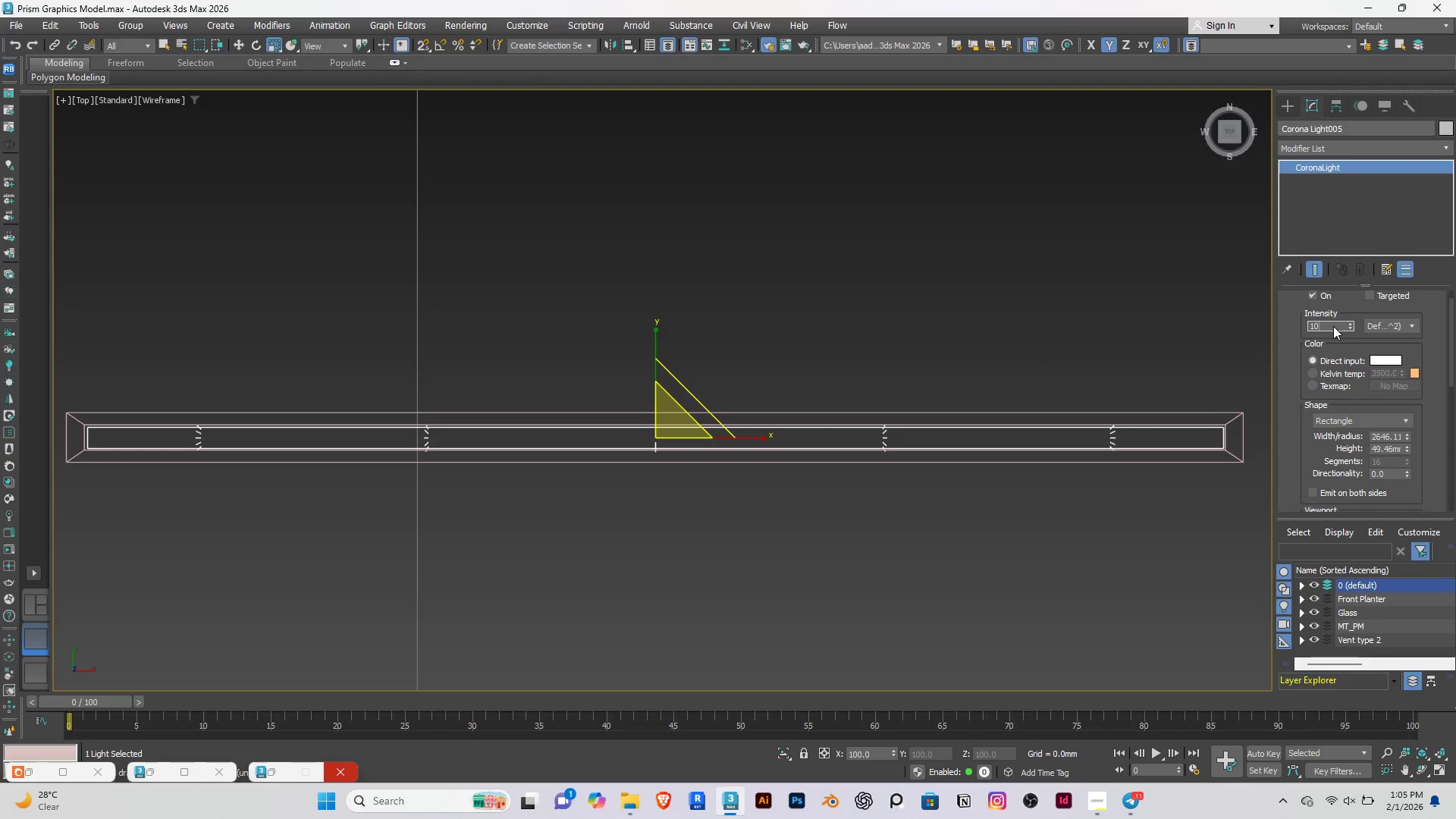 
key(Enter)
 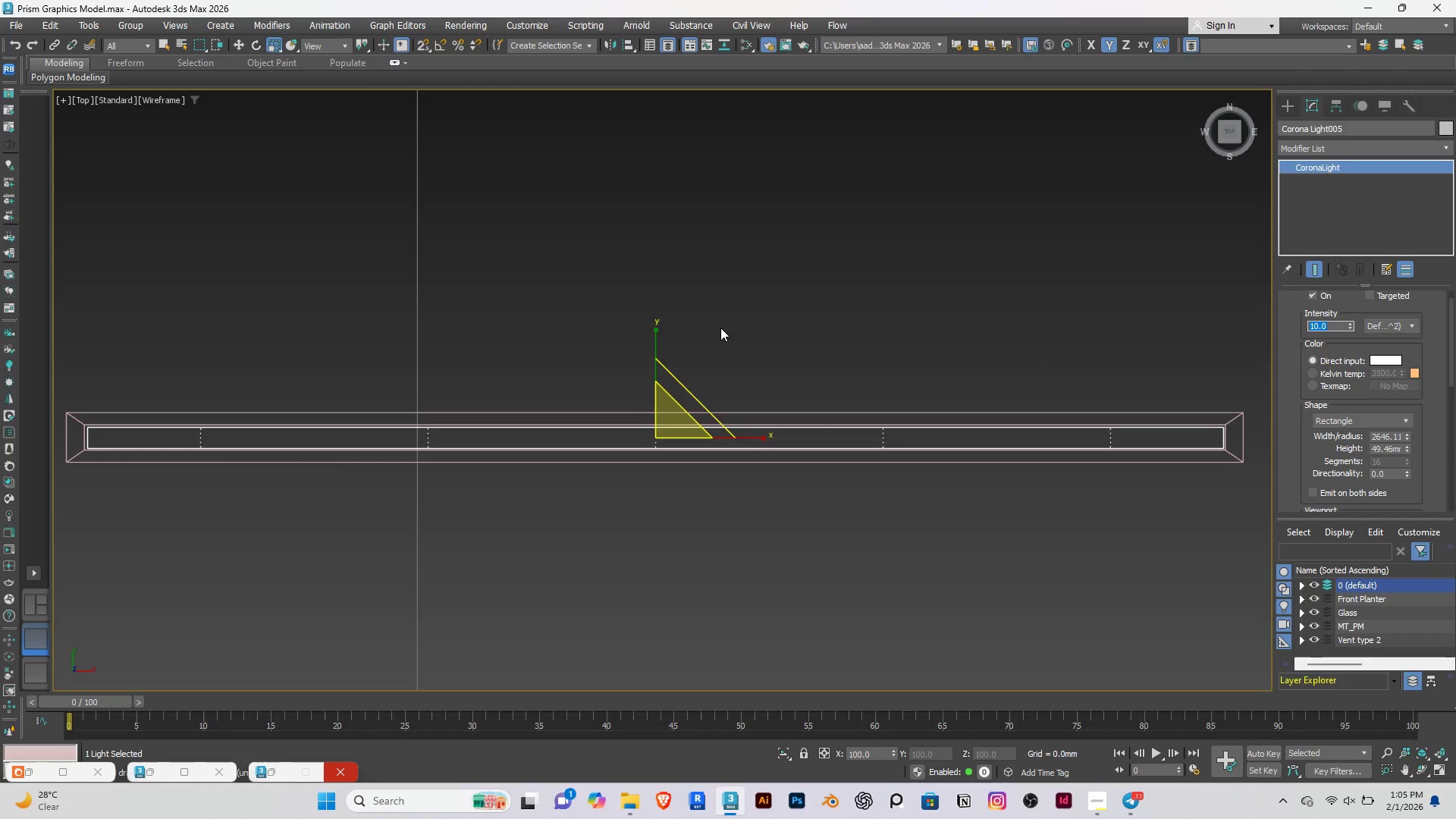 
type(fz)
 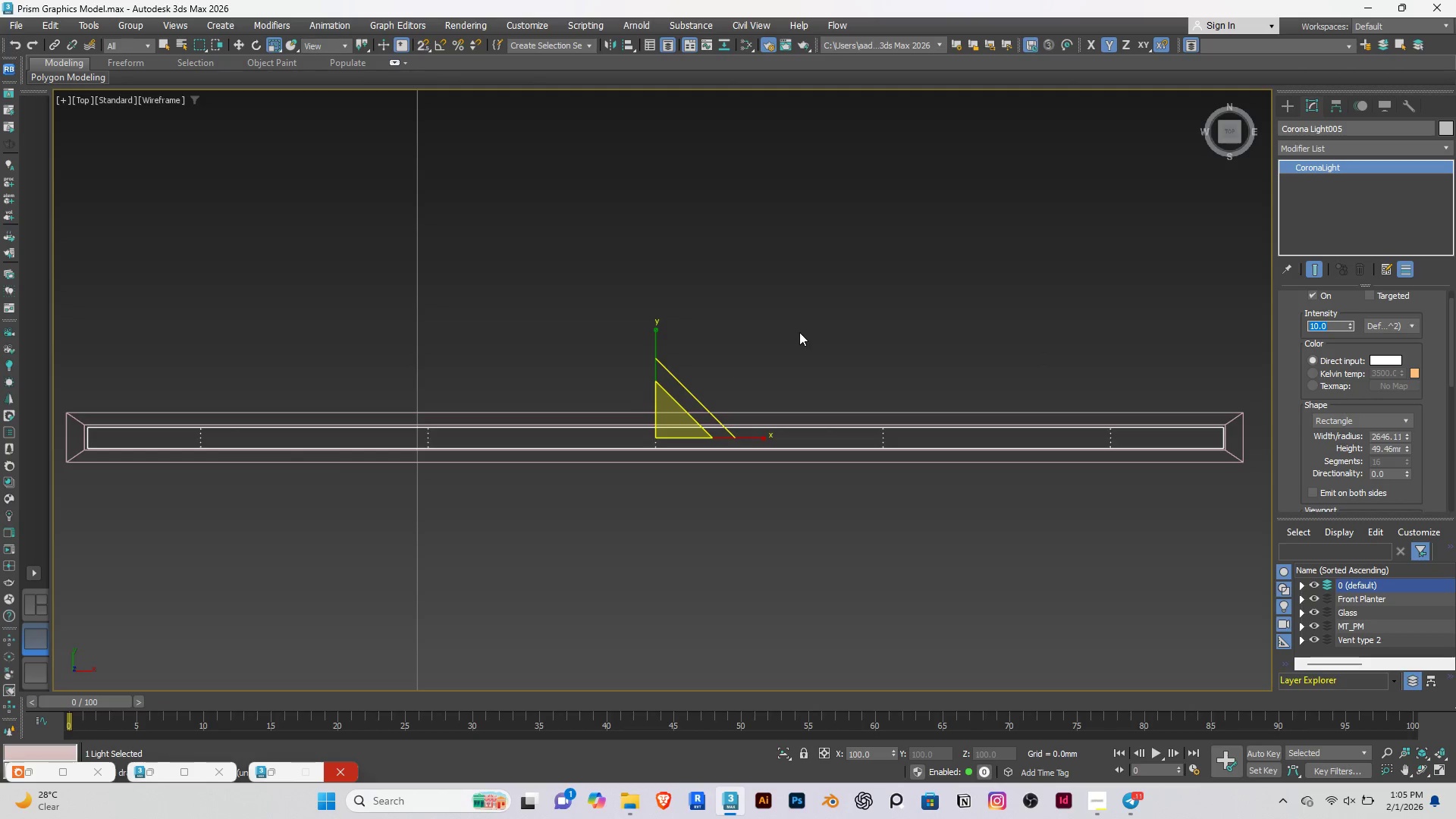 
left_click([799, 332])
 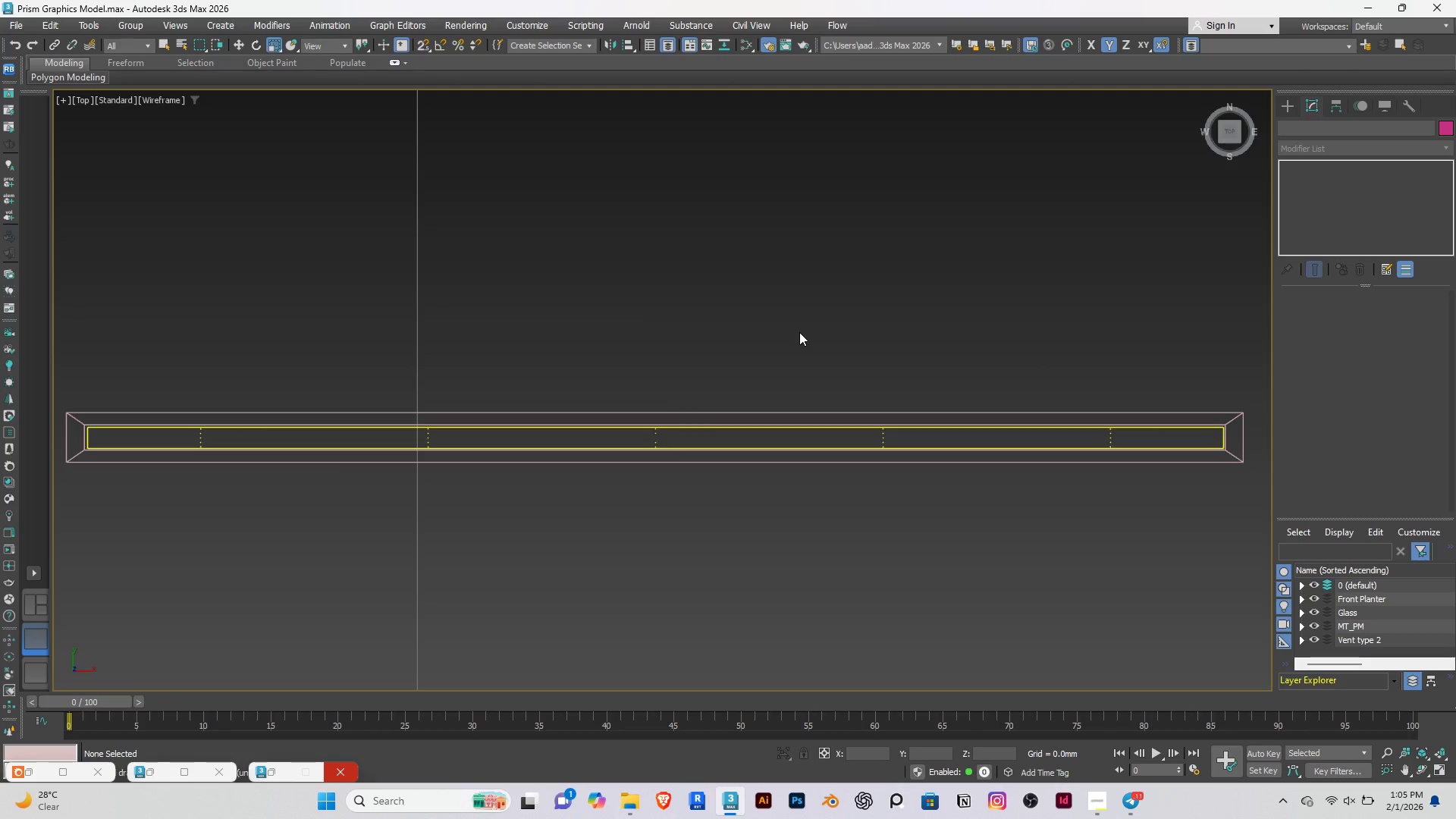 
type(fz)
 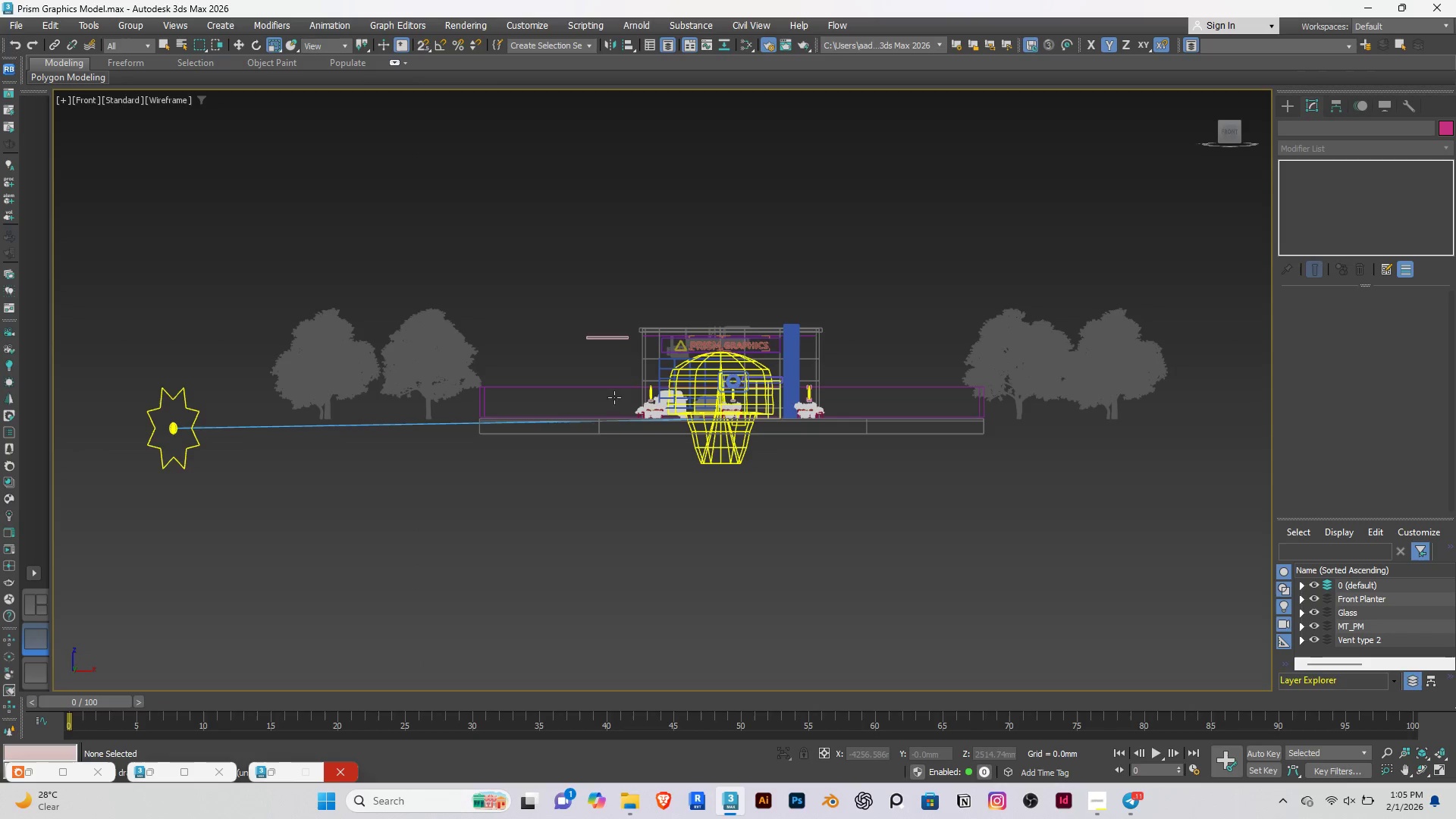 
scroll: coordinate [576, 105], scroll_direction: up, amount: 17.0
 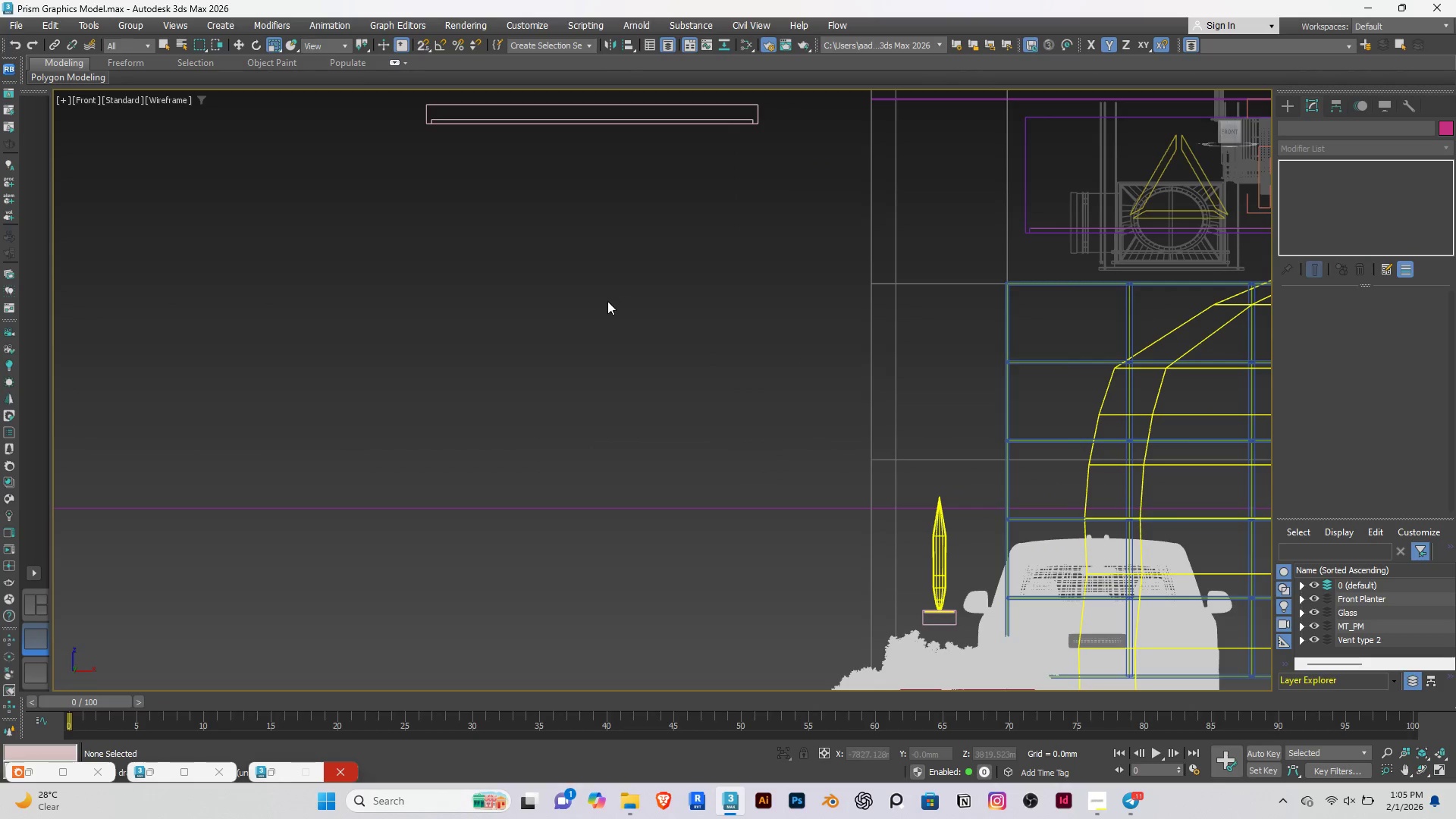 
scroll: coordinate [607, 301], scroll_direction: down, amount: 5.0
 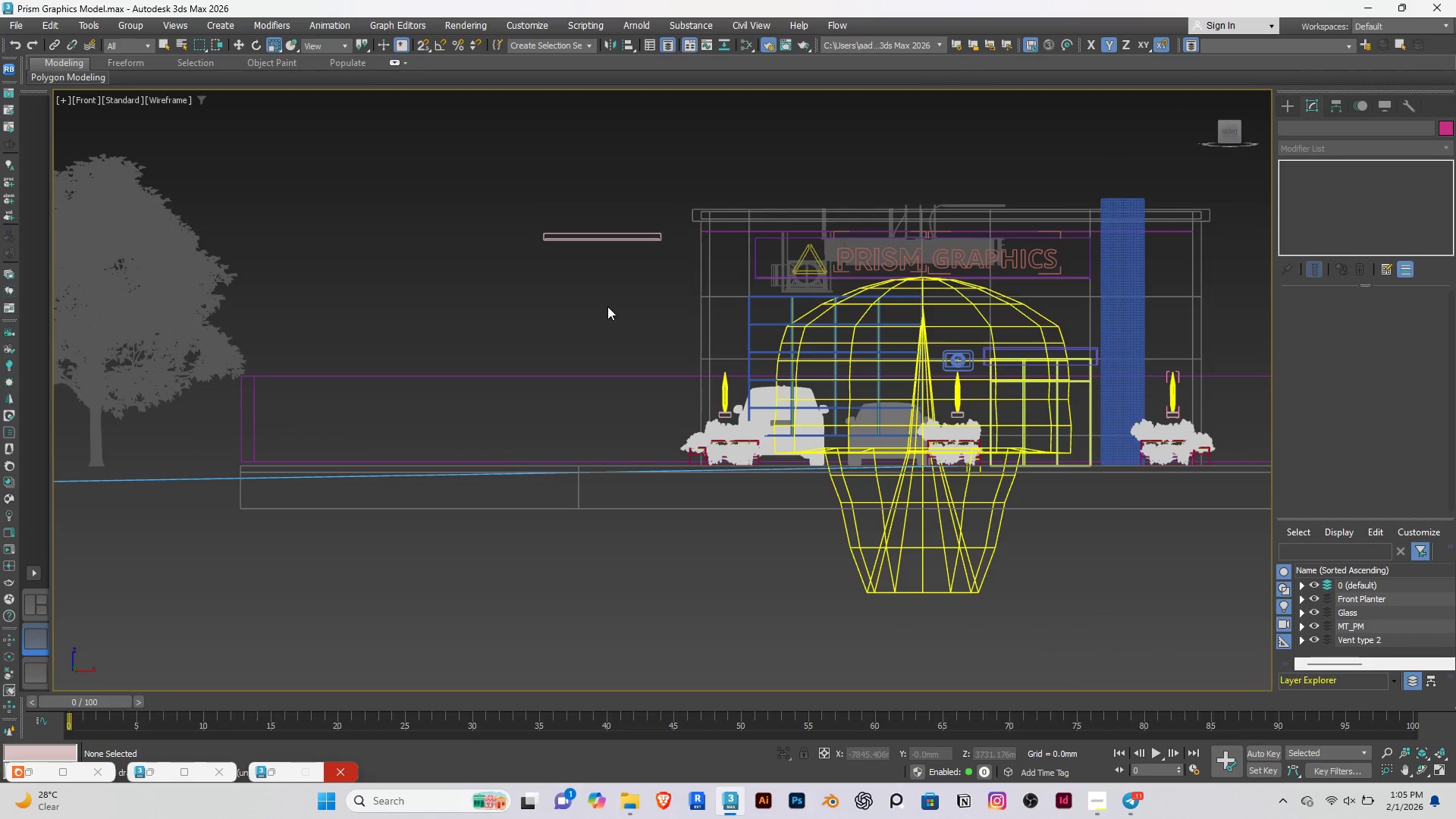 
left_click([607, 306])
 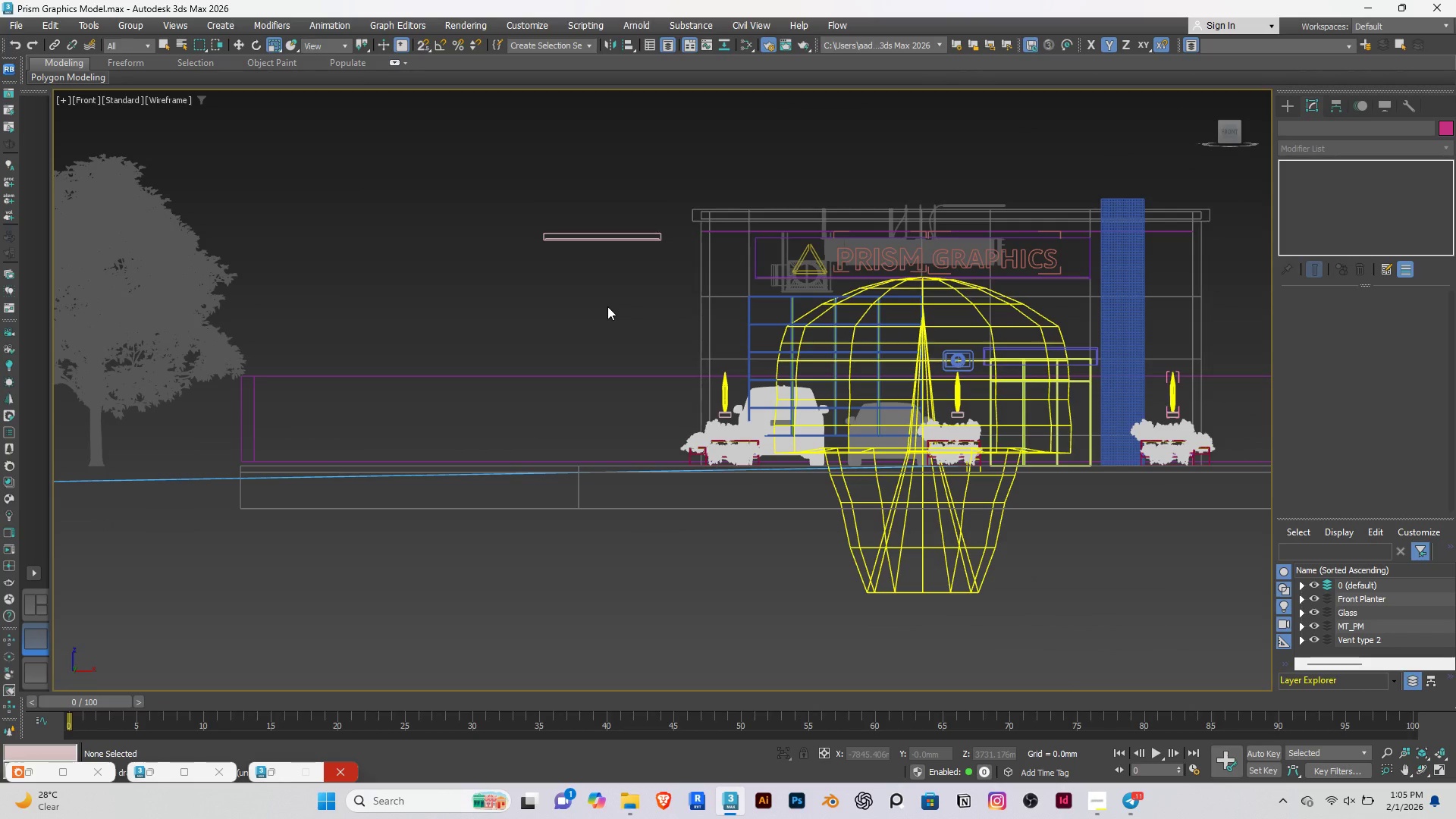 
key(Control+Z)
 